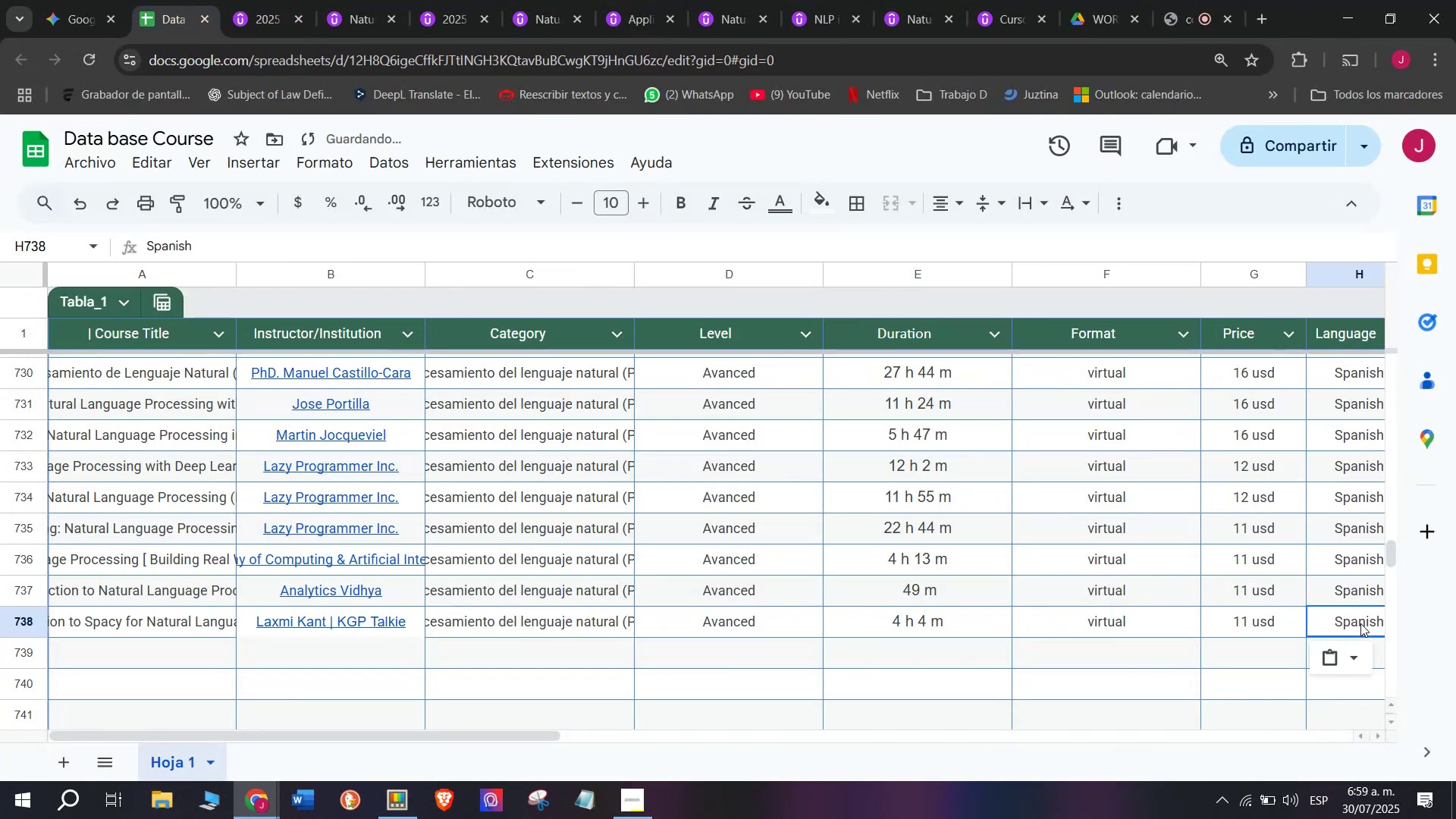 
key(Control+V)
 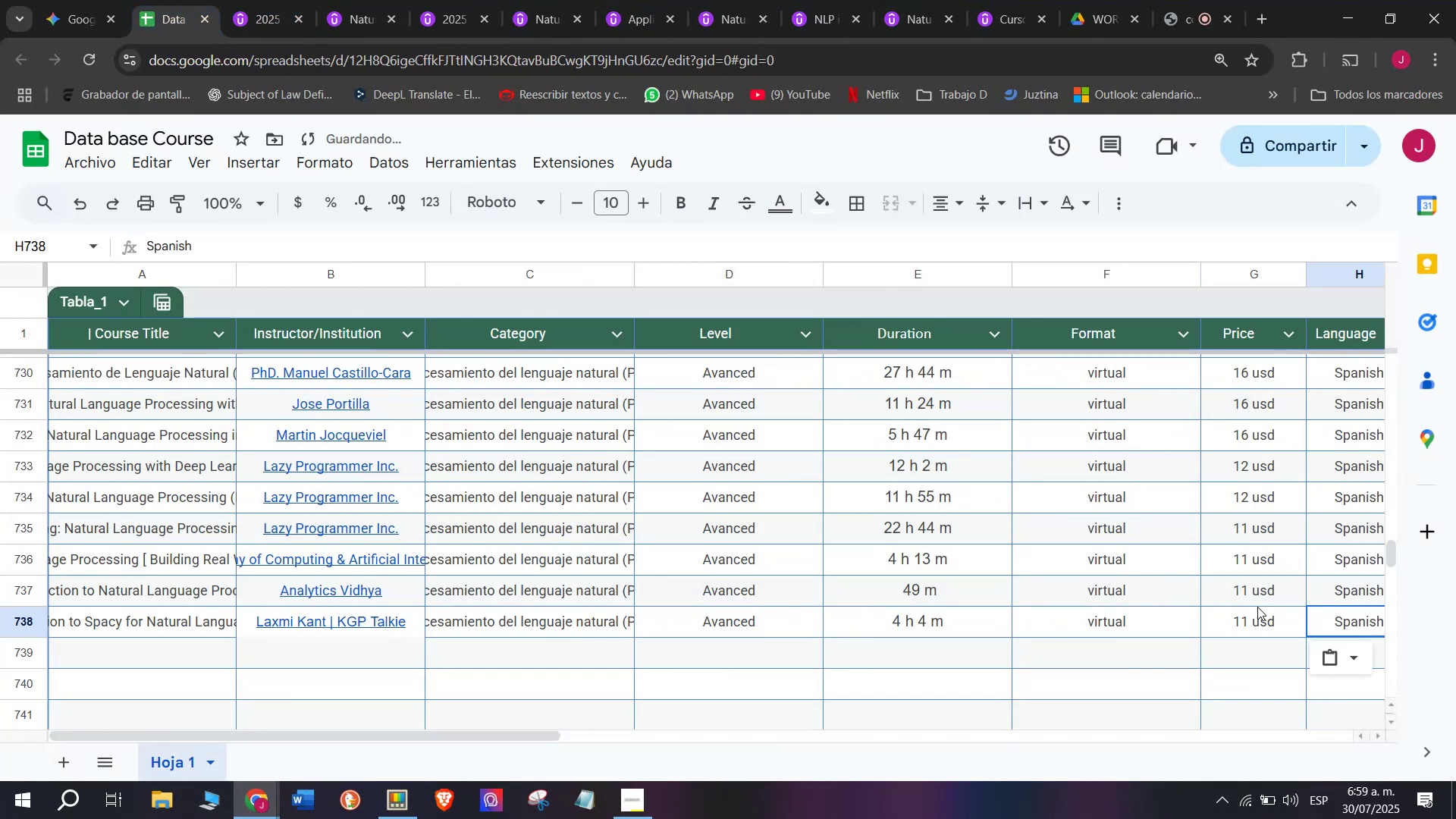 
scroll: coordinate [1211, 605], scroll_direction: down, amount: 3.0
 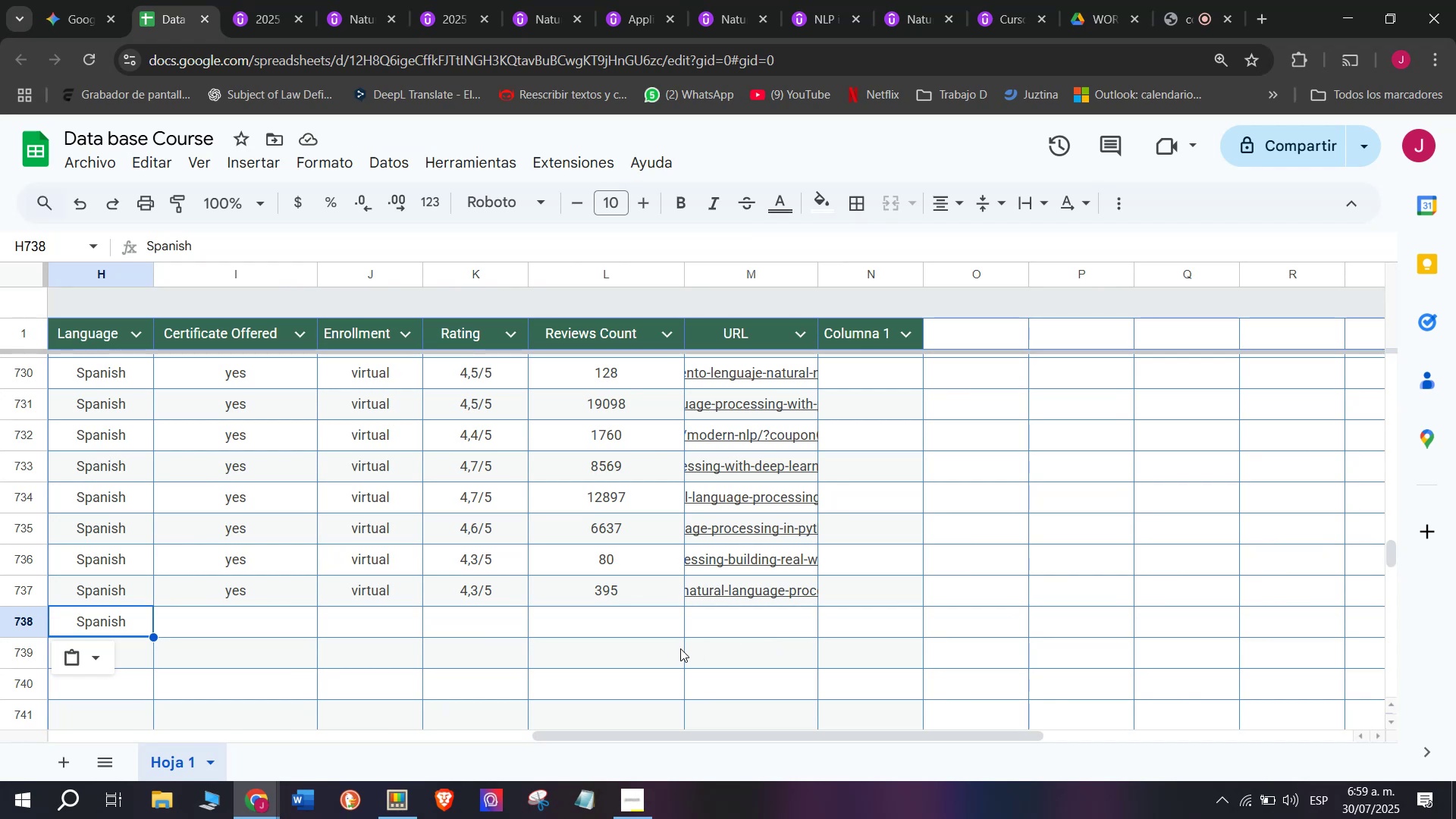 
wait(8.54)
 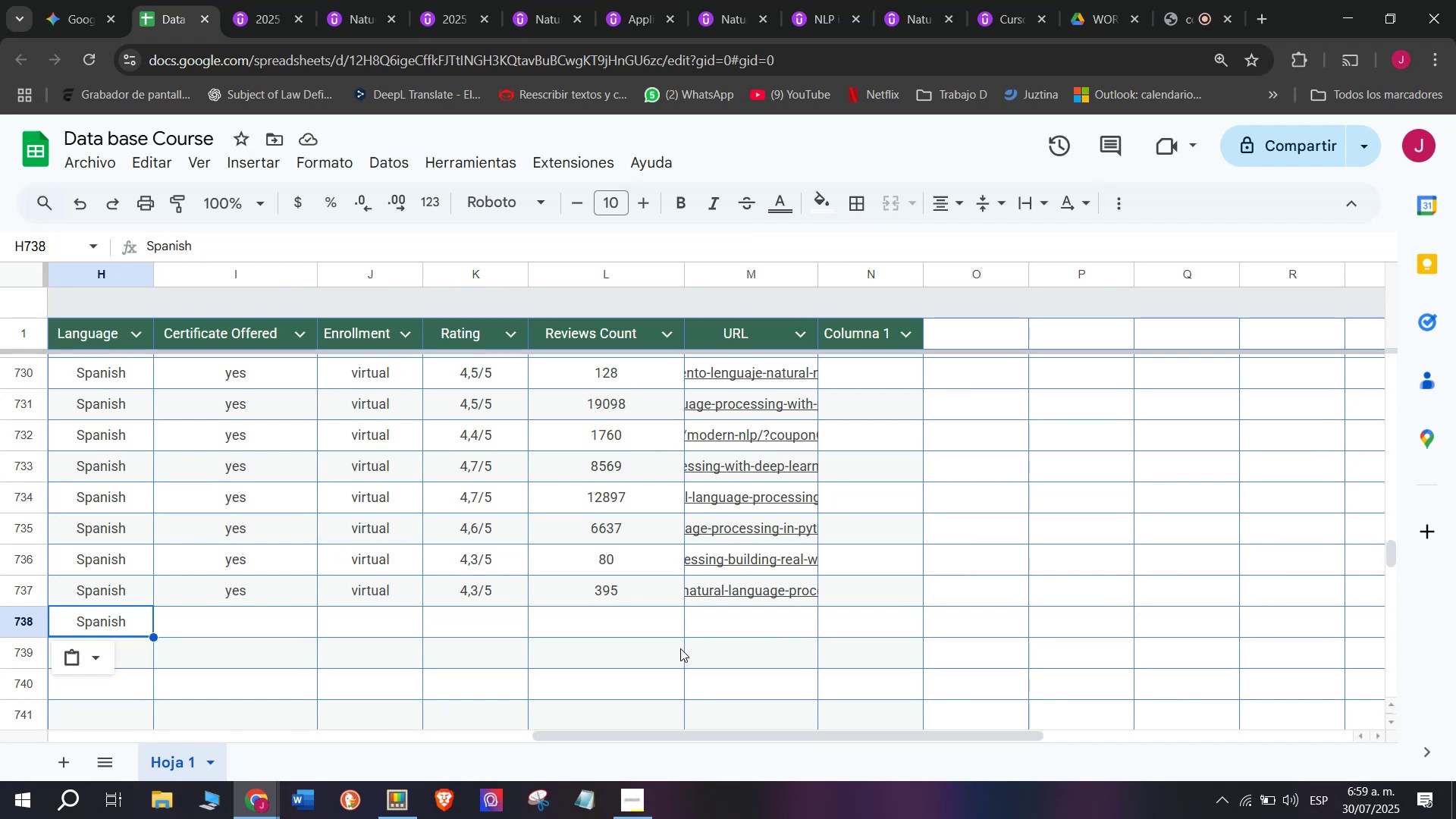 
left_click([217, 597])
 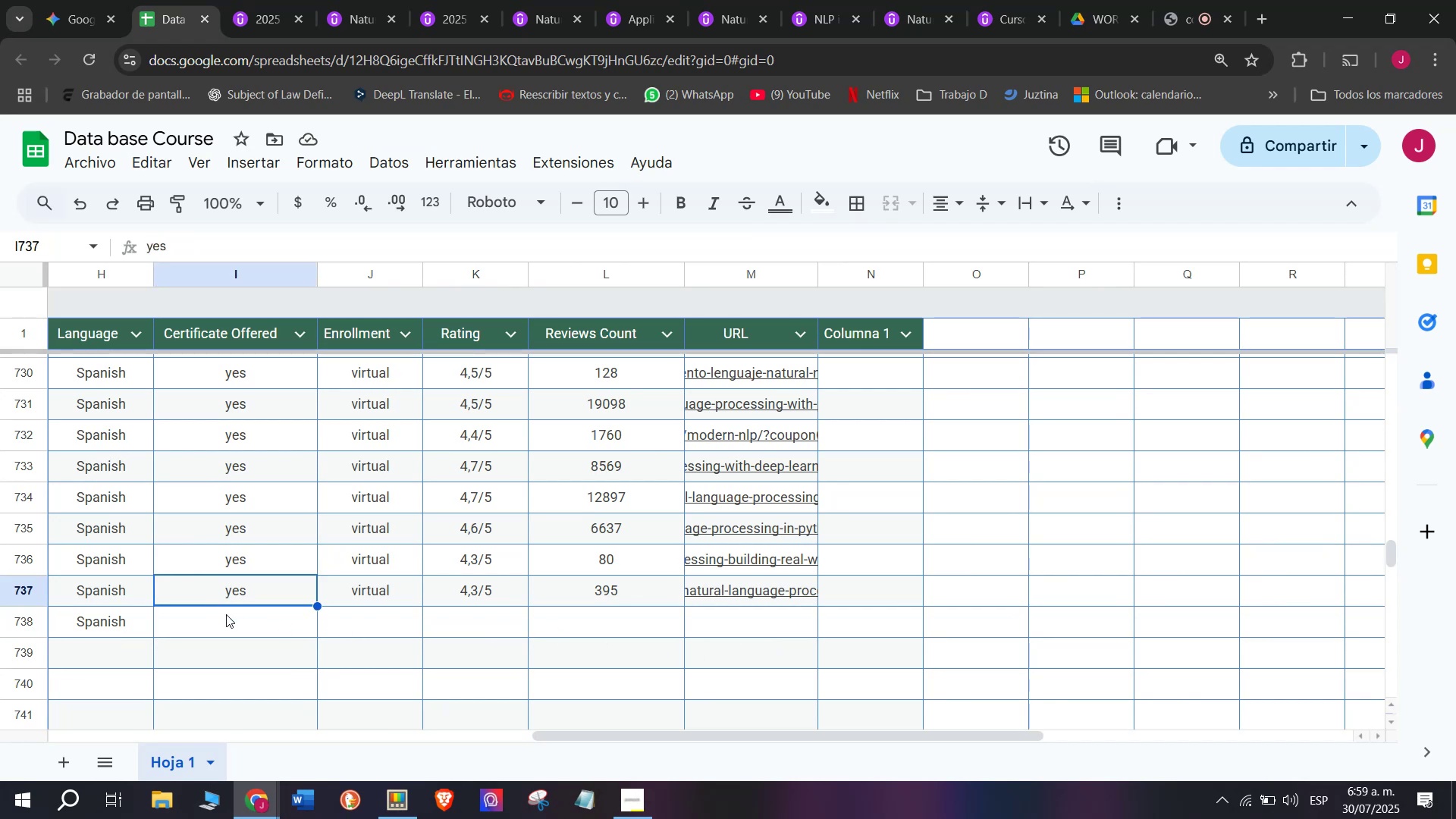 
key(Break)
 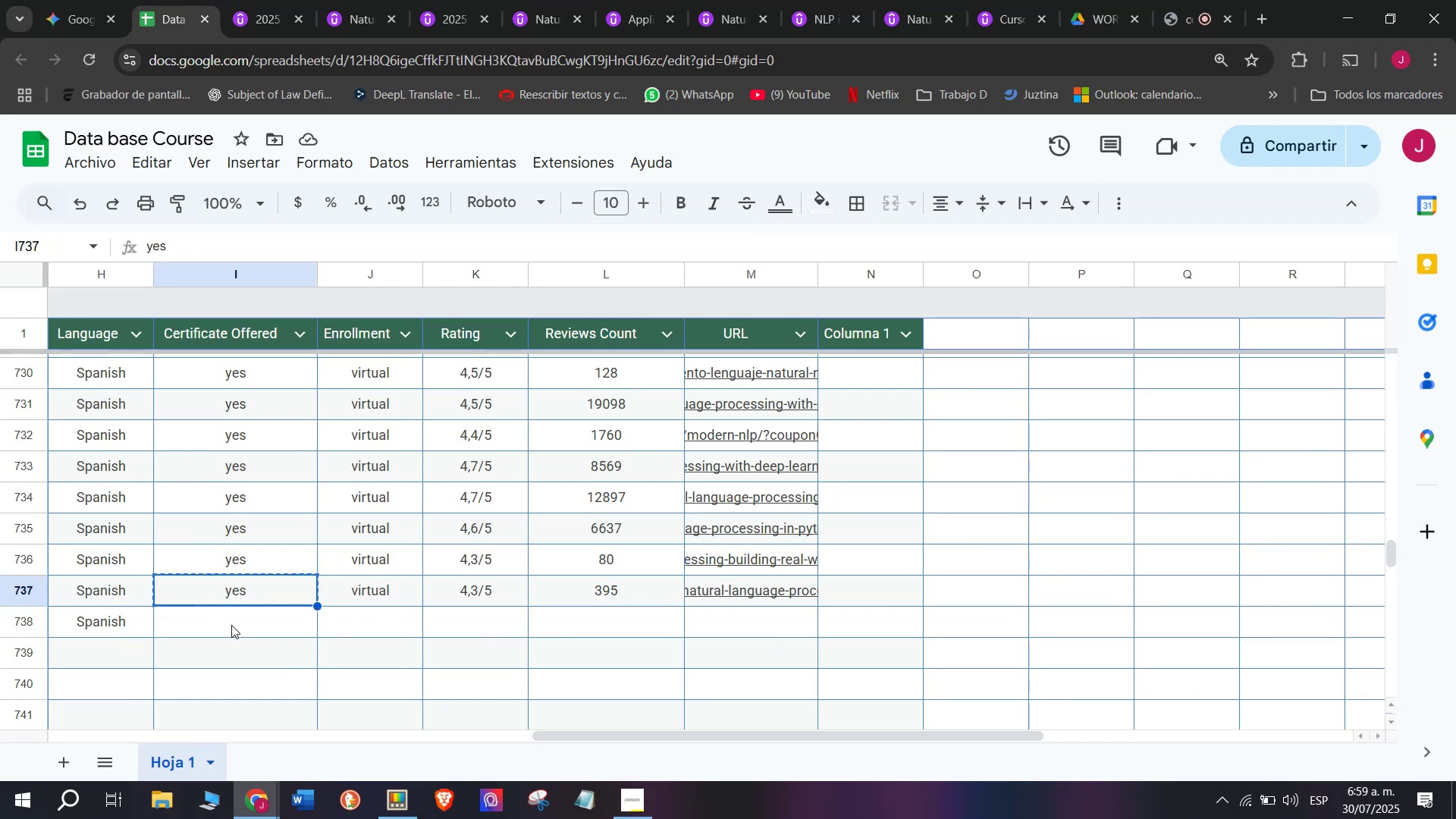 
key(Control+ControlLeft)
 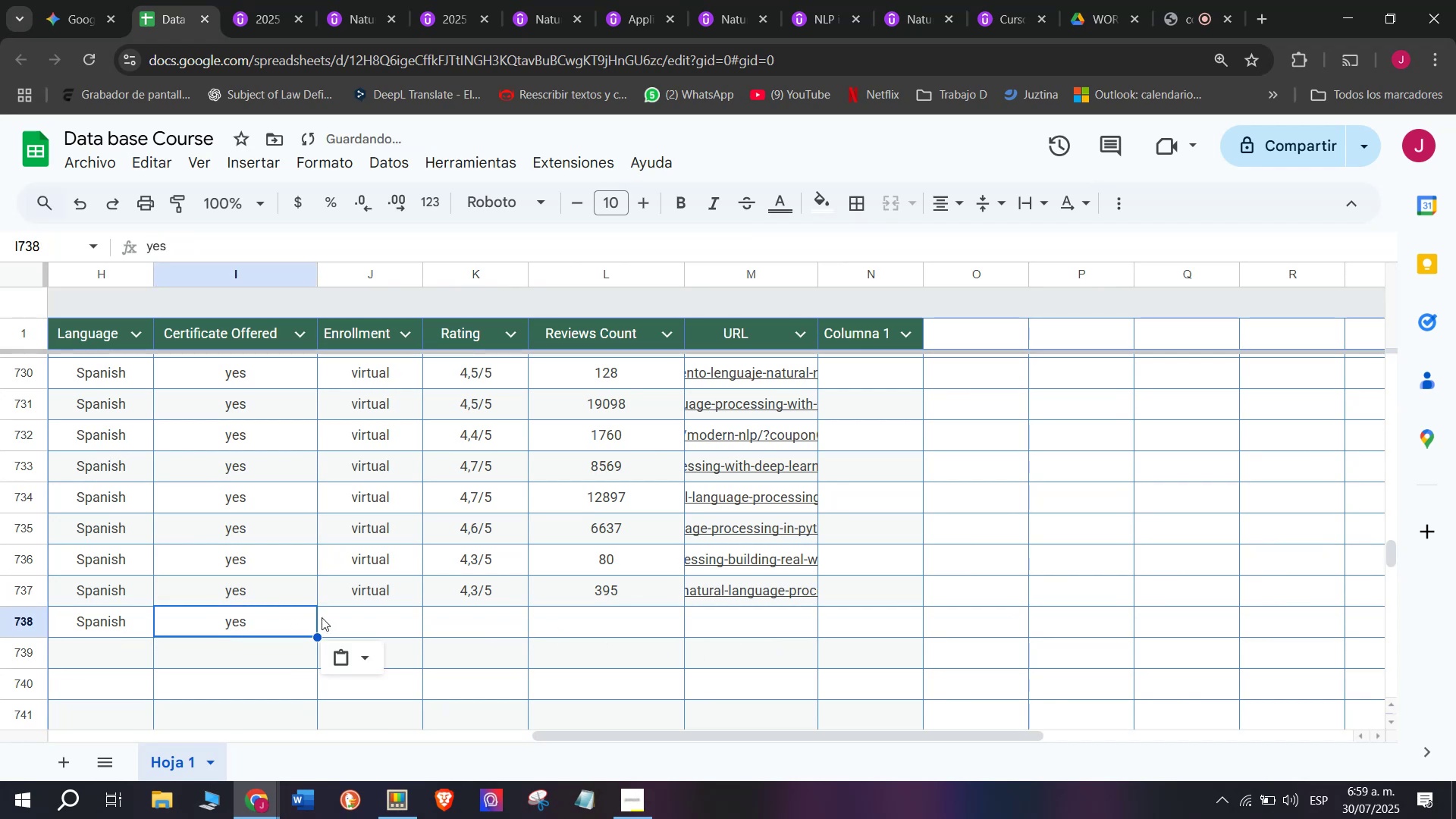 
key(Control+C)
 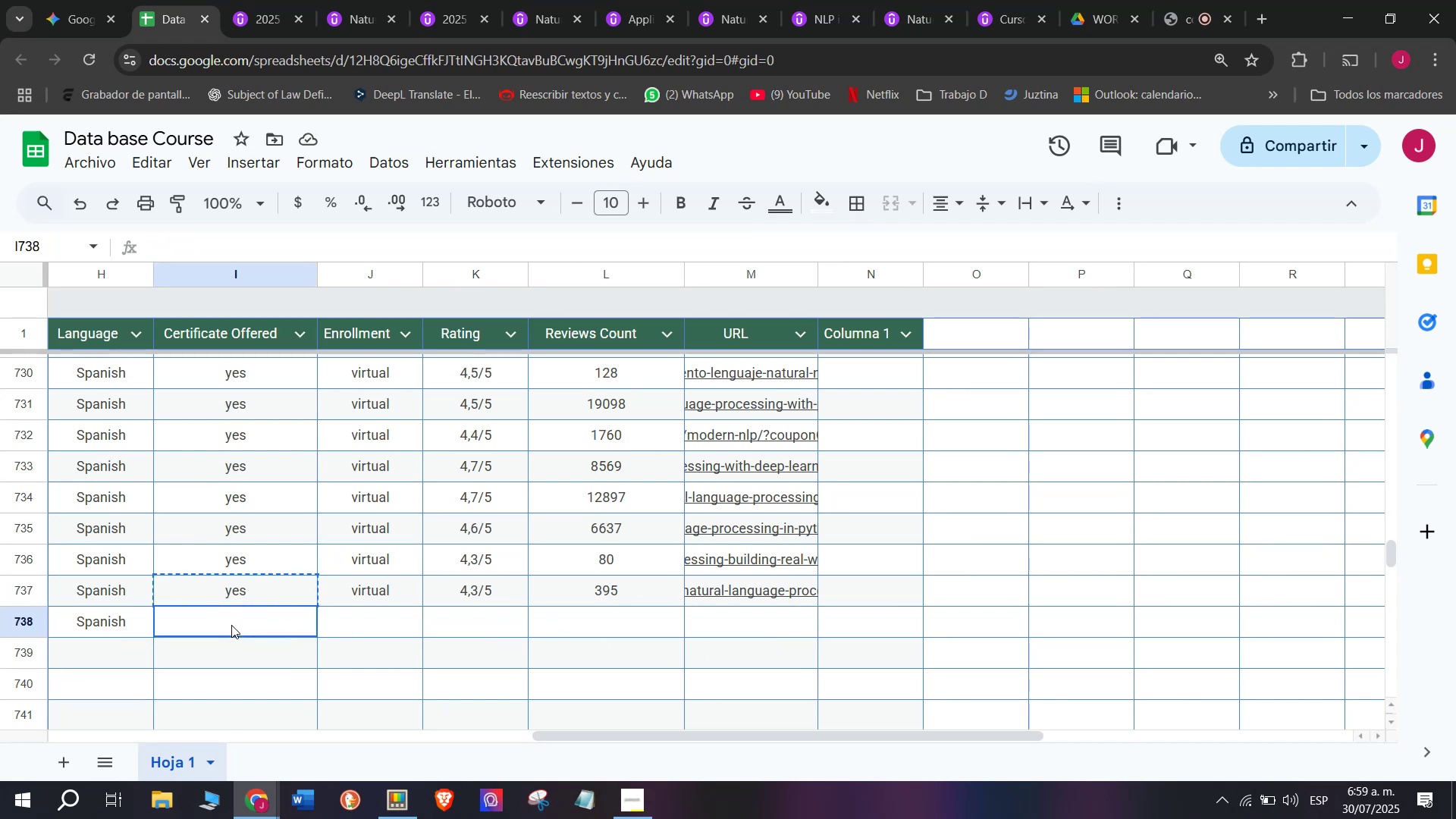 
double_click([231, 625])
 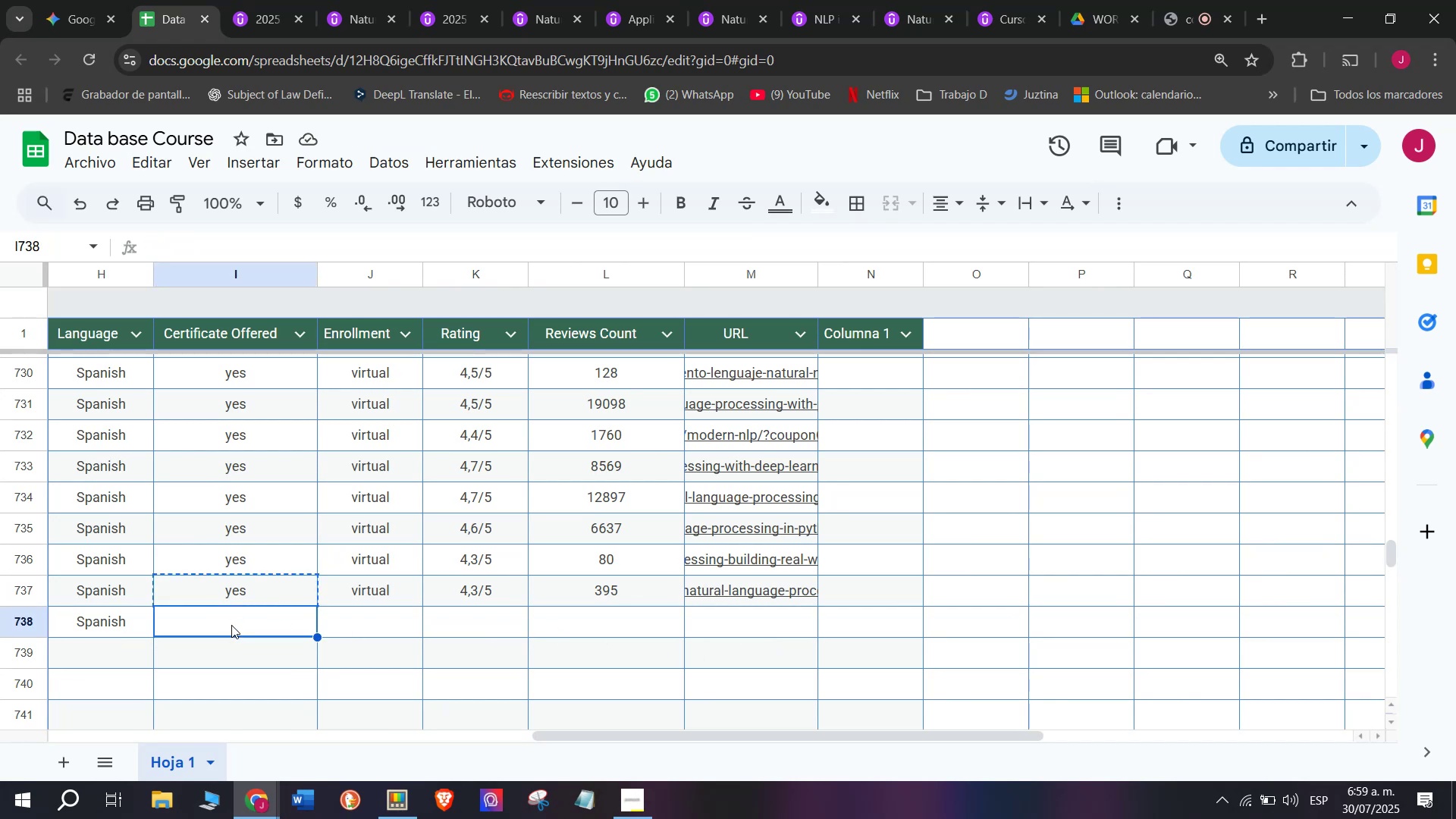 
key(Z)
 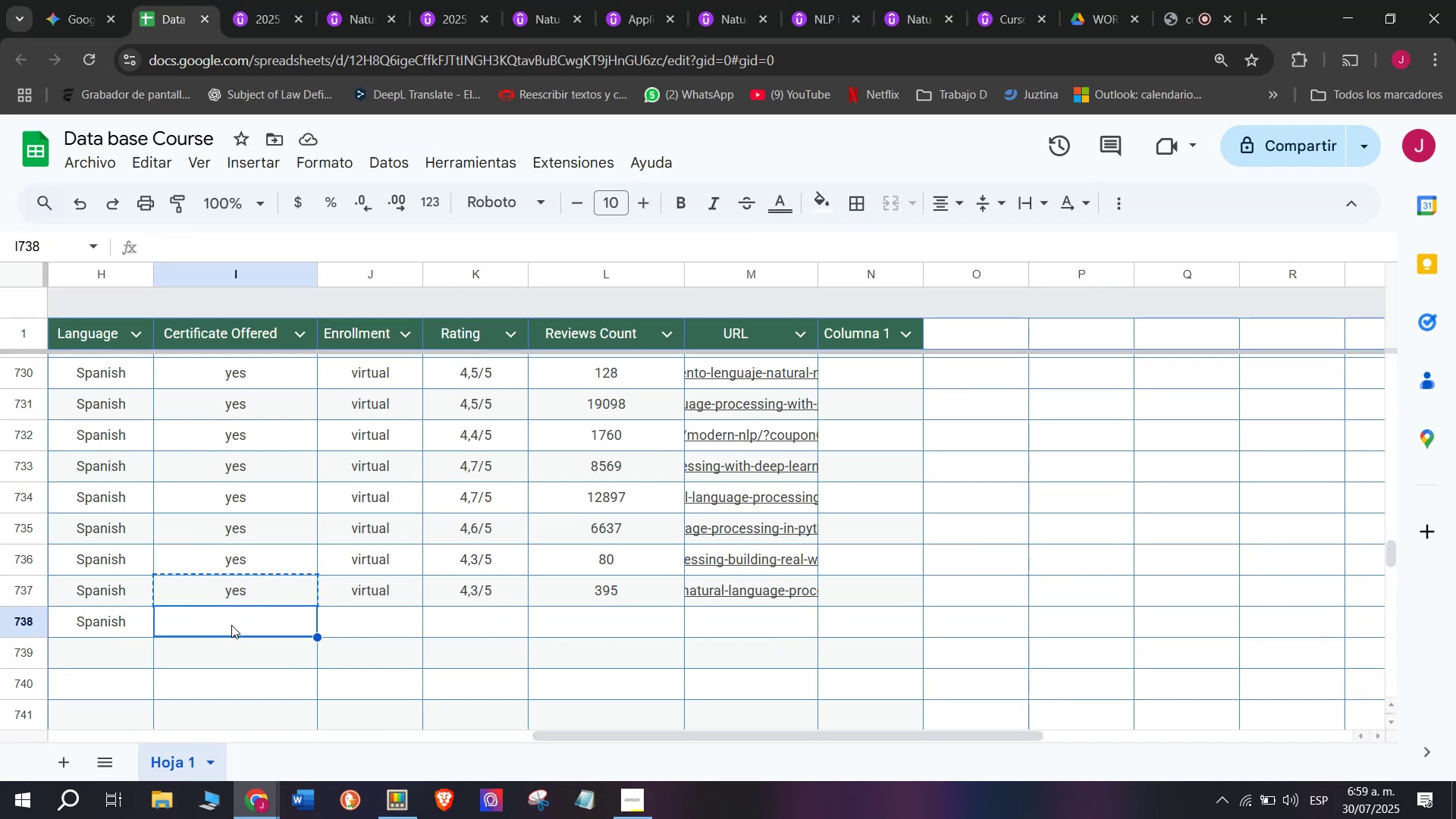 
key(Control+ControlLeft)
 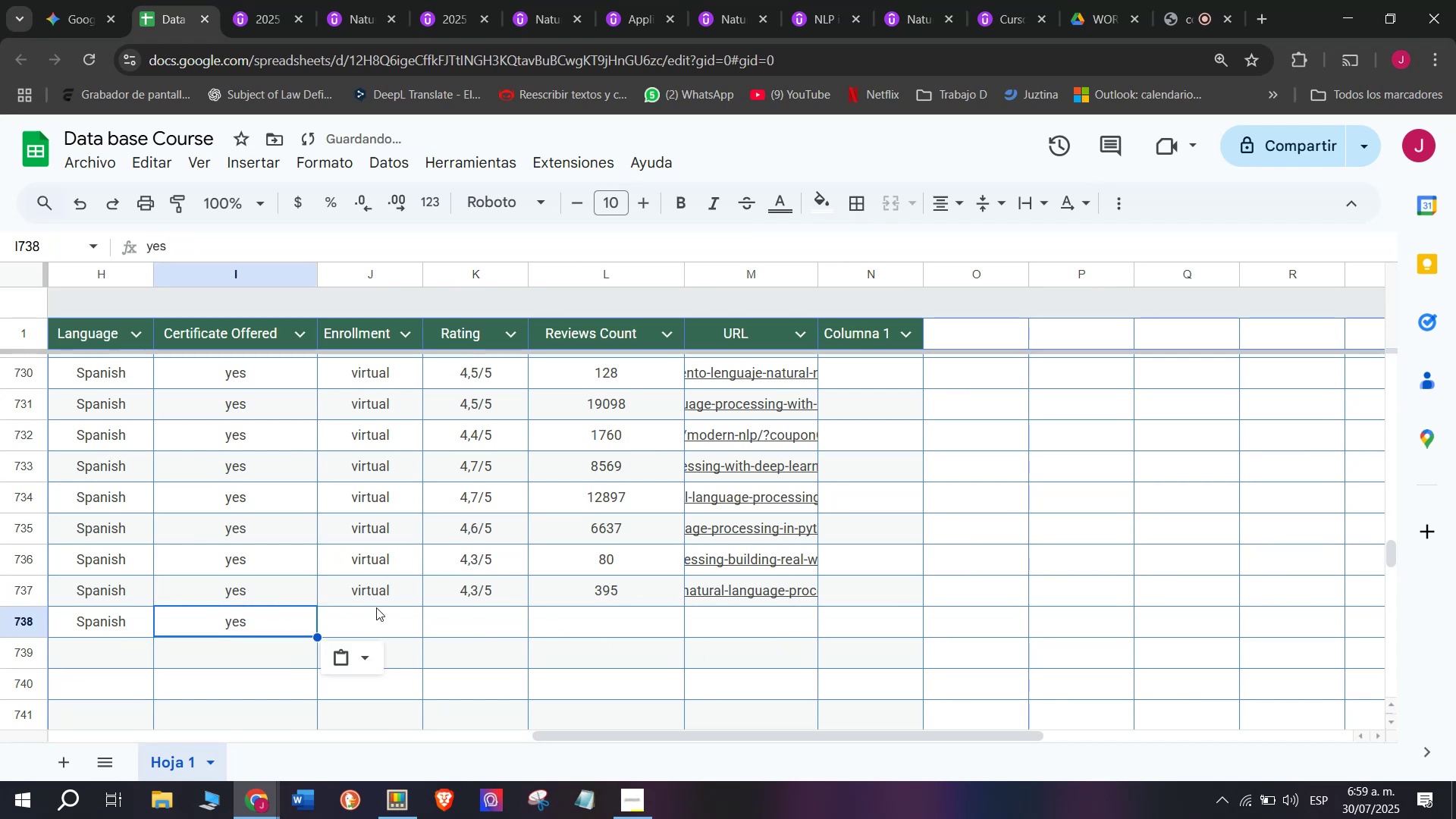 
key(Control+V)
 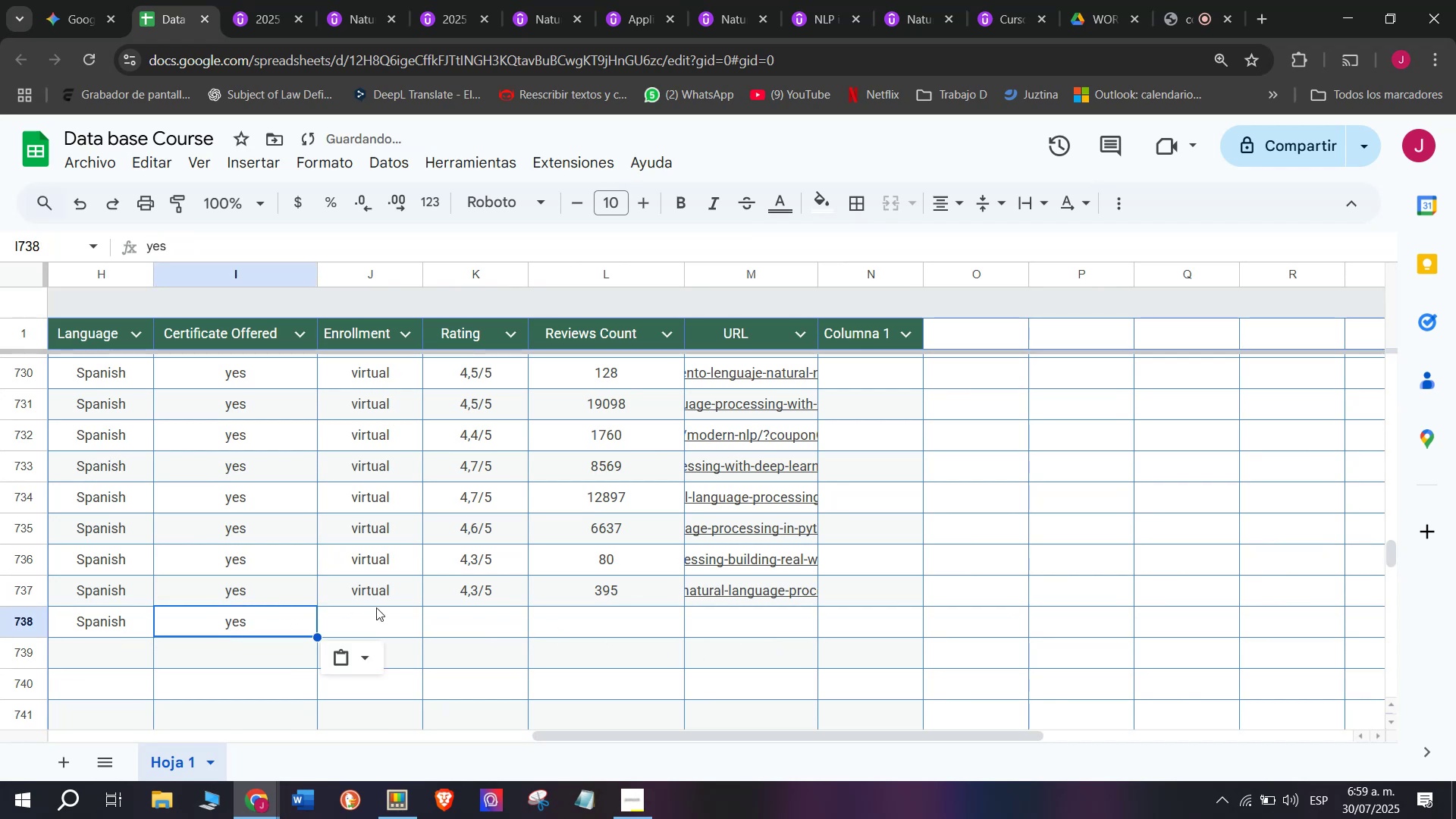 
left_click([376, 607])
 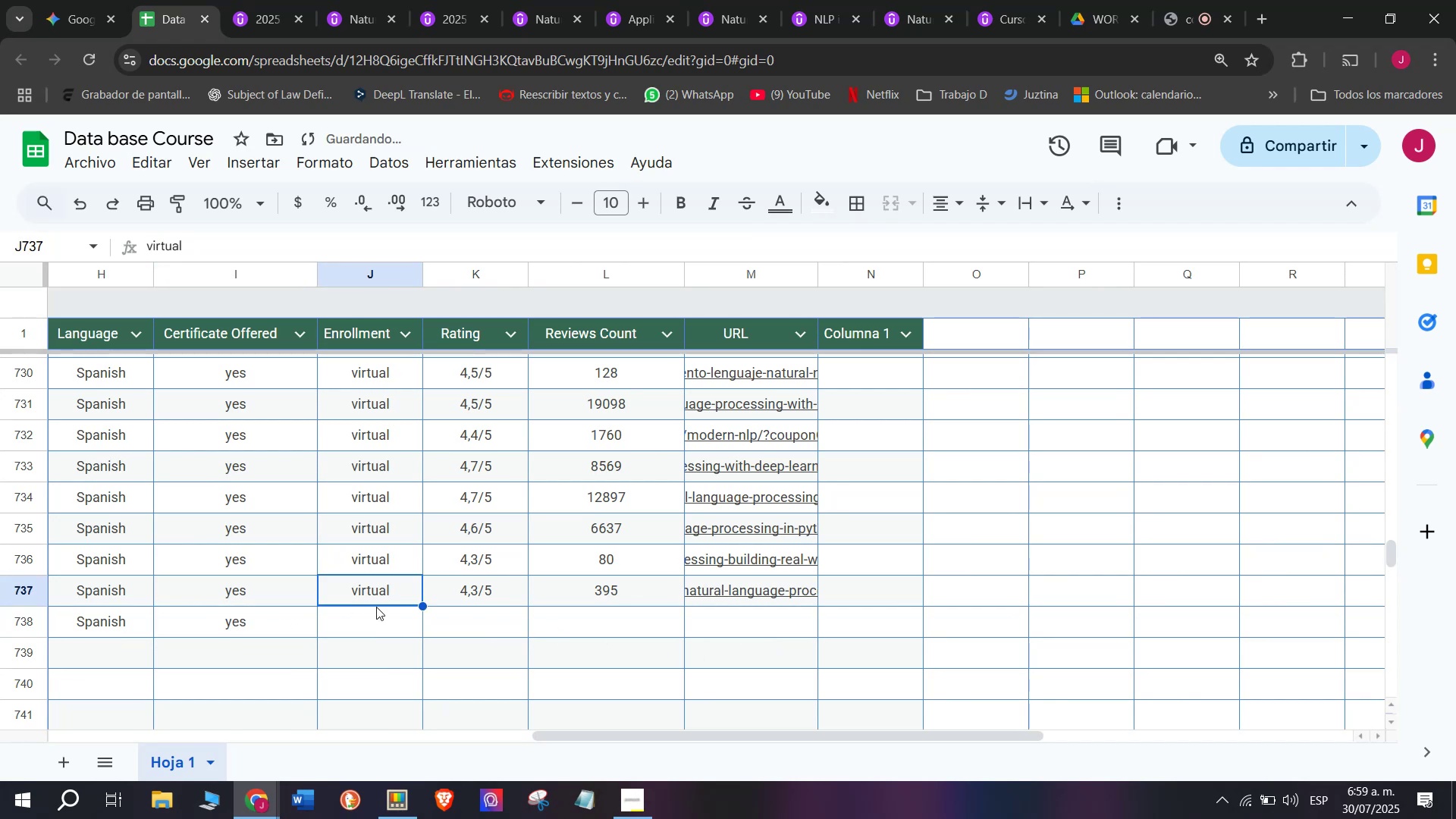 
key(Control+ControlLeft)
 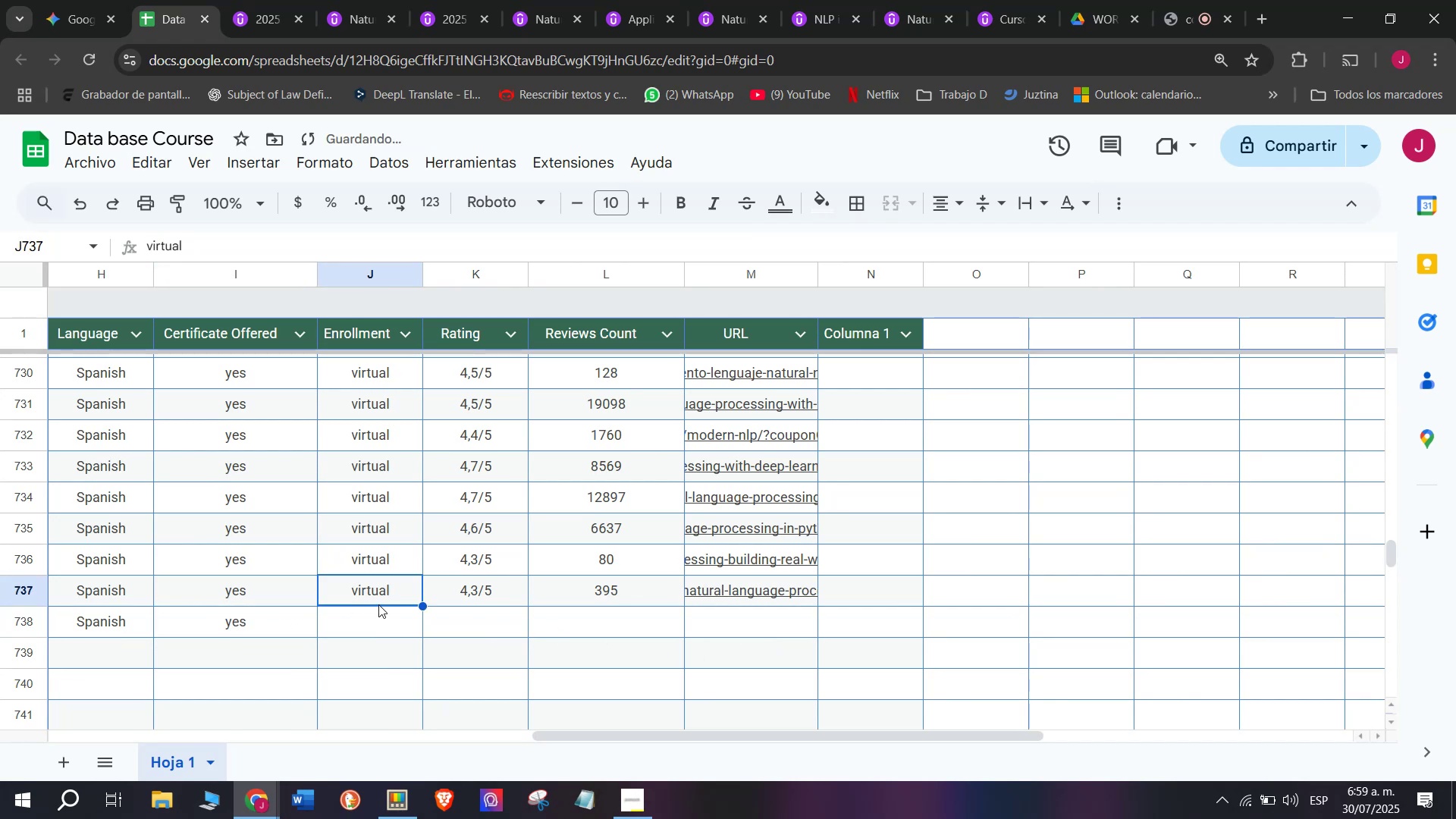 
key(Break)
 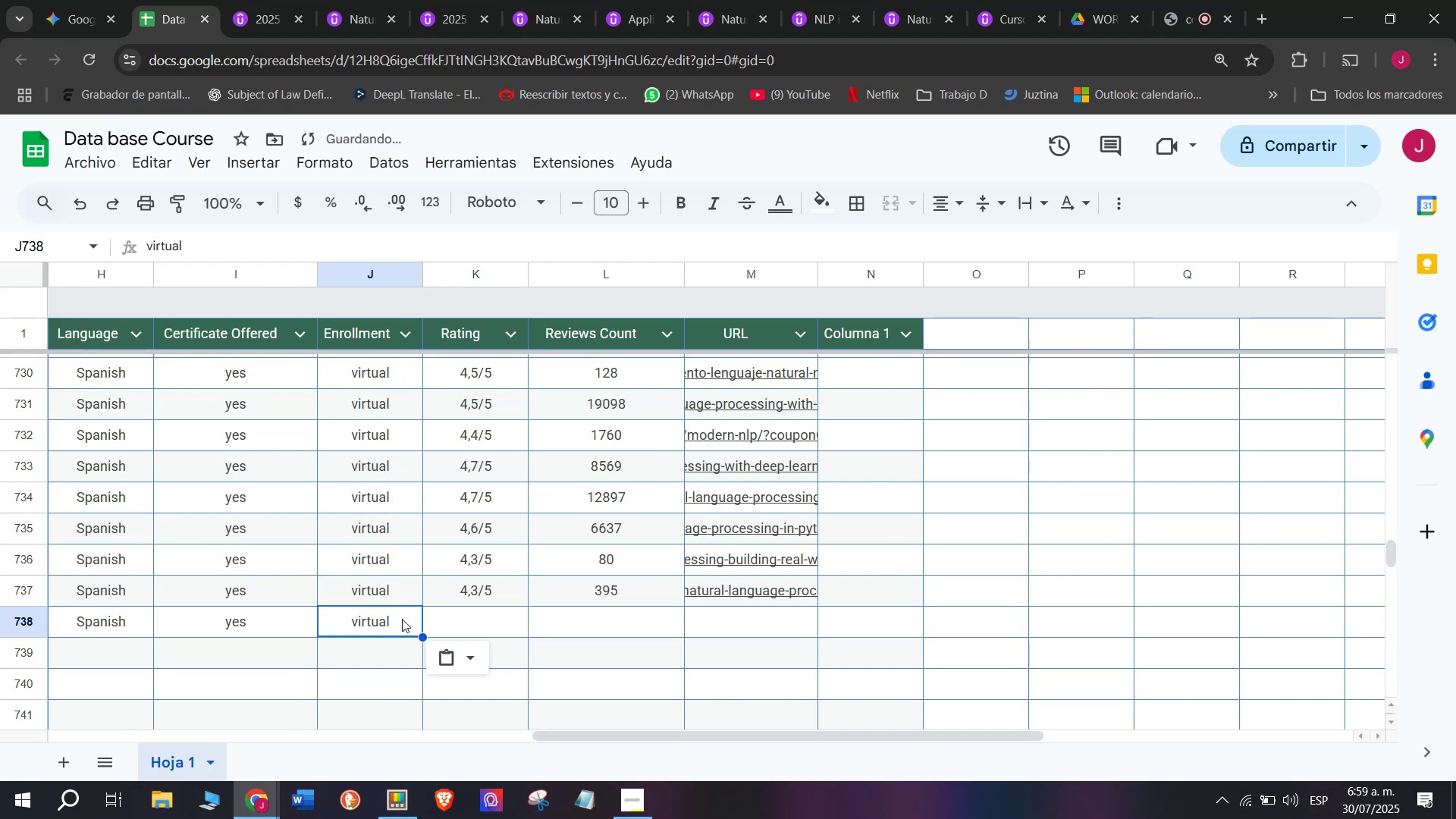 
key(Control+C)
 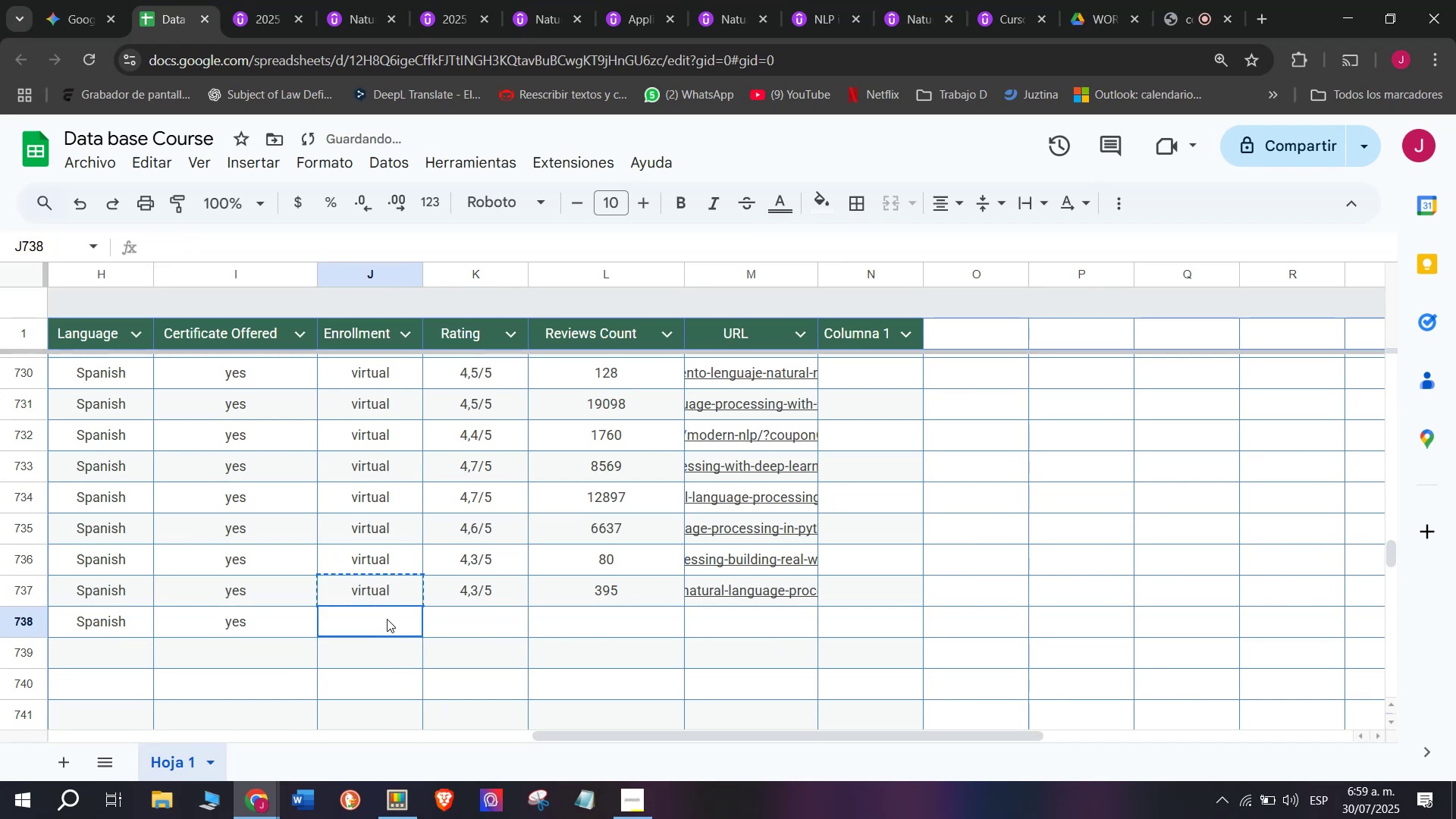 
left_click([387, 619])
 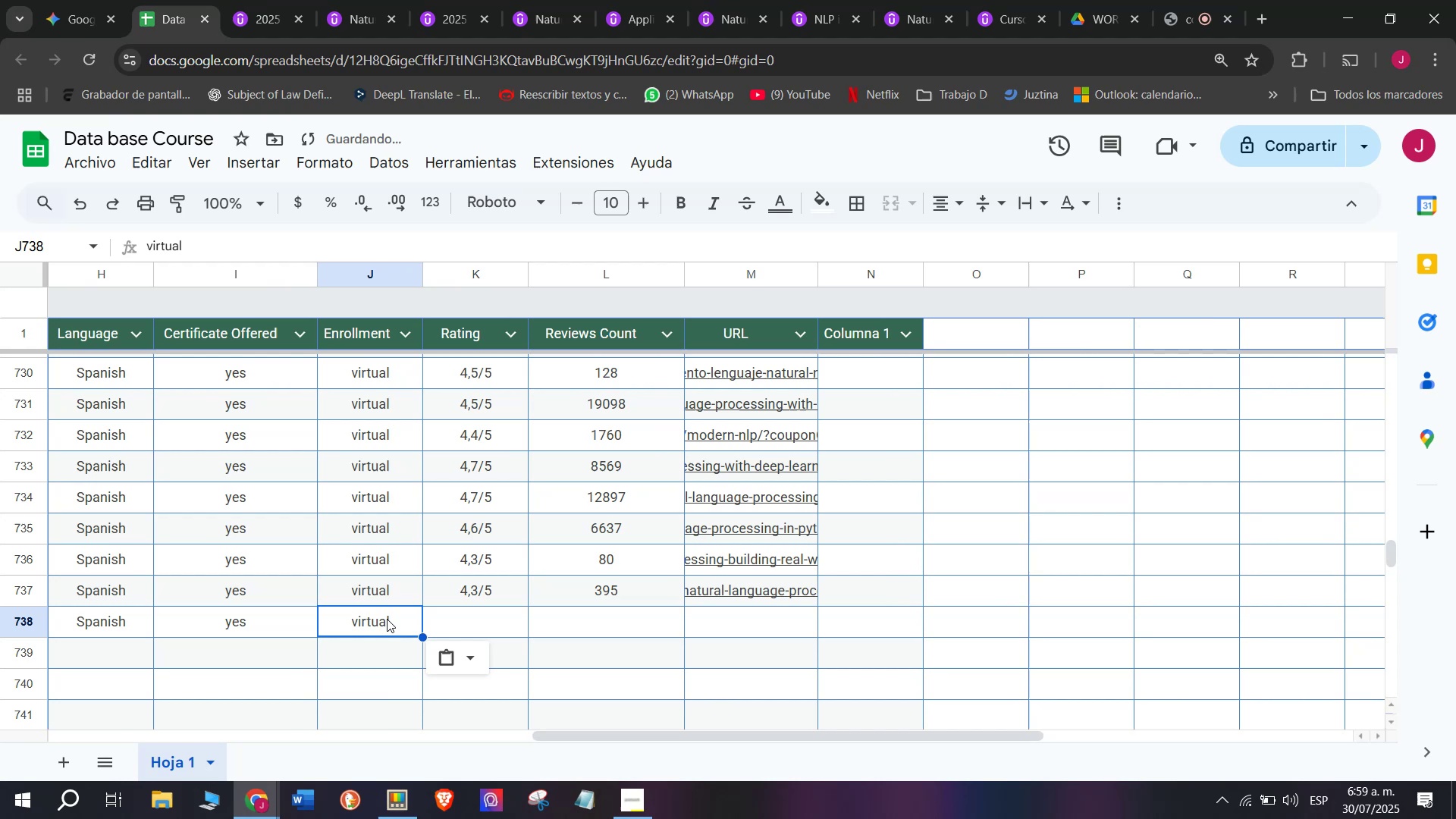 
key(Control+ControlLeft)
 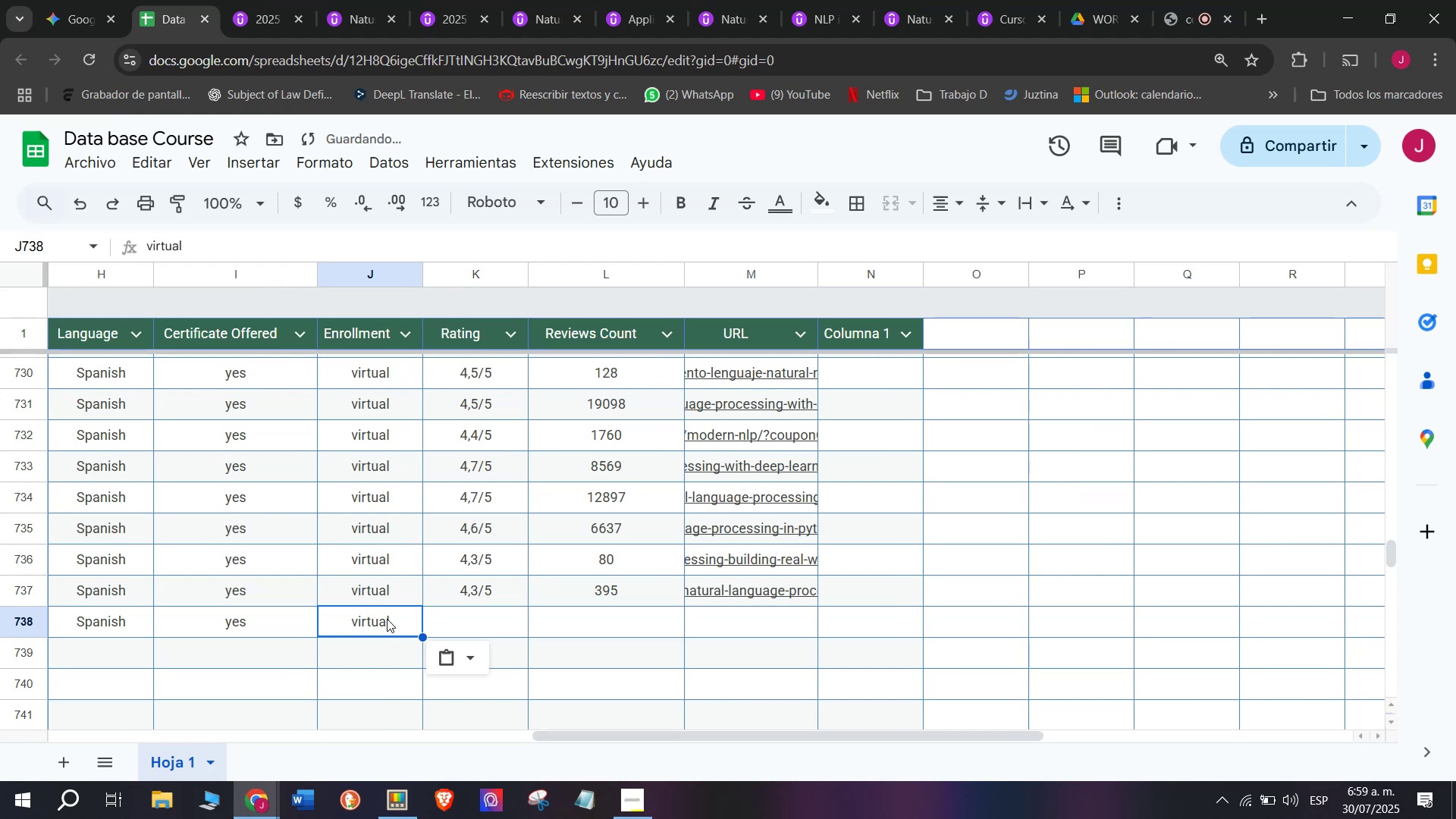 
key(Z)
 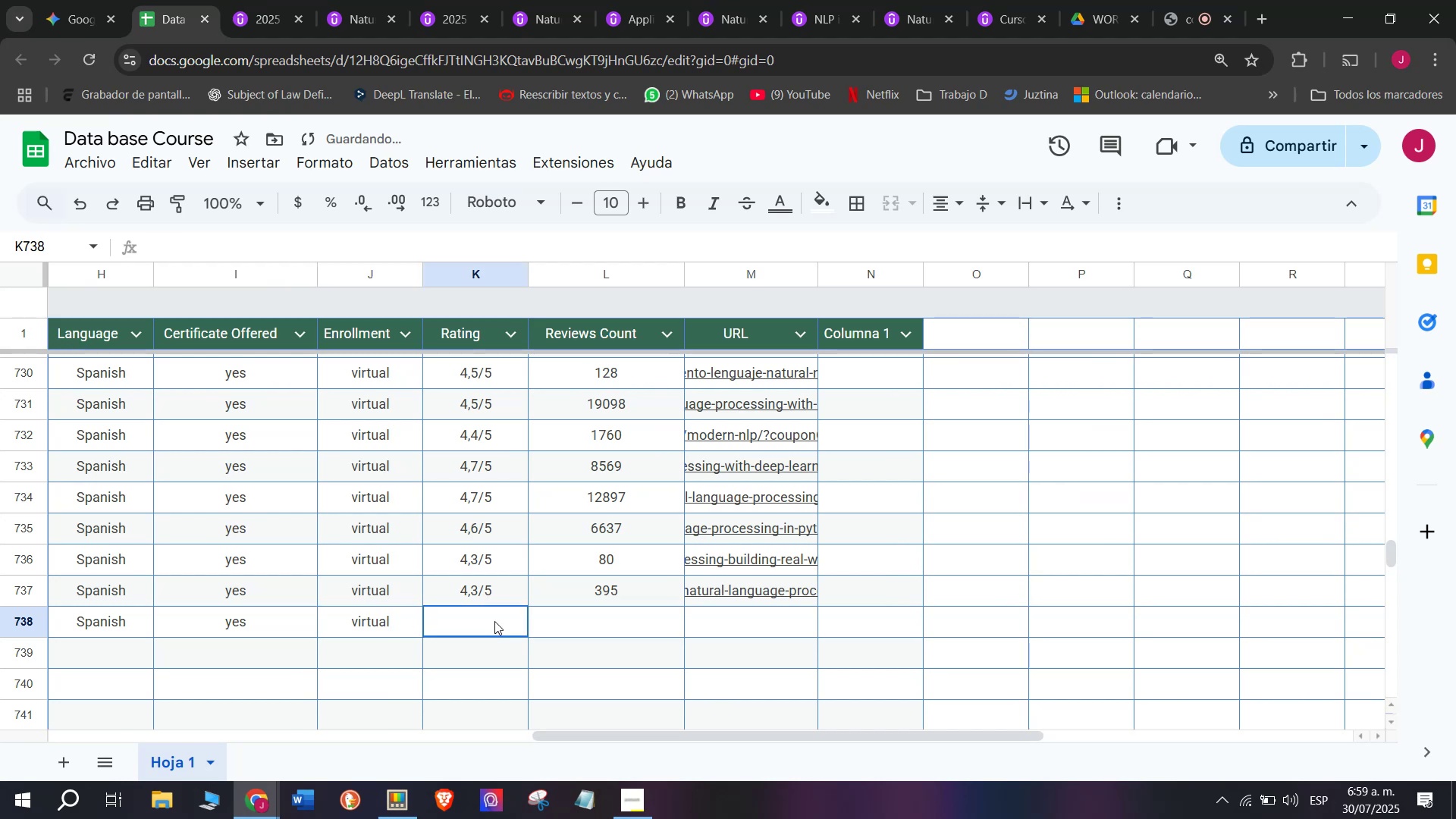 
key(Control+V)
 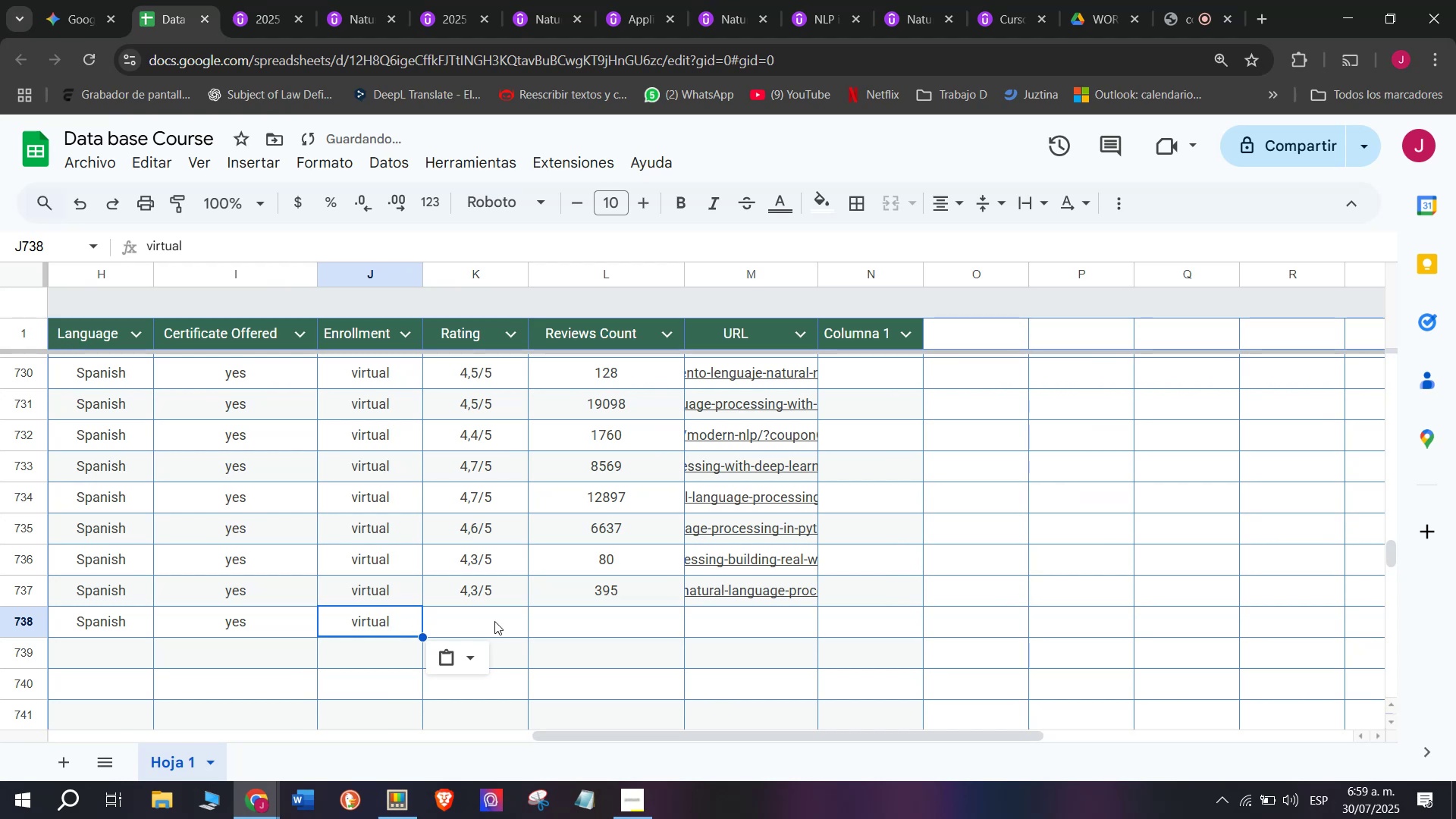 
left_click([494, 621])
 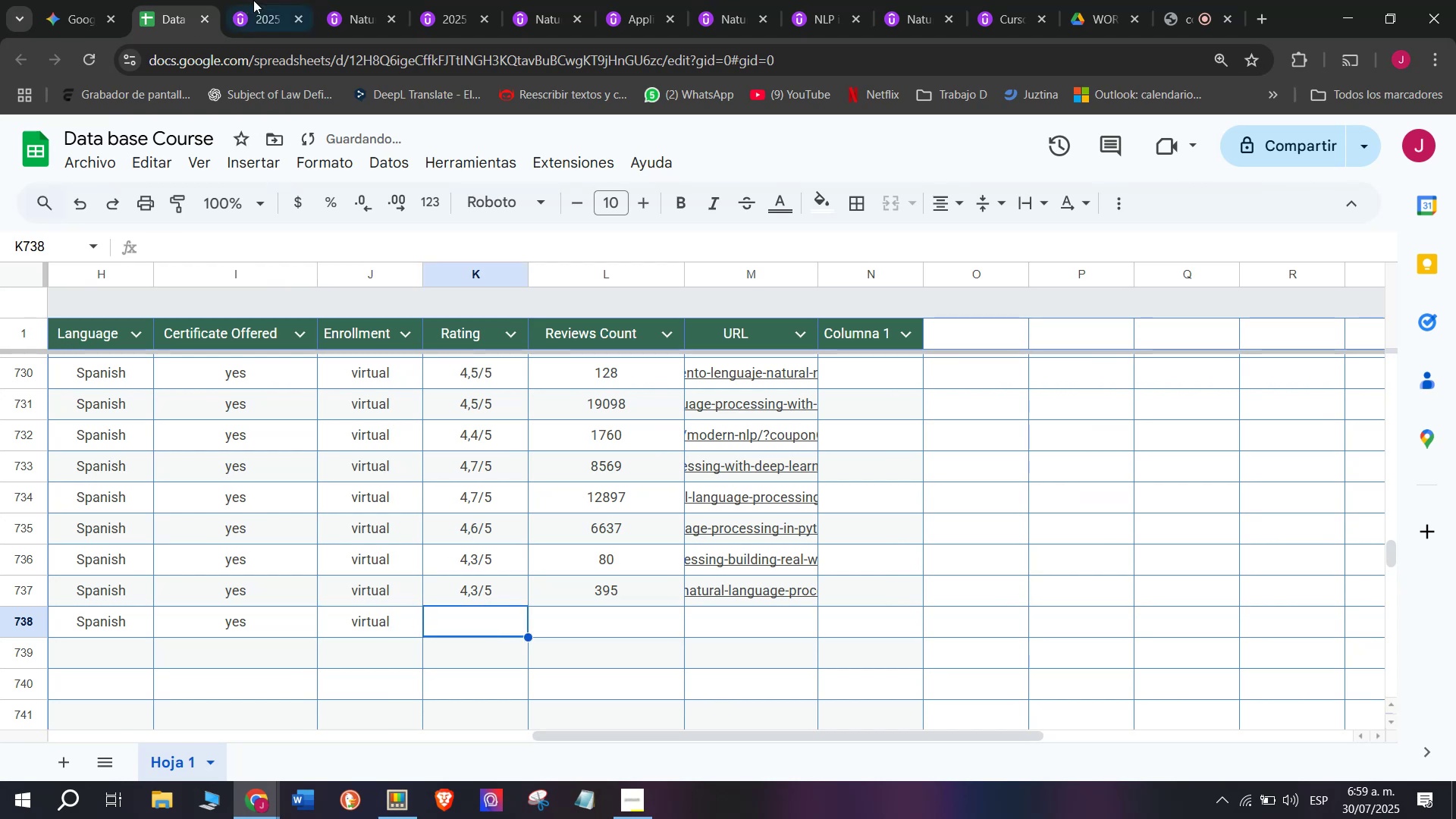 
left_click([254, 0])
 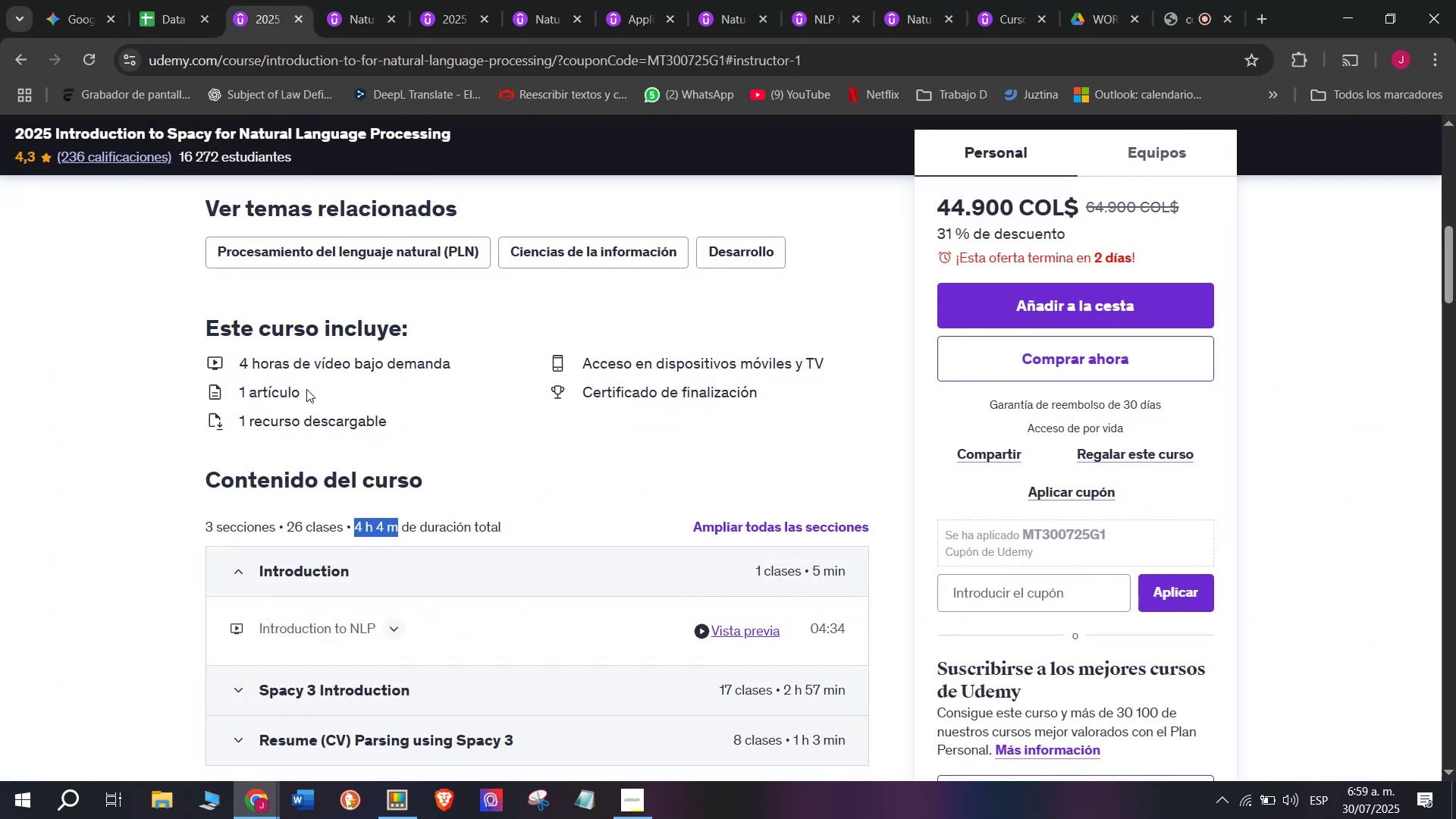 
scroll: coordinate [306, 389], scroll_direction: up, amount: 9.0
 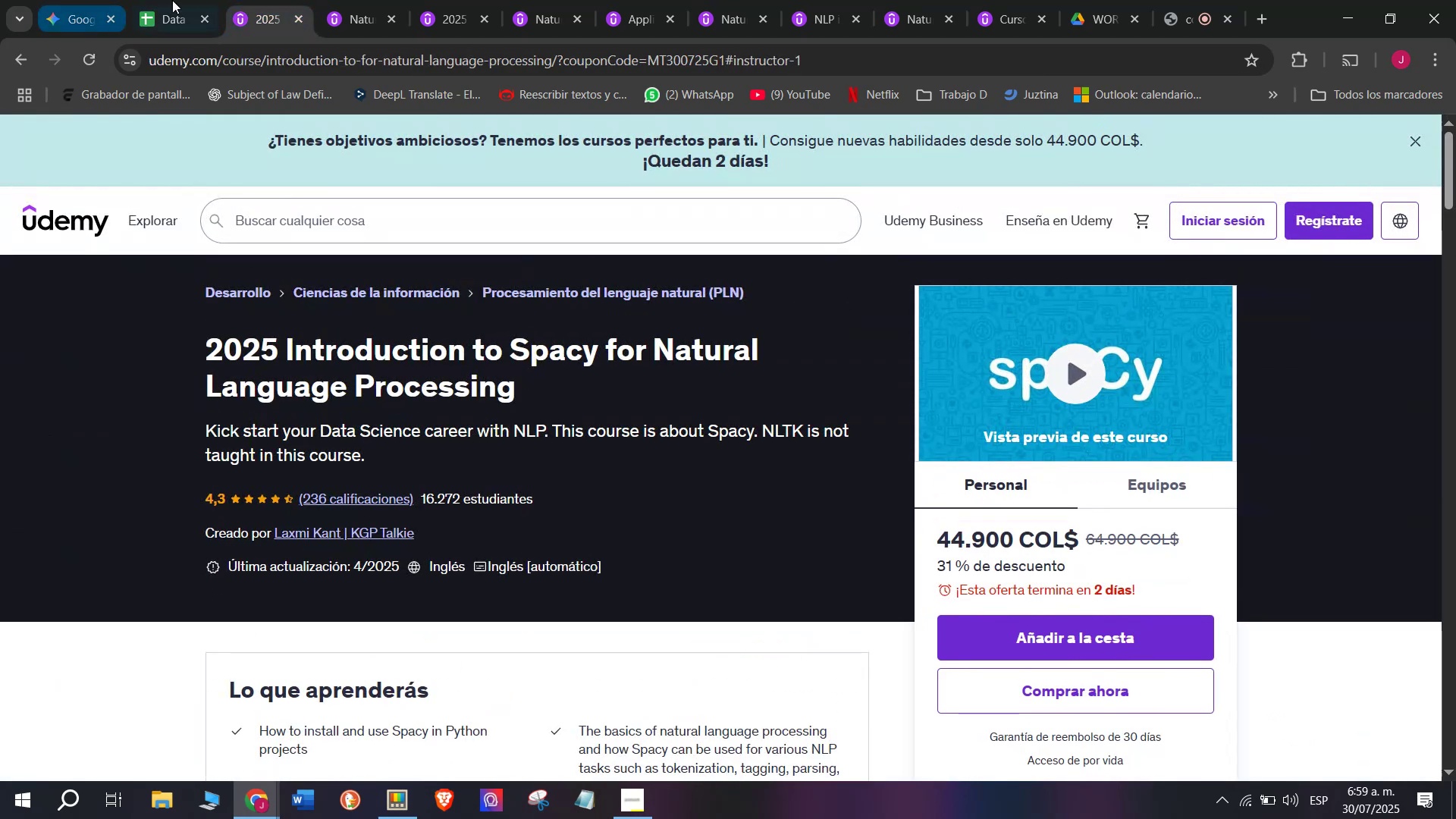 
left_click([188, 0])
 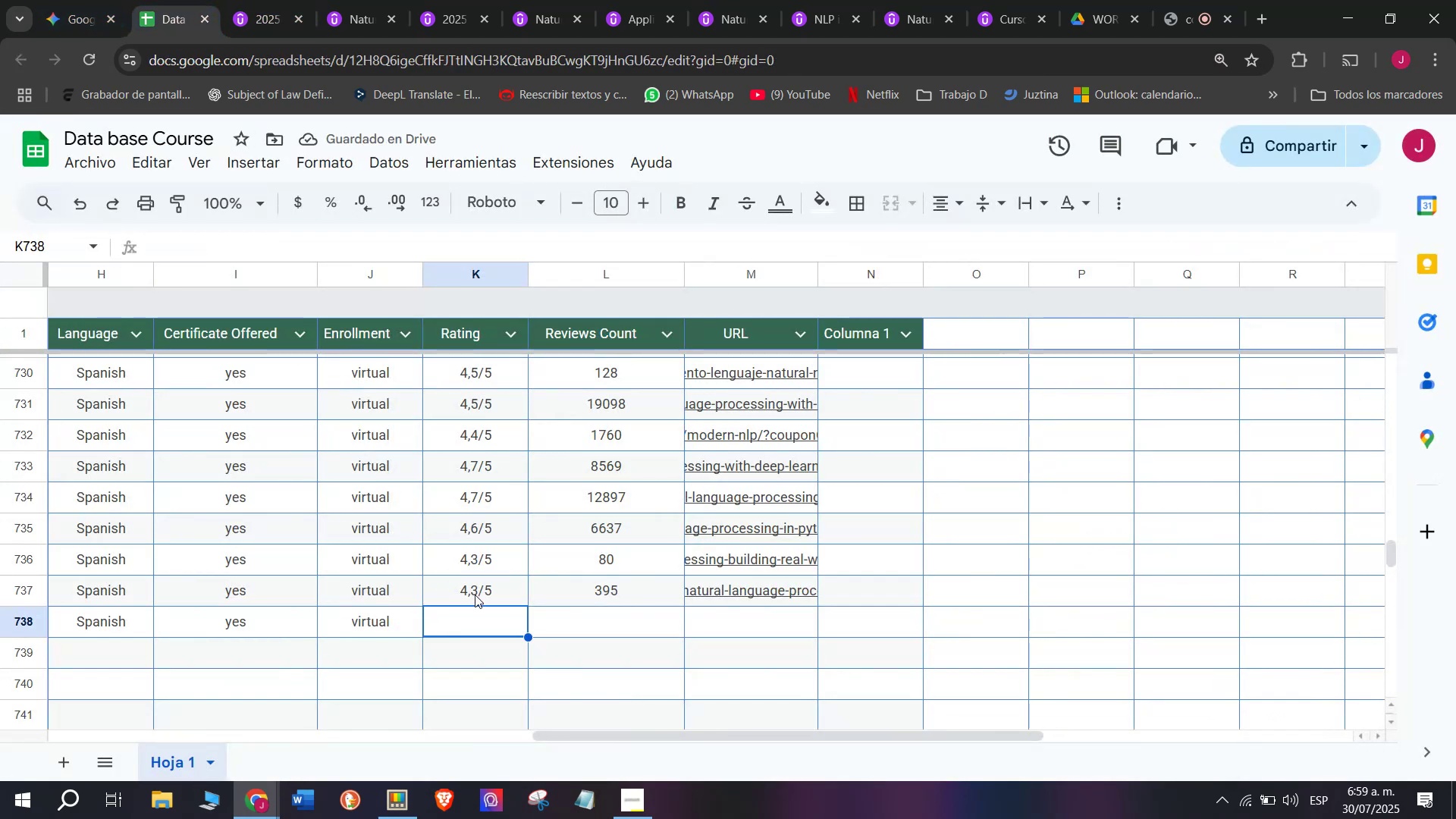 
left_click([475, 595])
 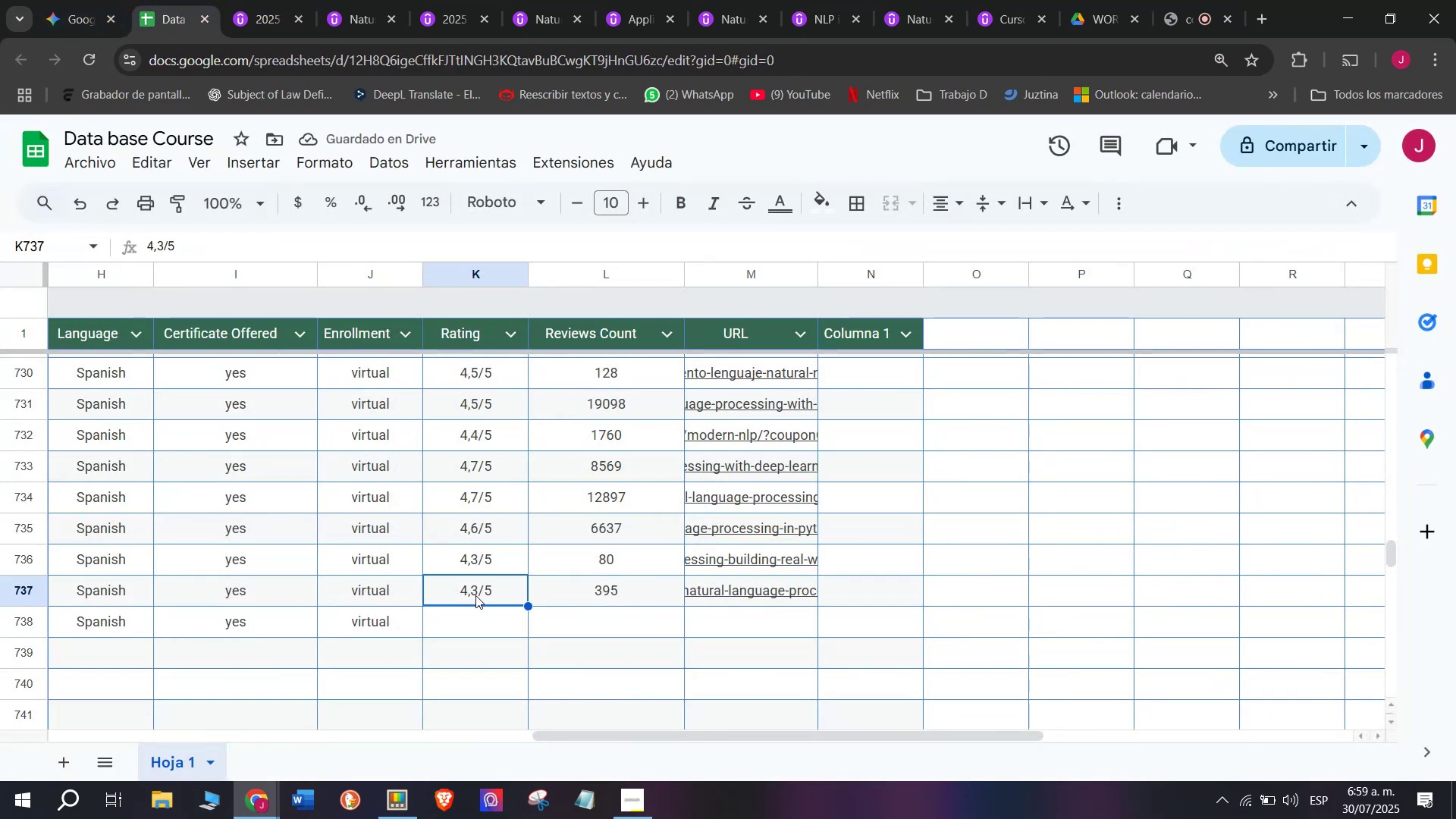 
key(Control+ControlLeft)
 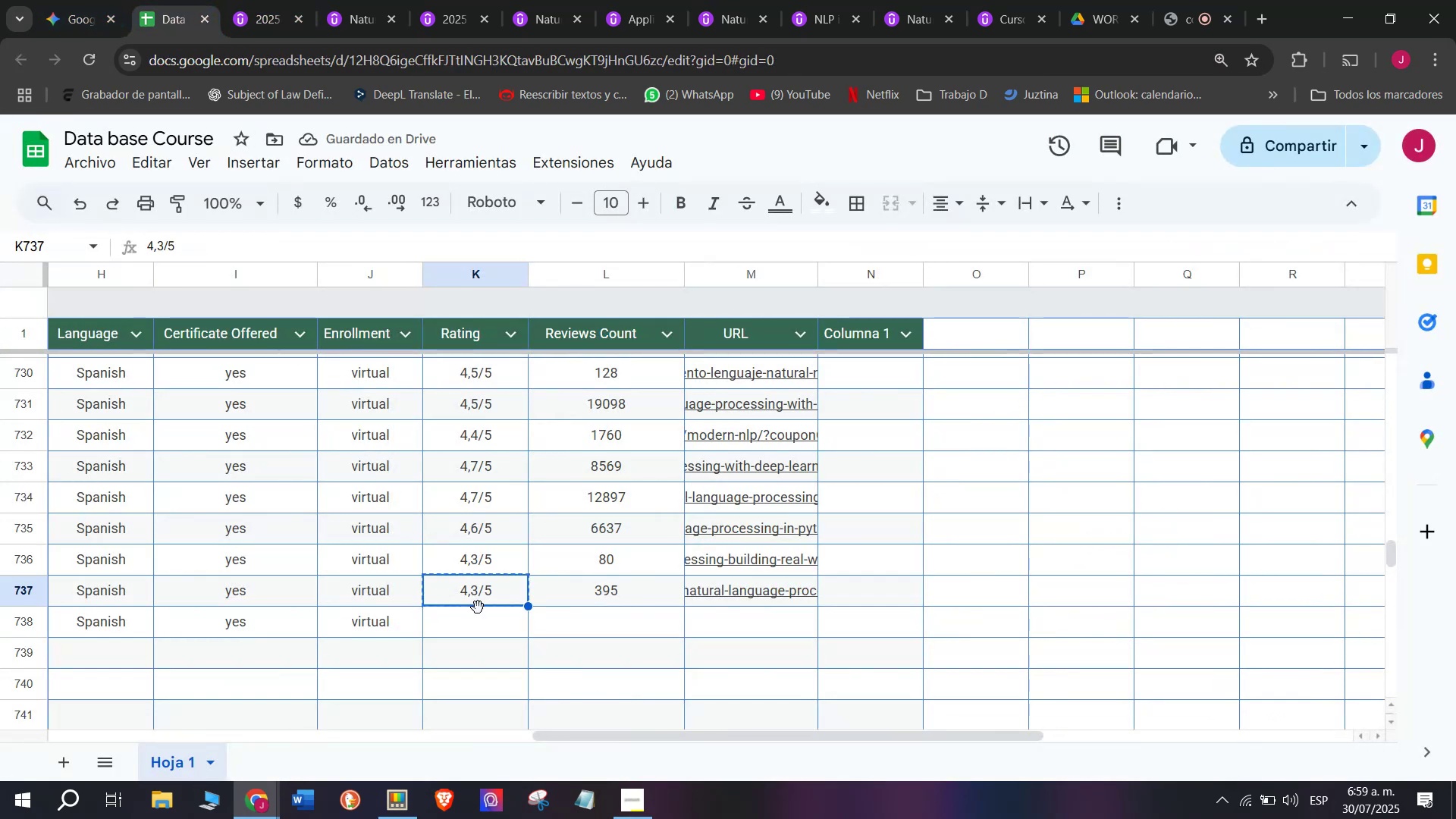 
key(Break)
 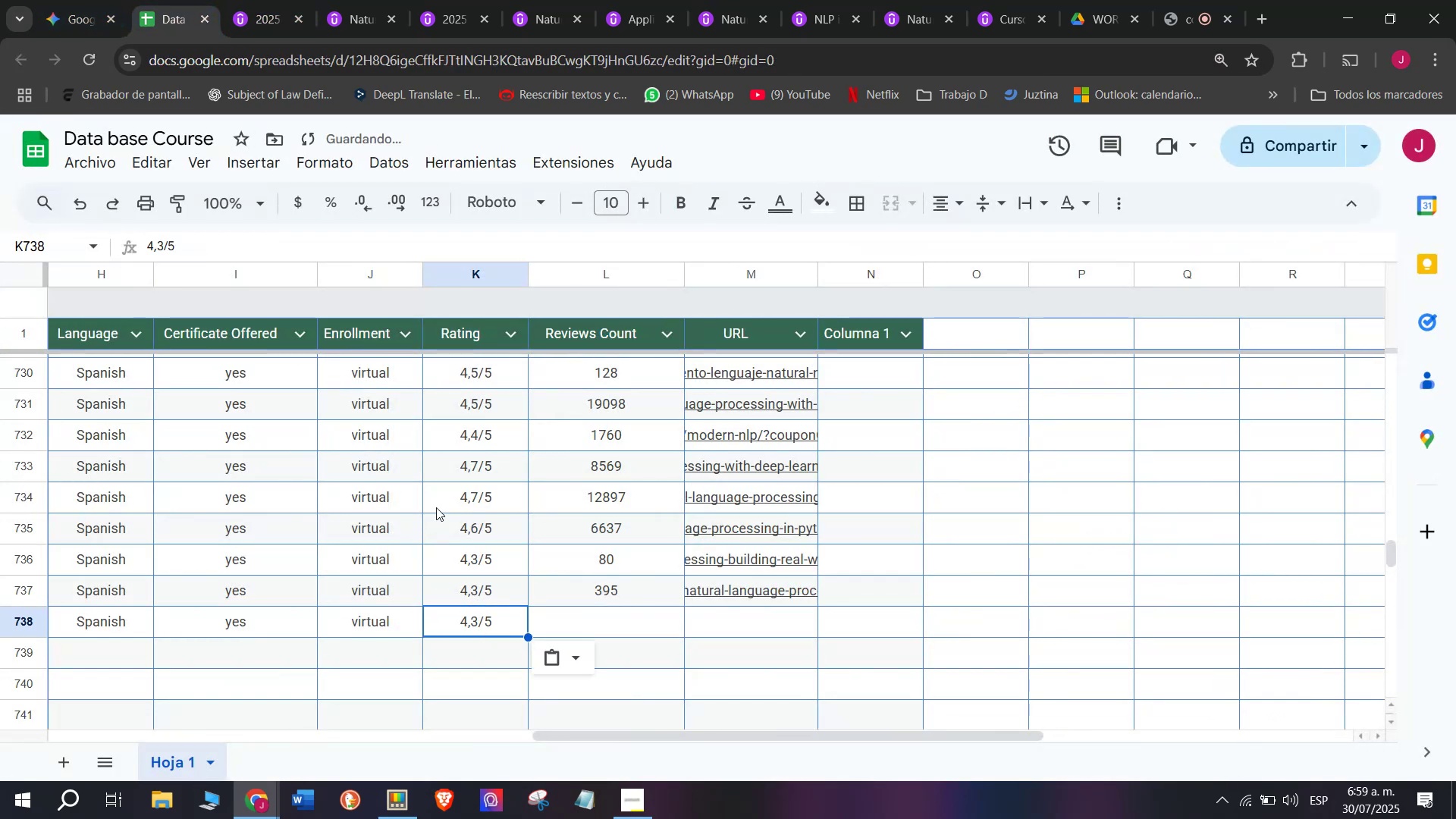 
key(Control+C)
 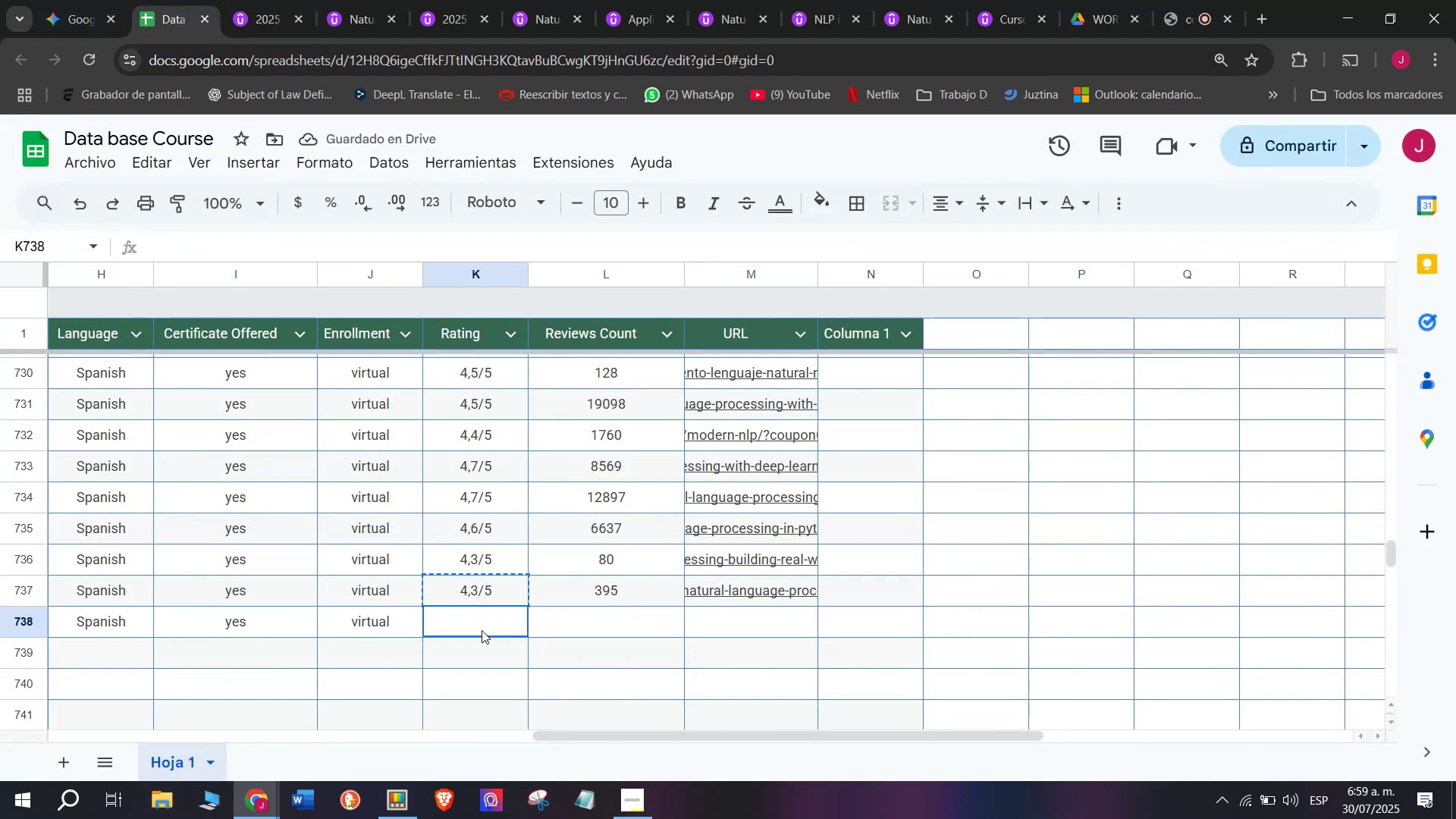 
double_click([482, 630])
 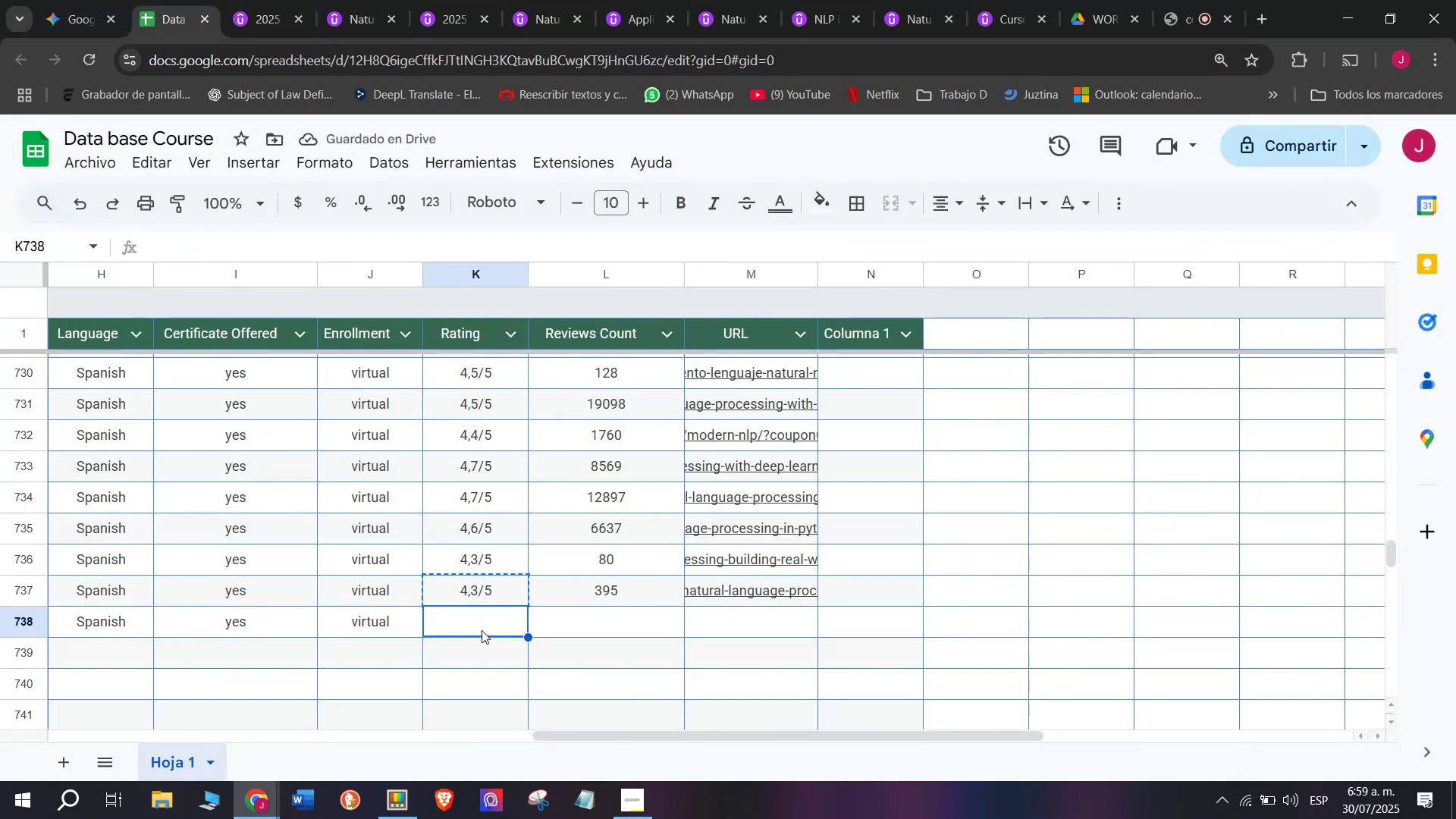 
key(Z)
 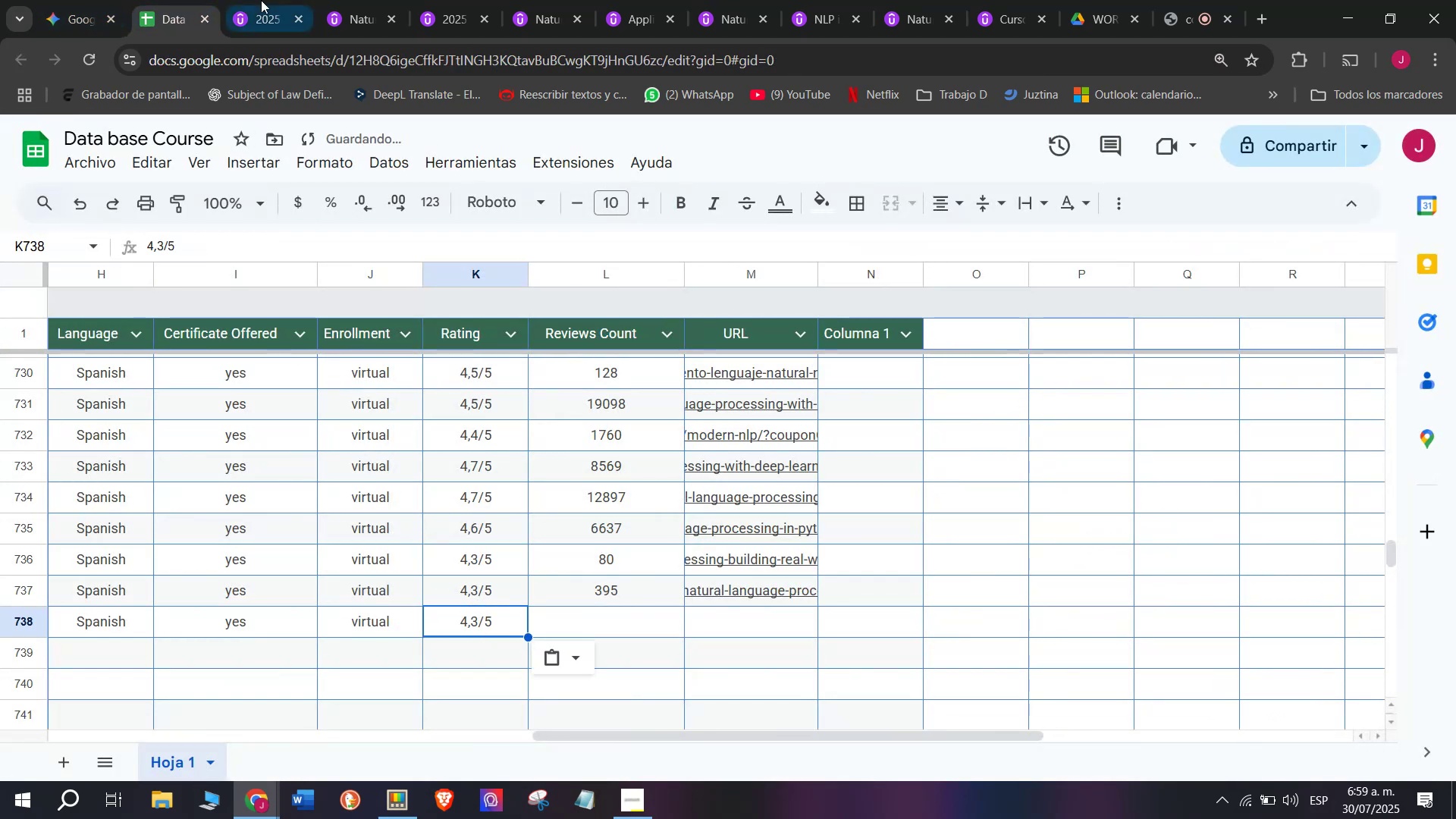 
key(Control+ControlLeft)
 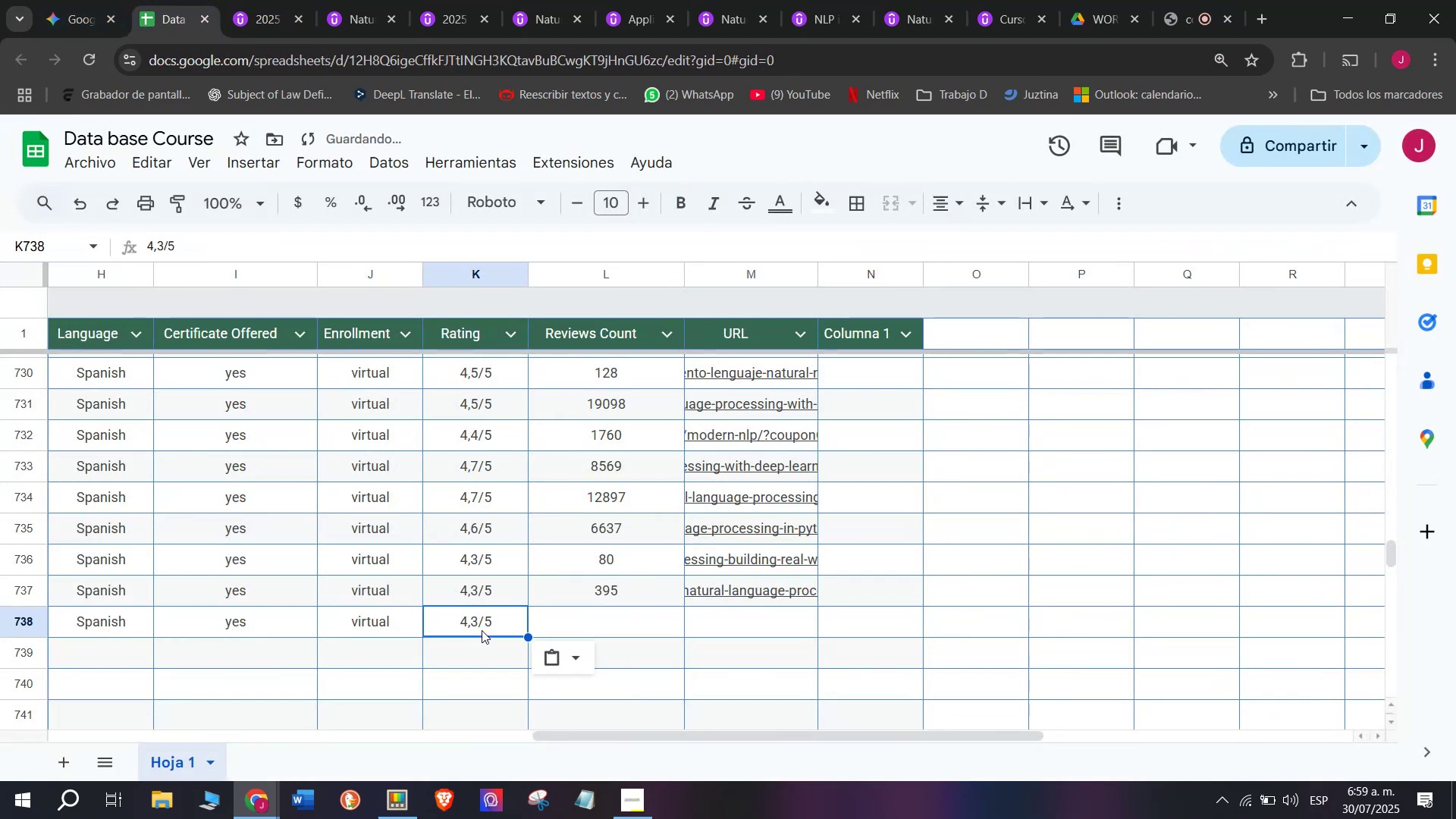 
key(Control+V)
 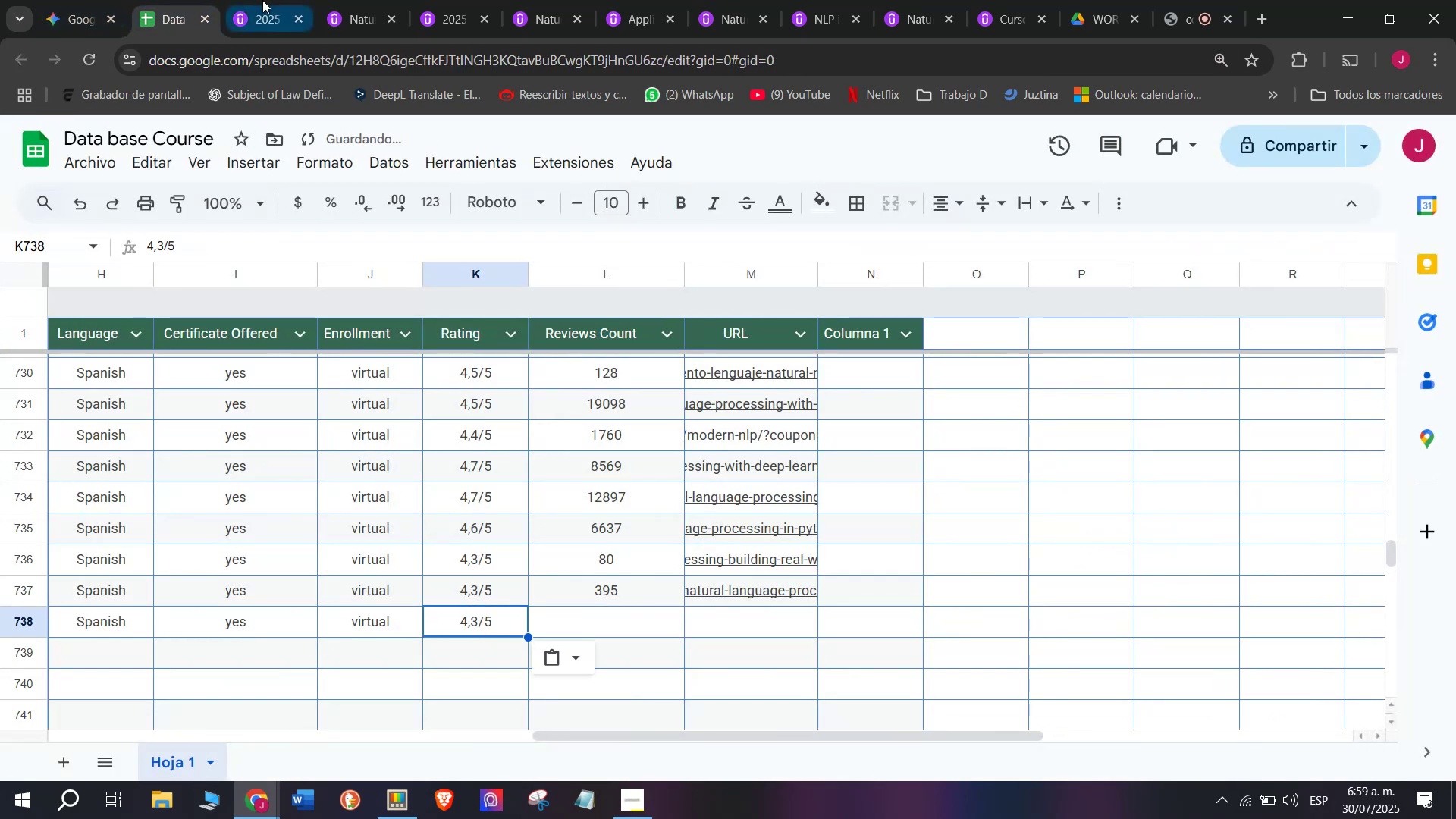 
left_click([262, 0])
 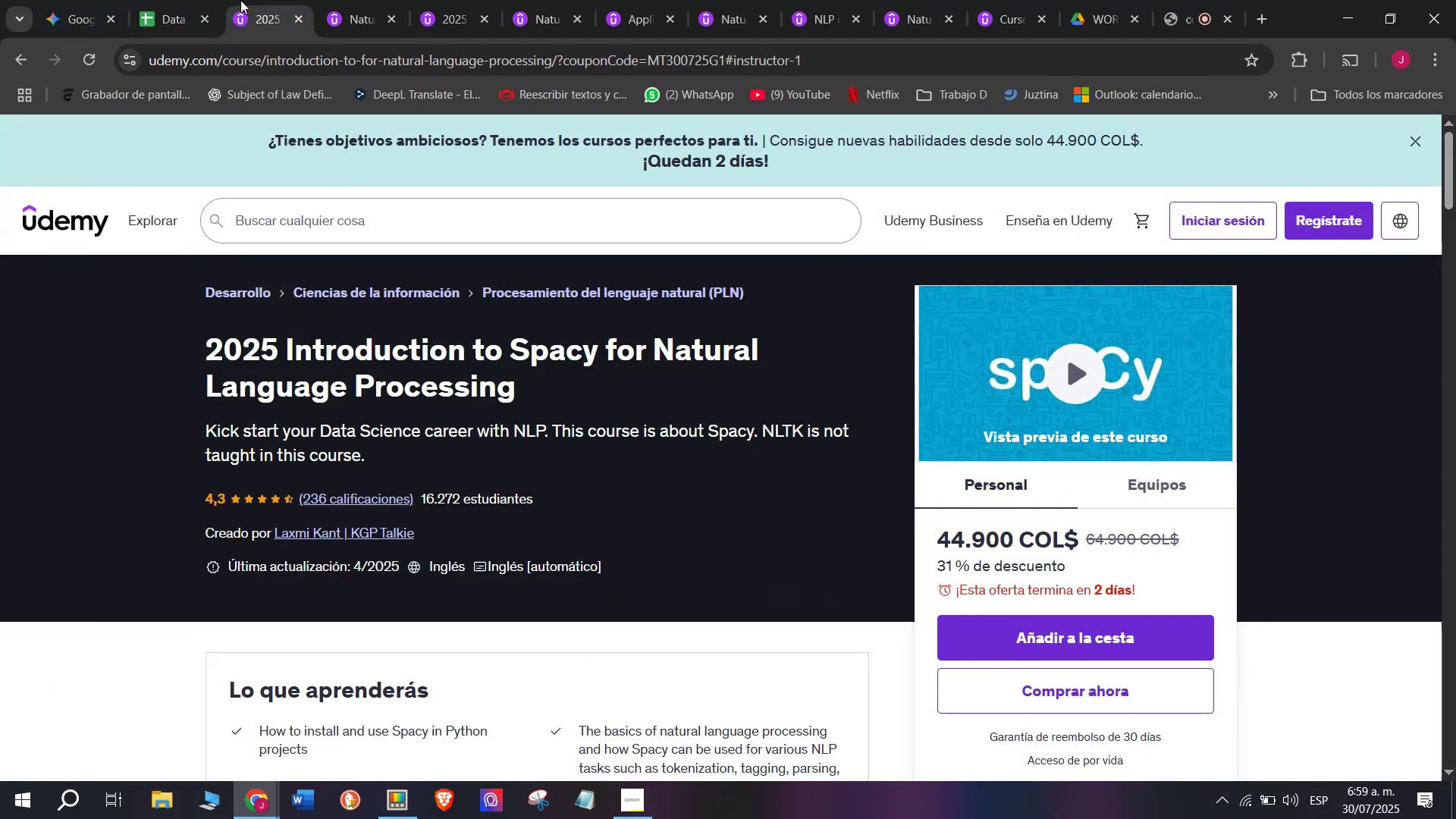 
left_click([185, 0])
 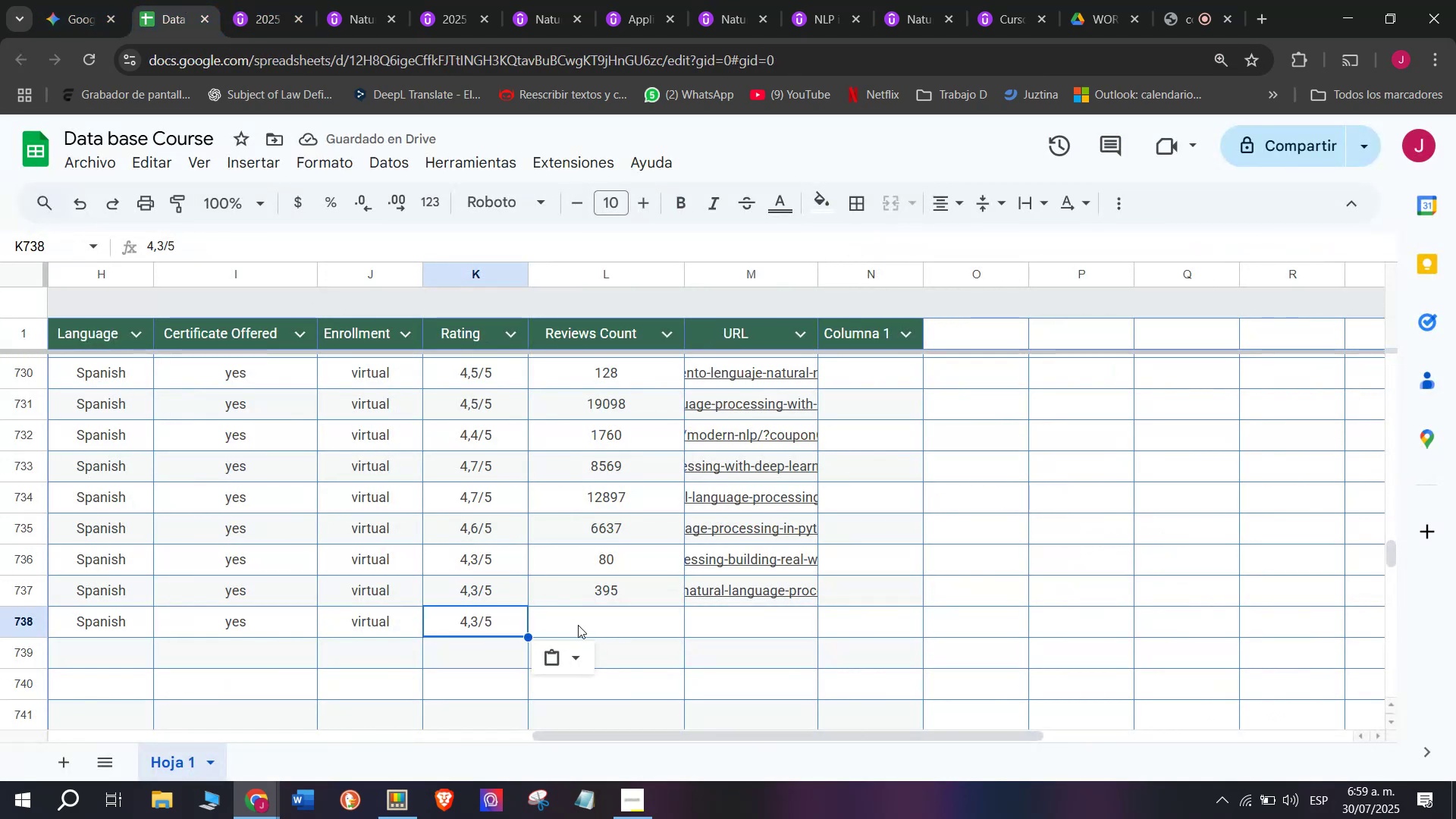 
left_click([582, 625])
 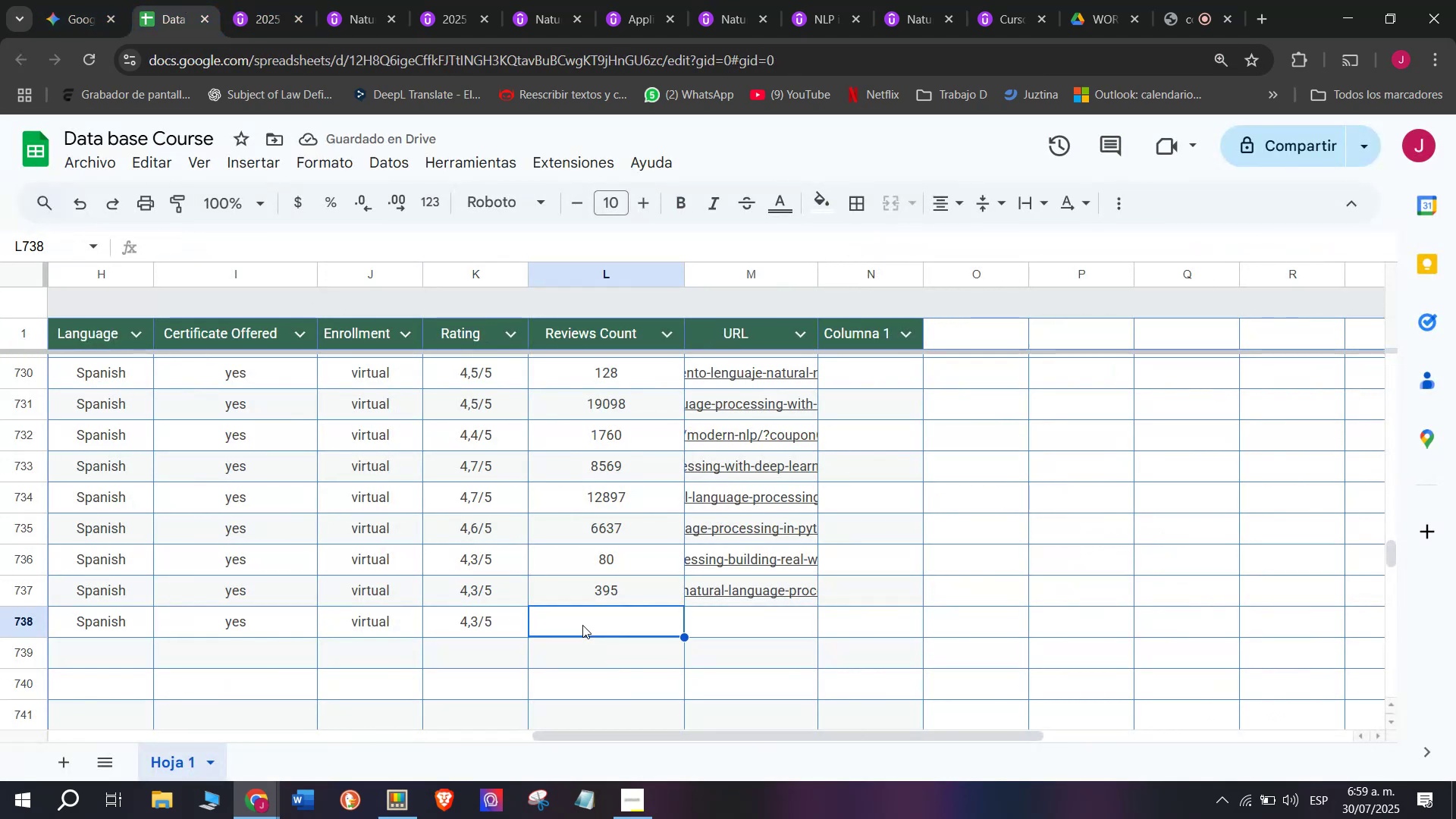 
type(236)
 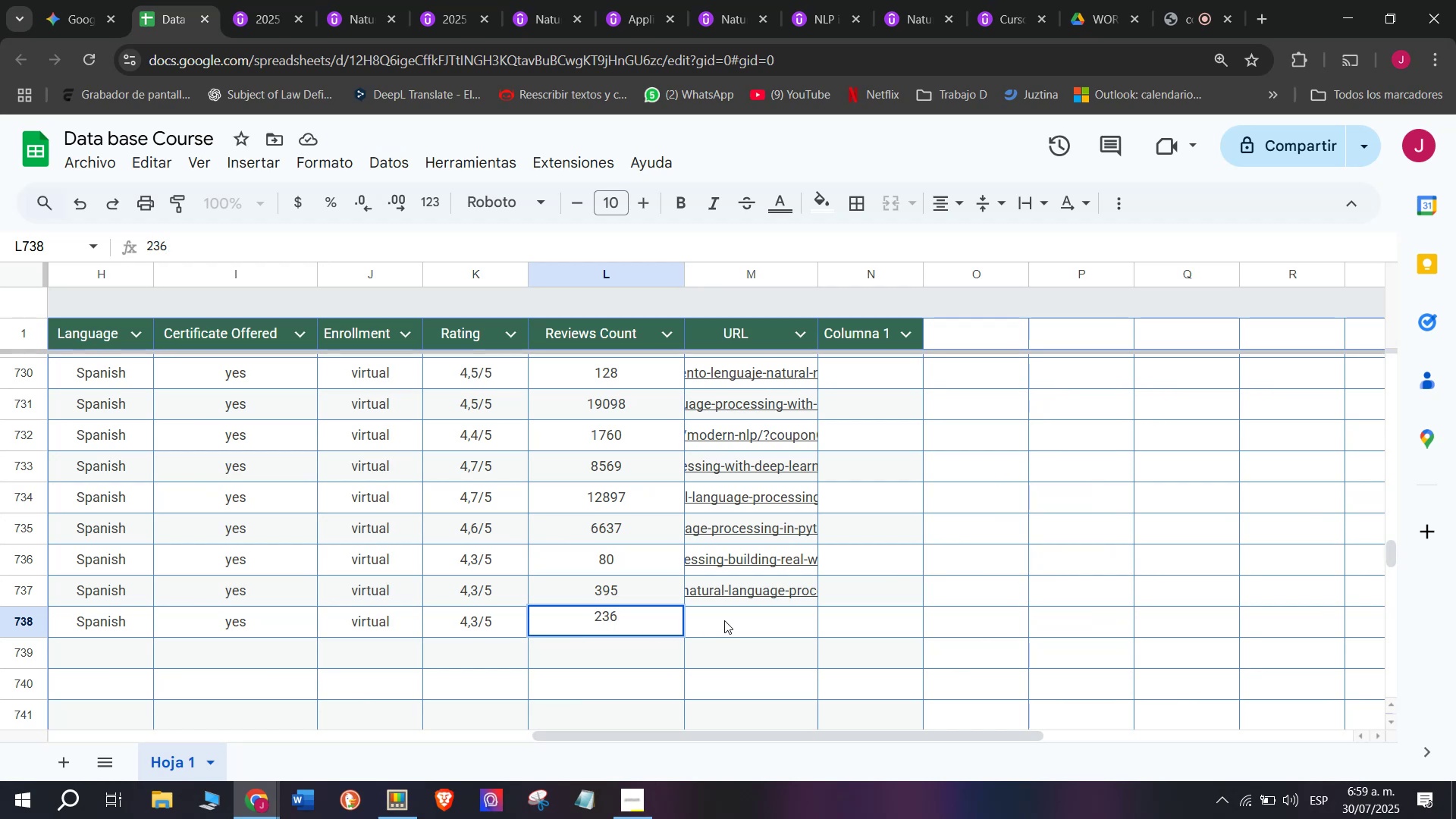 
left_click([727, 620])
 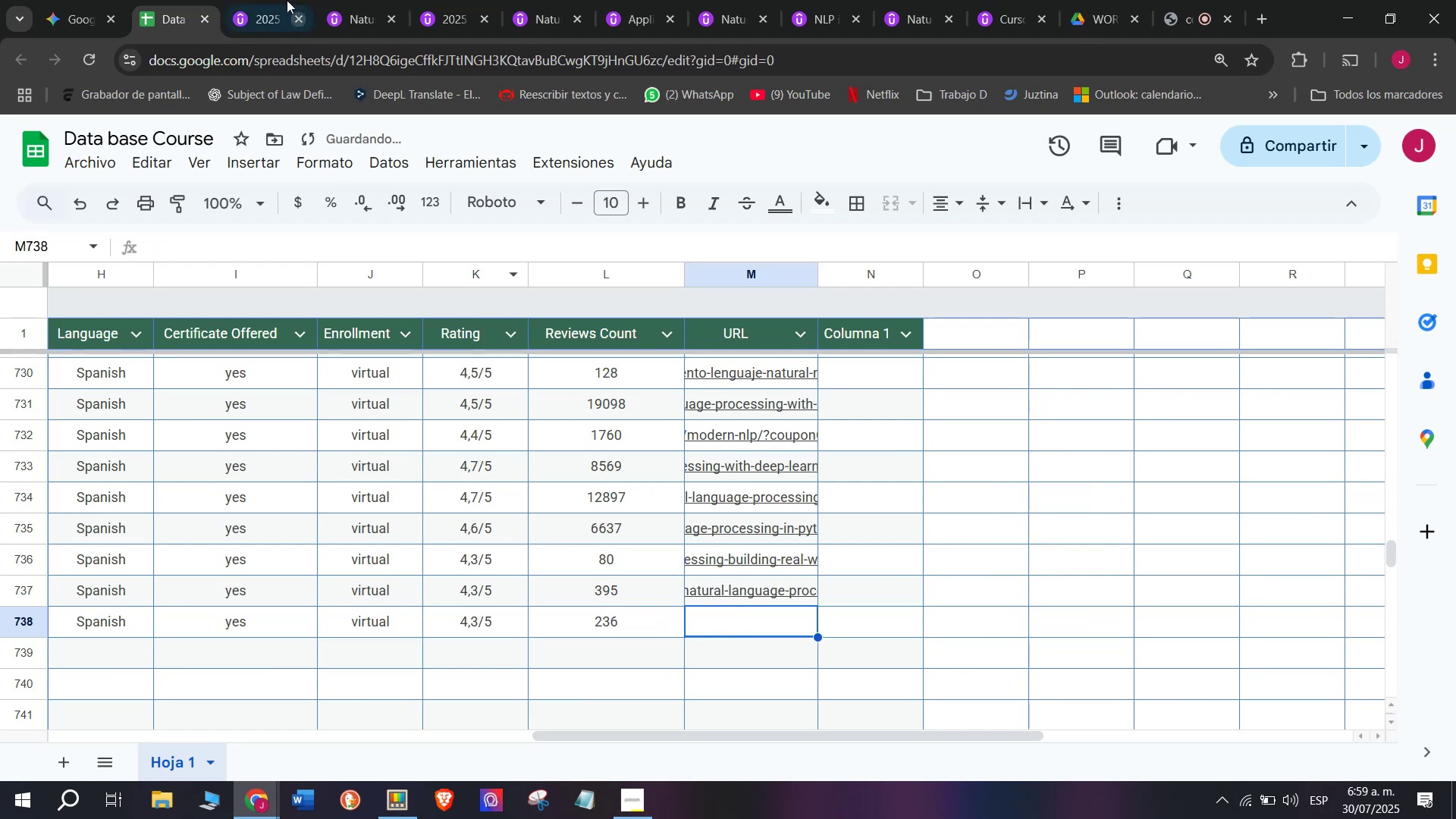 
left_click([268, 0])
 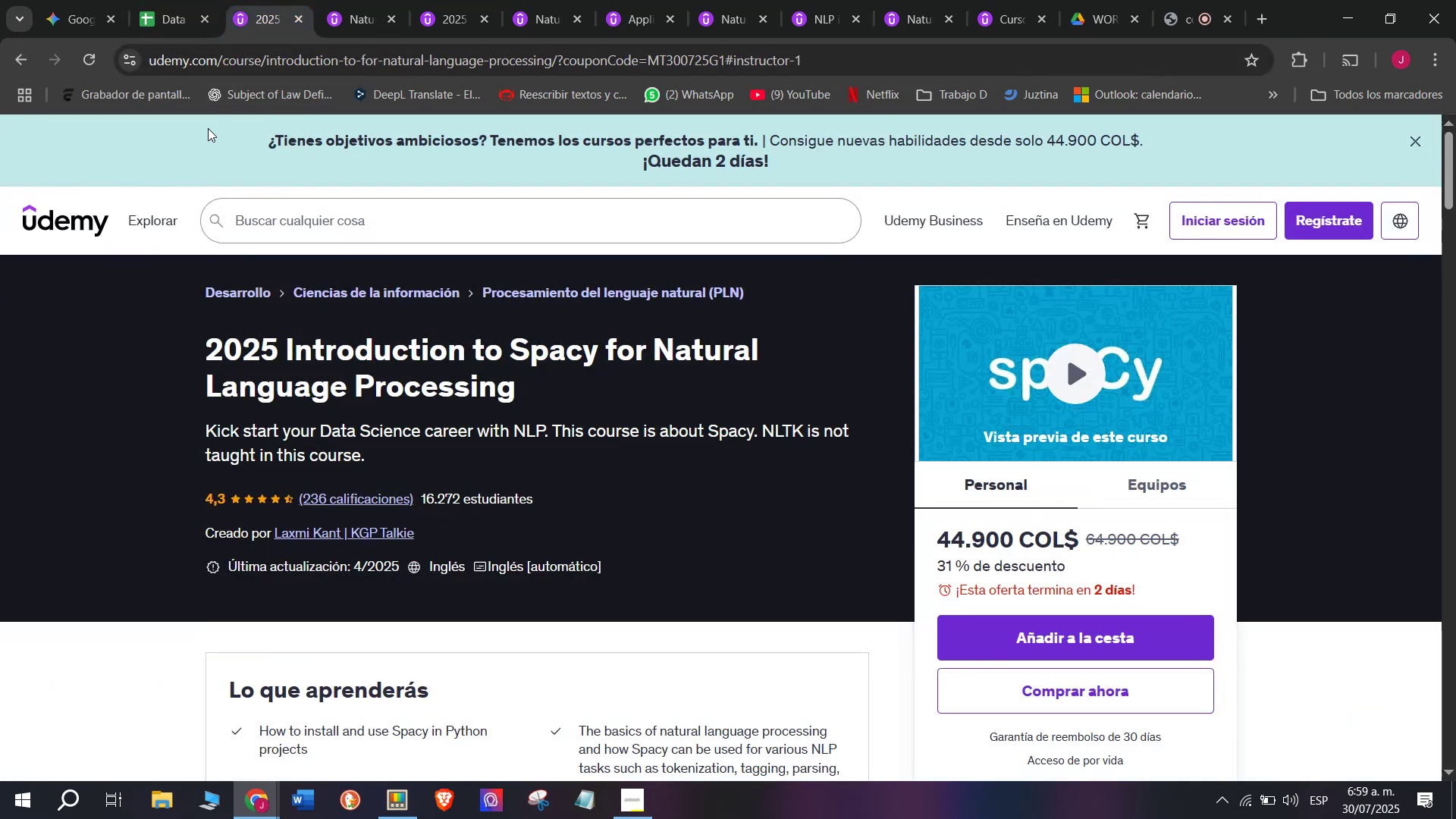 
left_click([177, 0])
 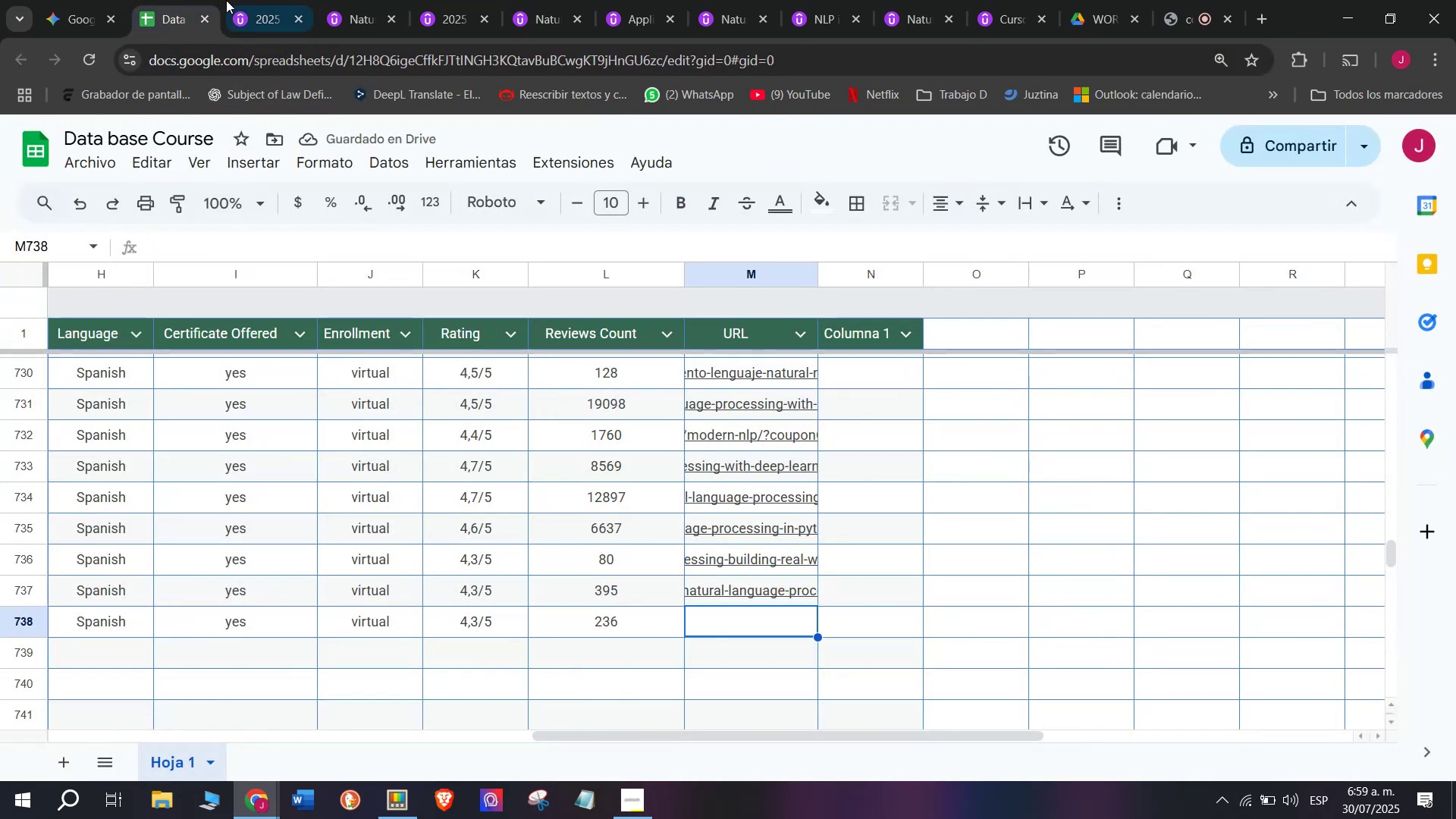 
left_click([228, 0])
 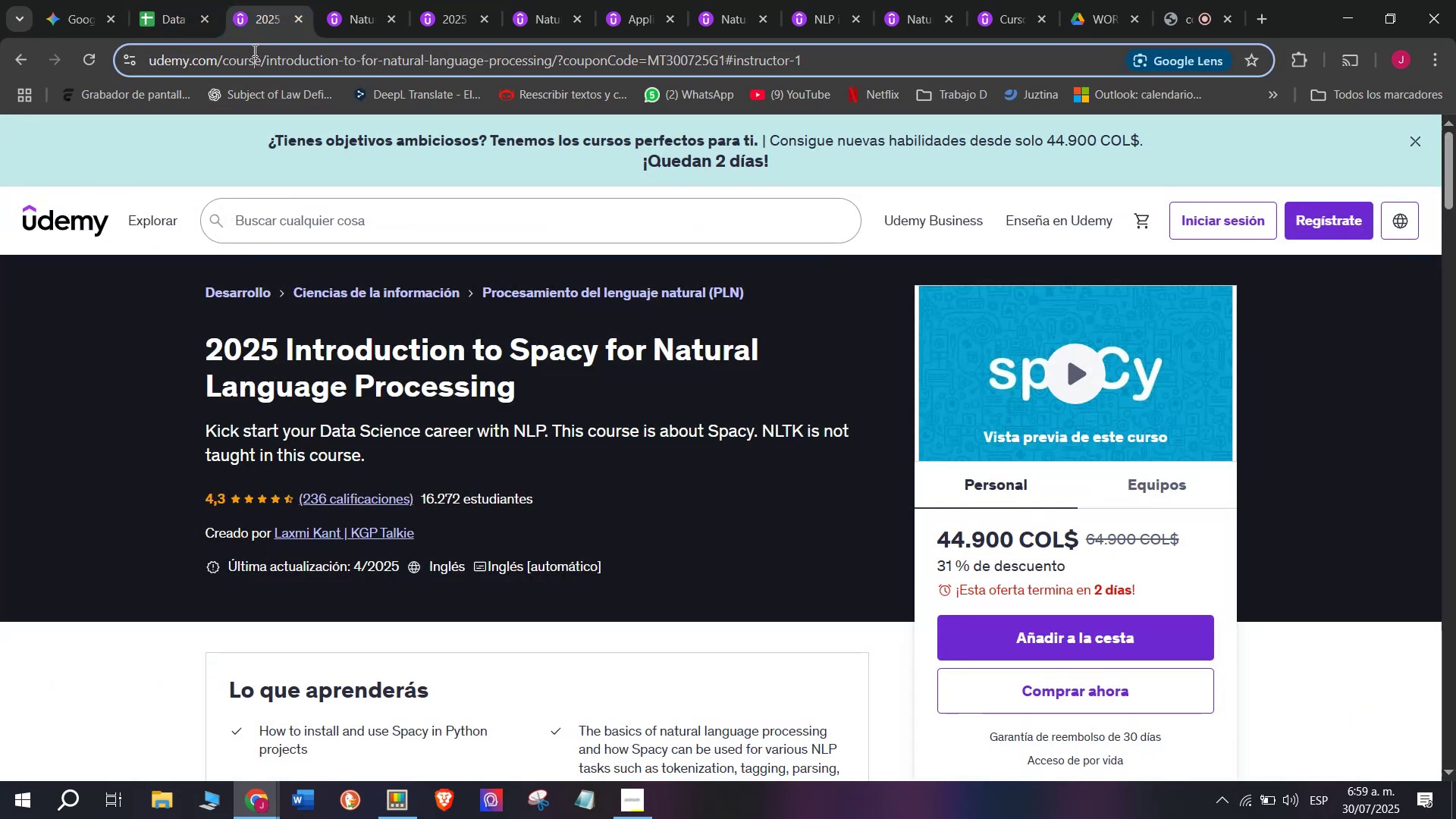 
double_click([253, 50])
 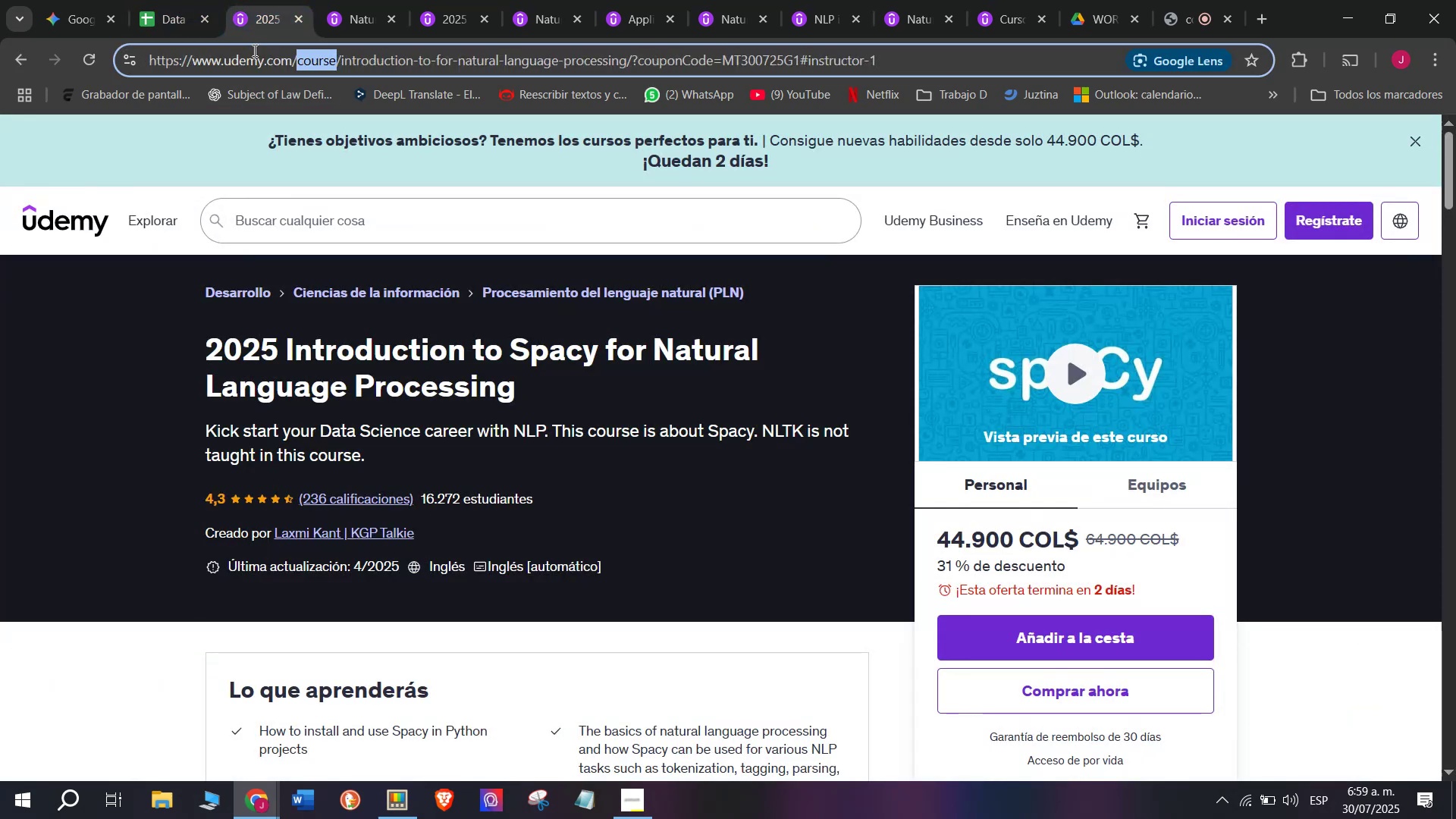 
key(Control+ControlLeft)
 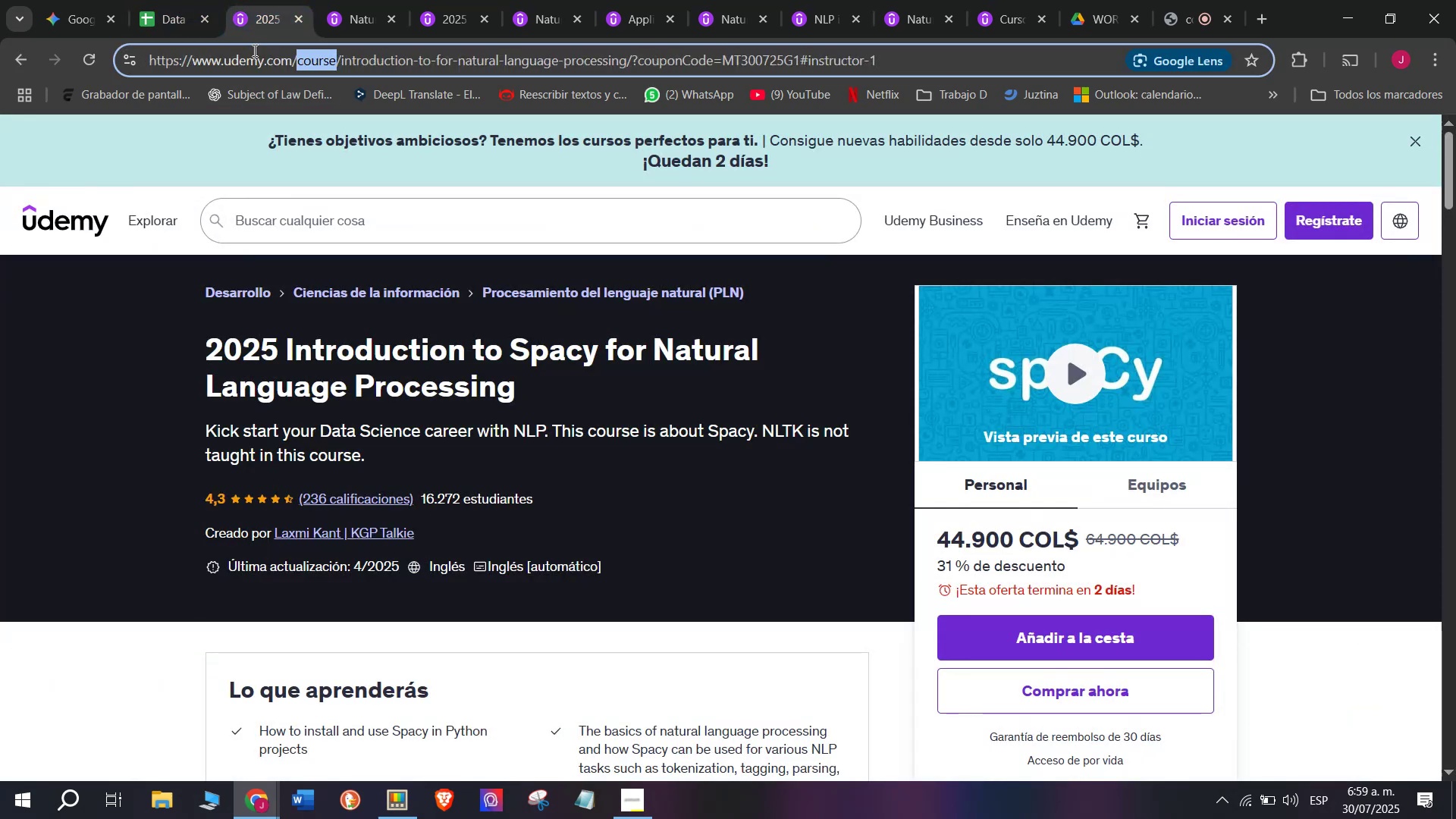 
key(Break)
 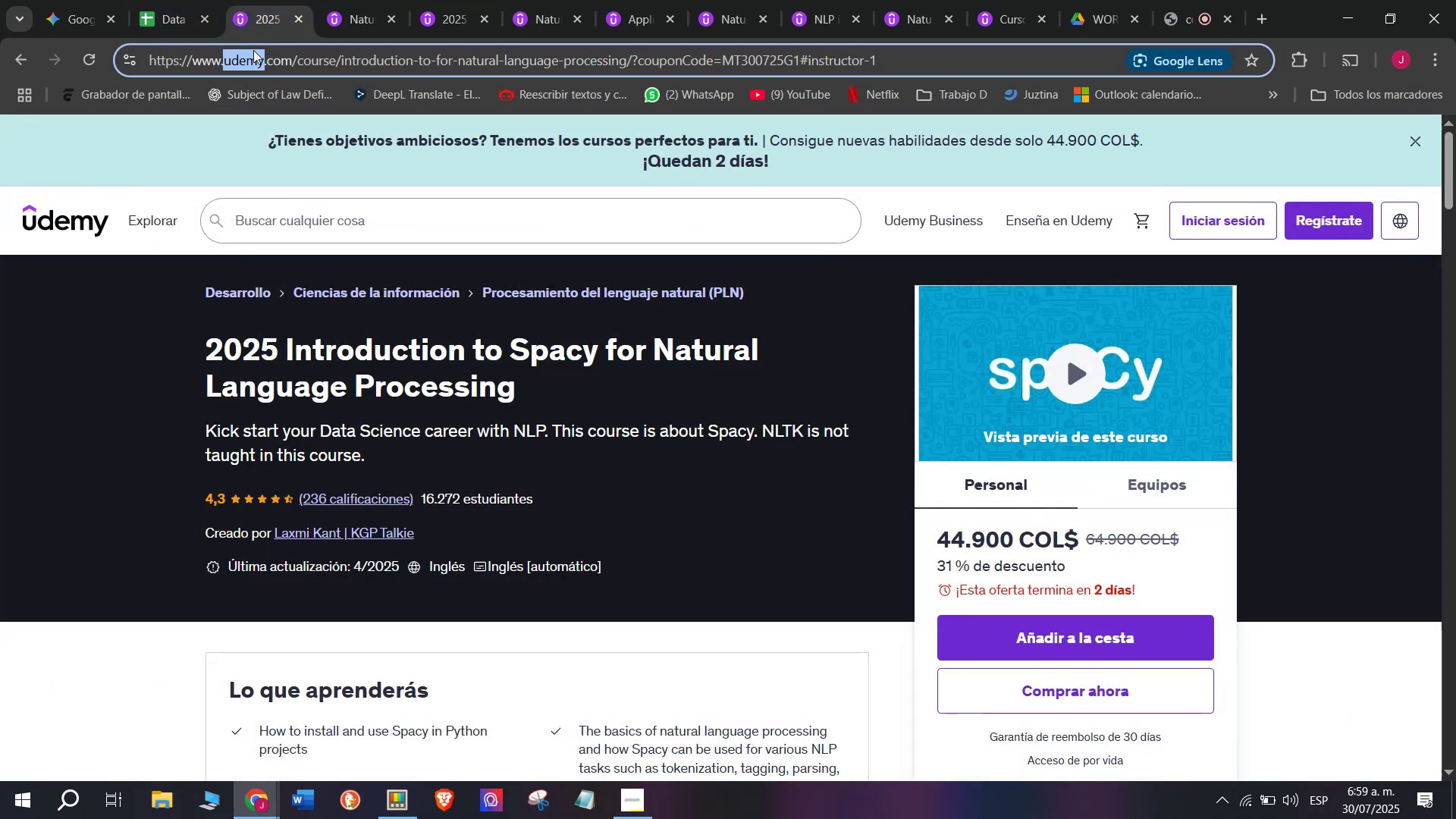 
key(Control+C)
 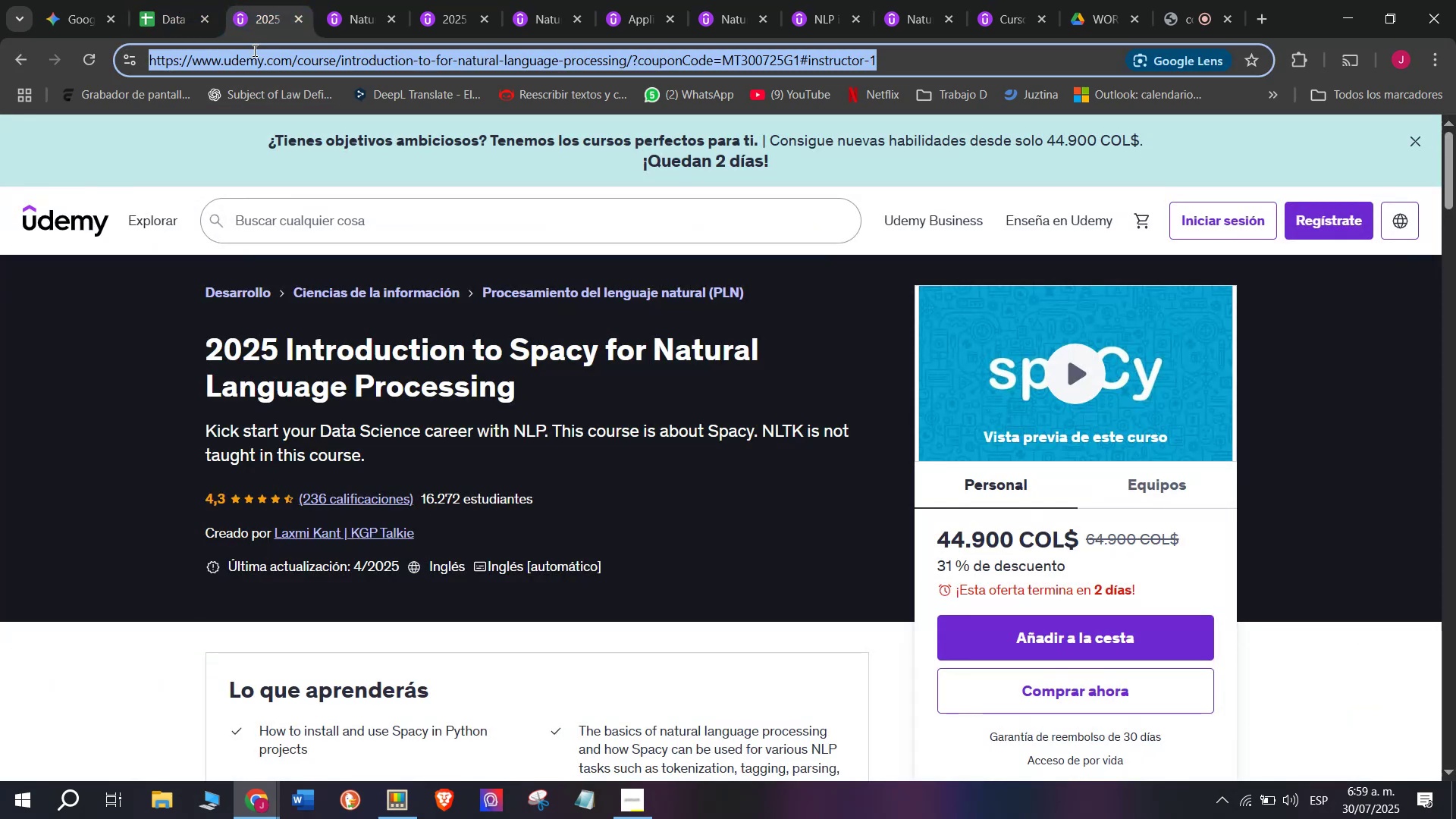 
triple_click([253, 50])
 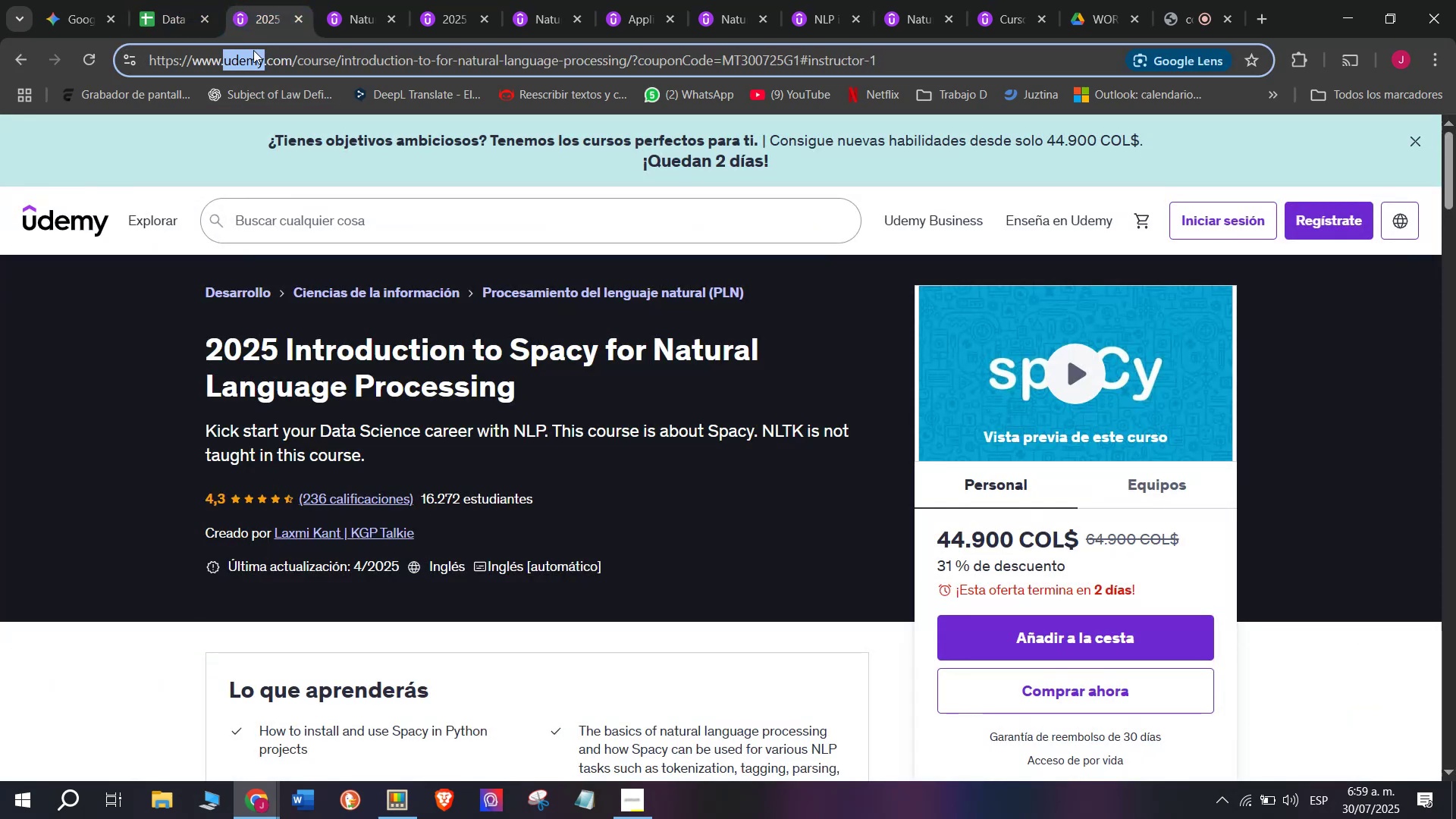 
triple_click([253, 50])
 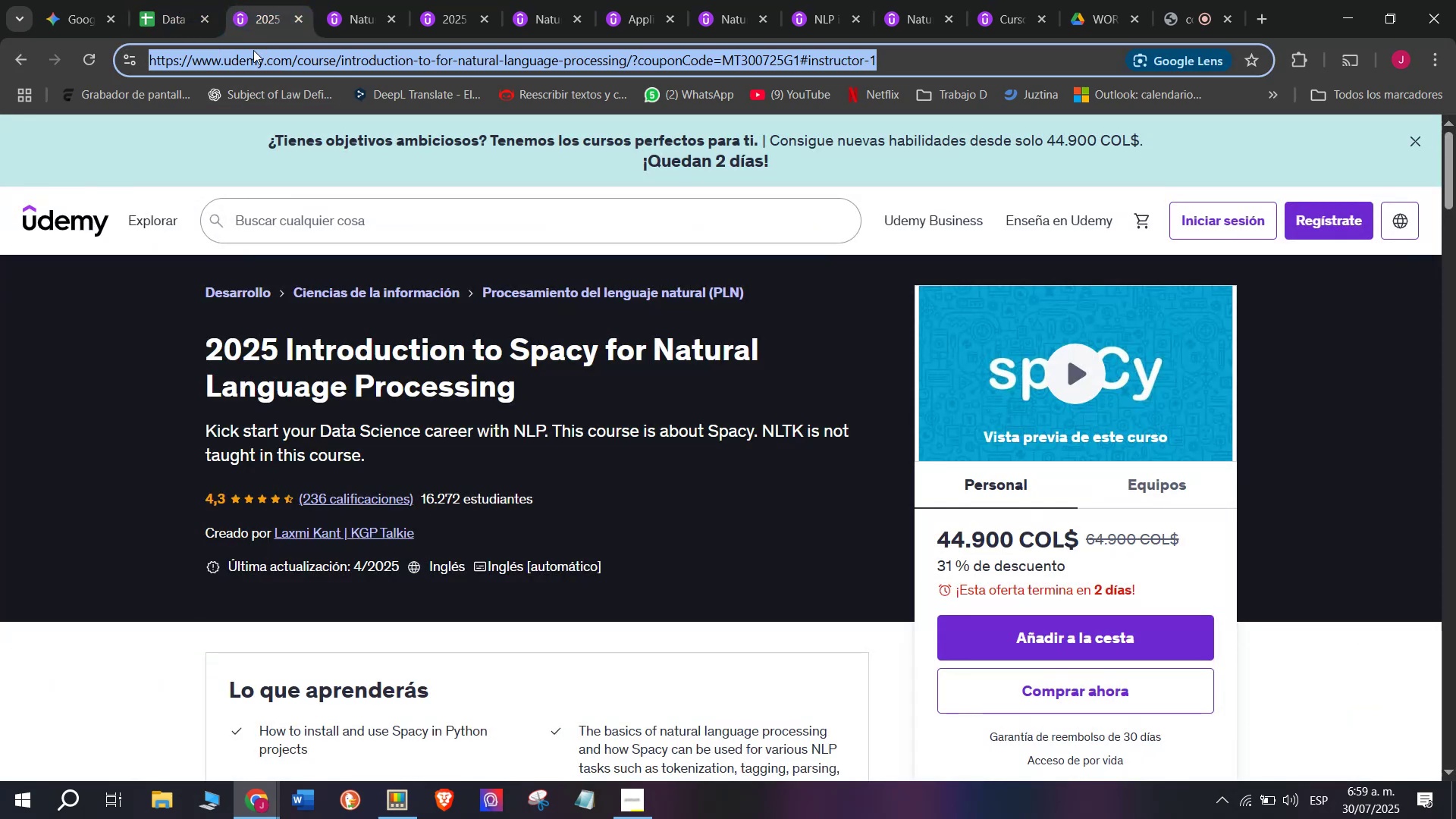 
triple_click([253, 50])
 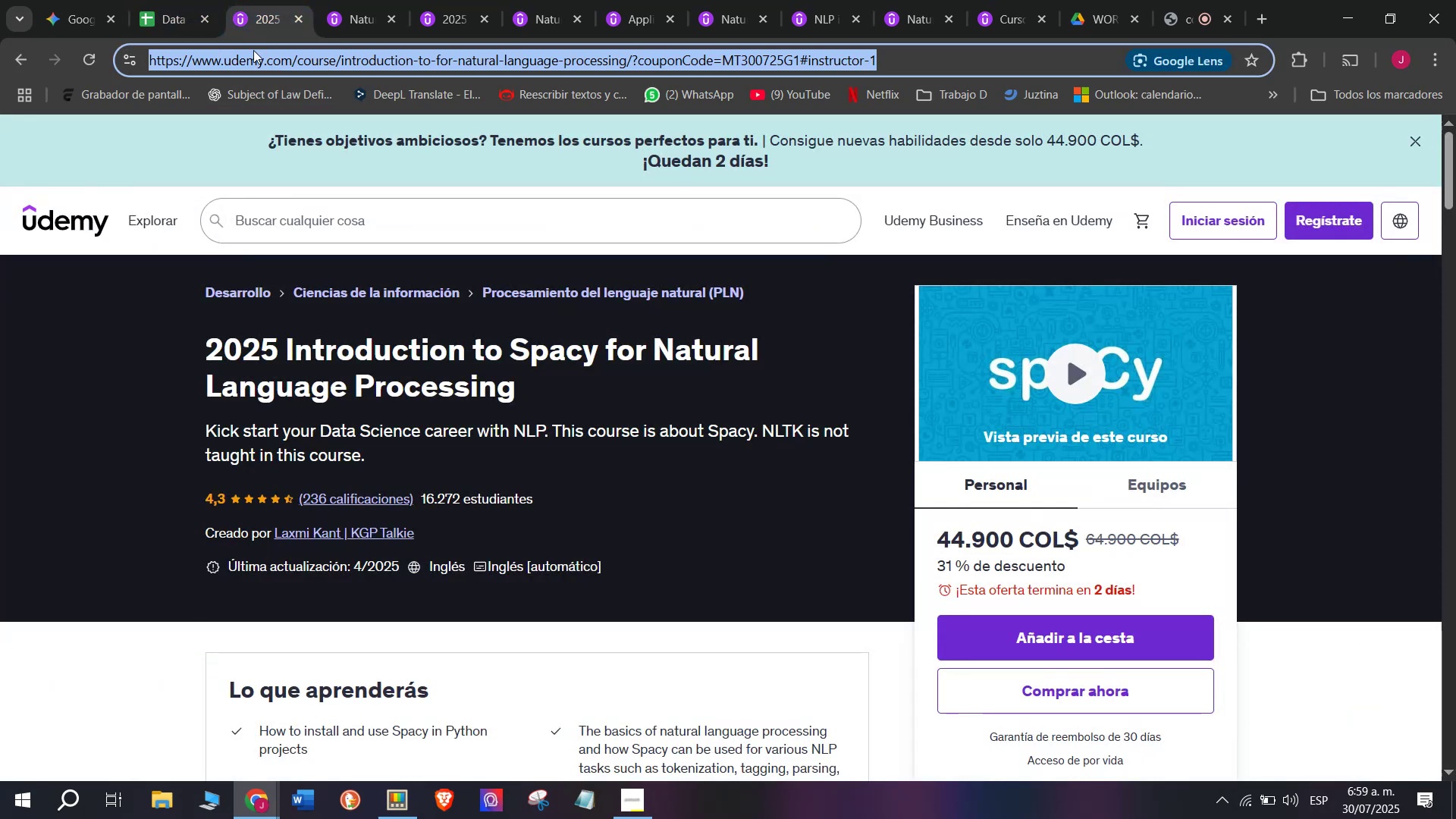 
key(Break)
 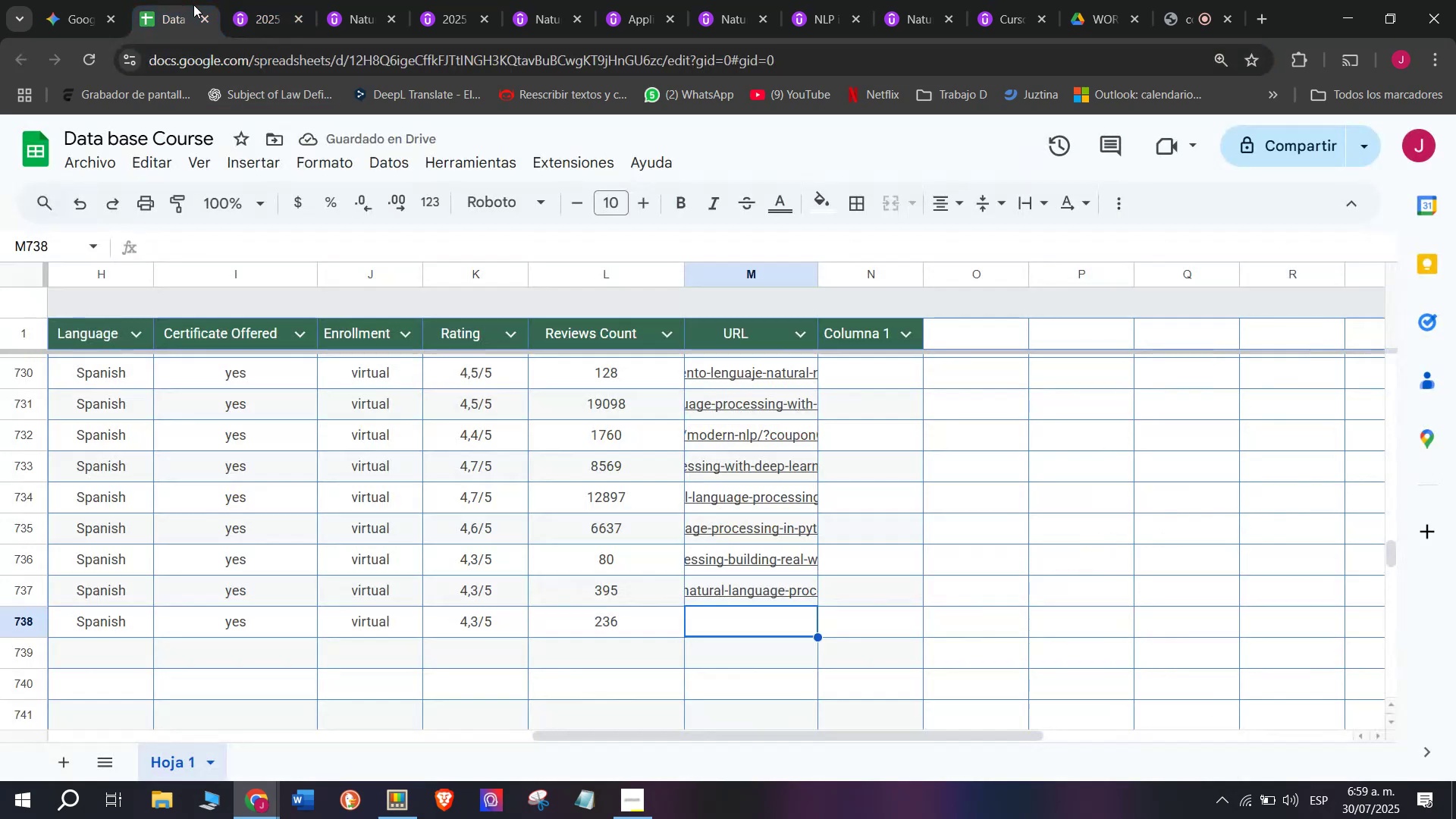 
key(Control+ControlLeft)
 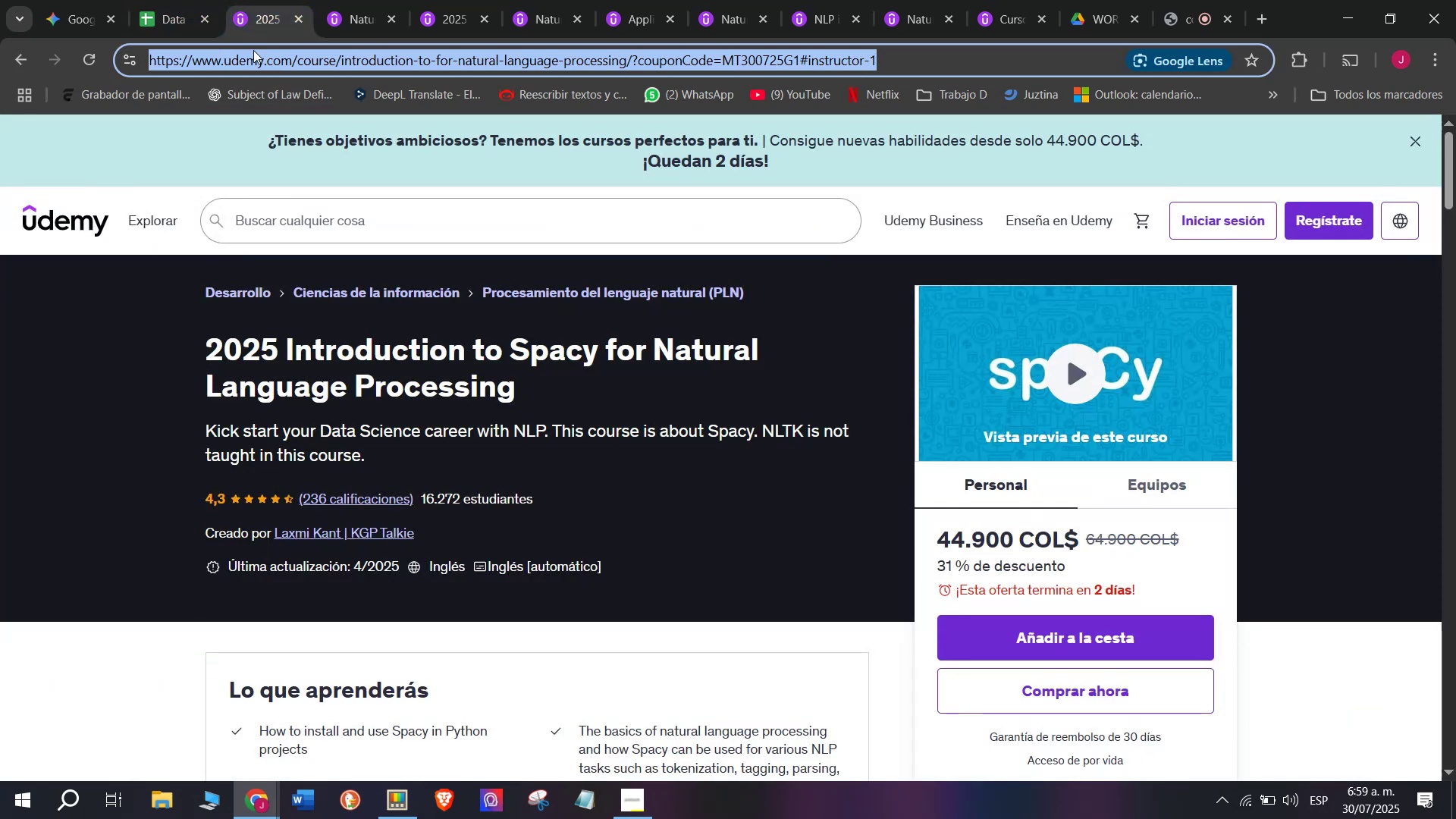 
key(Control+C)
 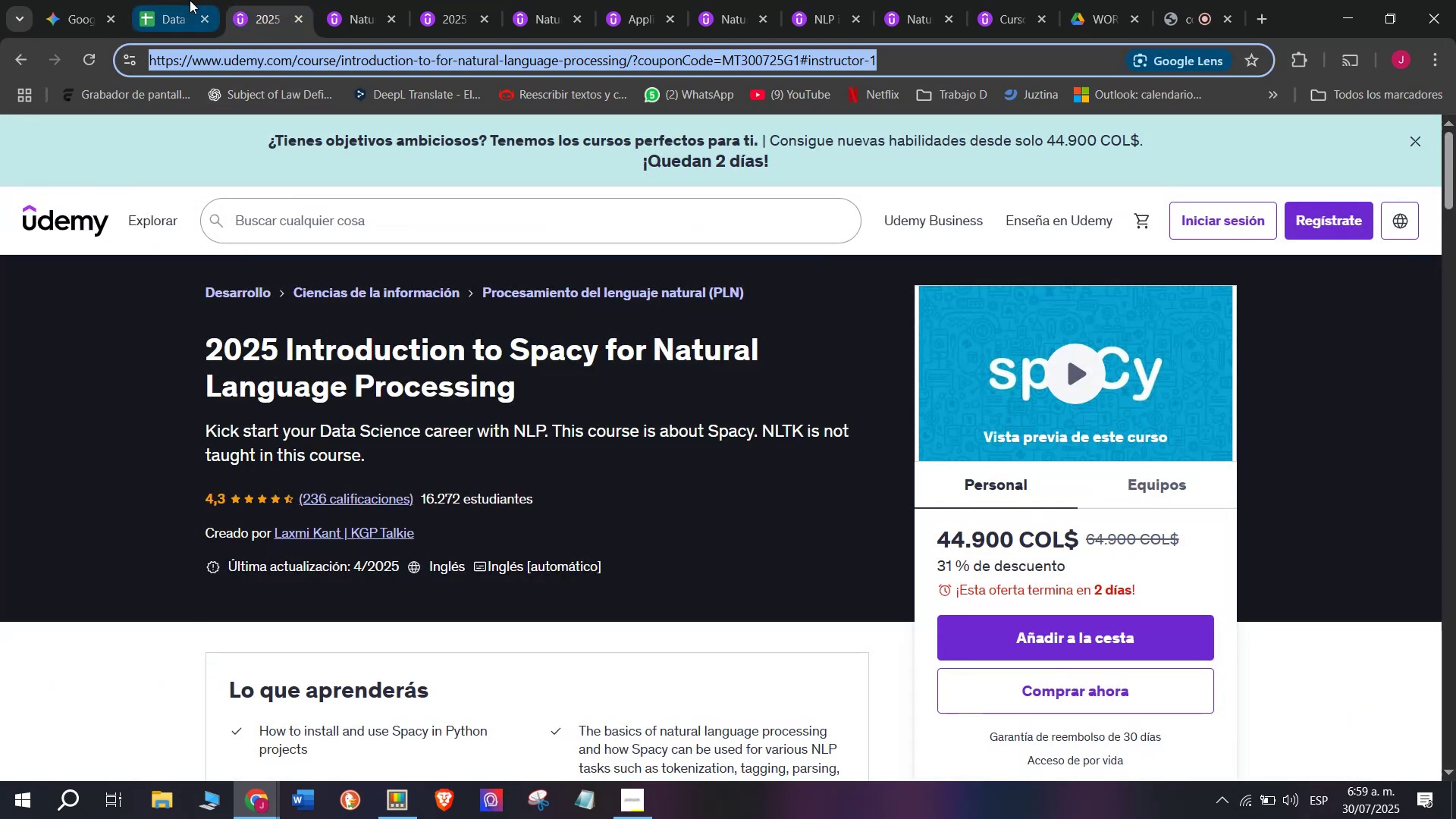 
left_click([190, 0])
 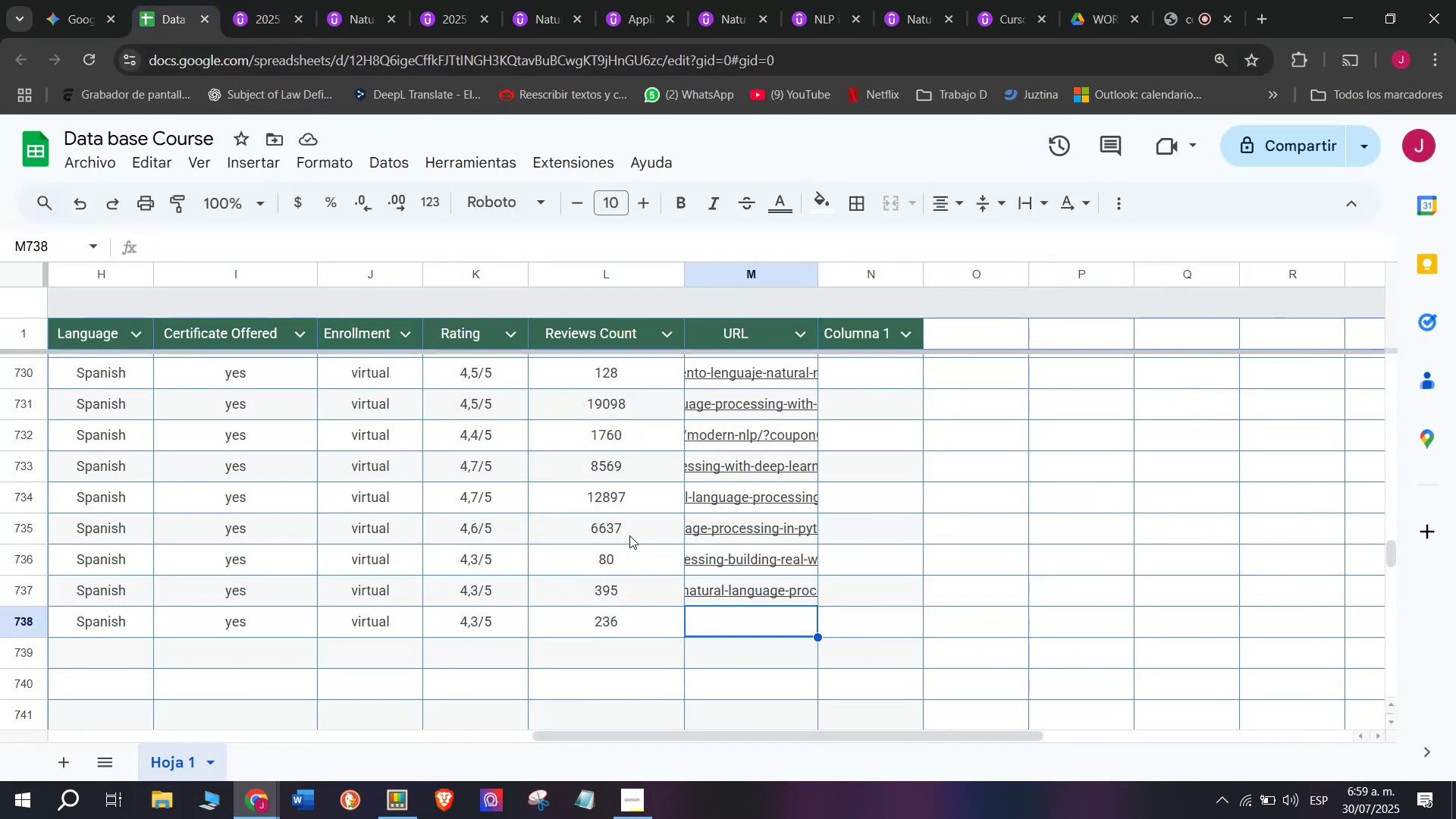 
key(Control+ControlLeft)
 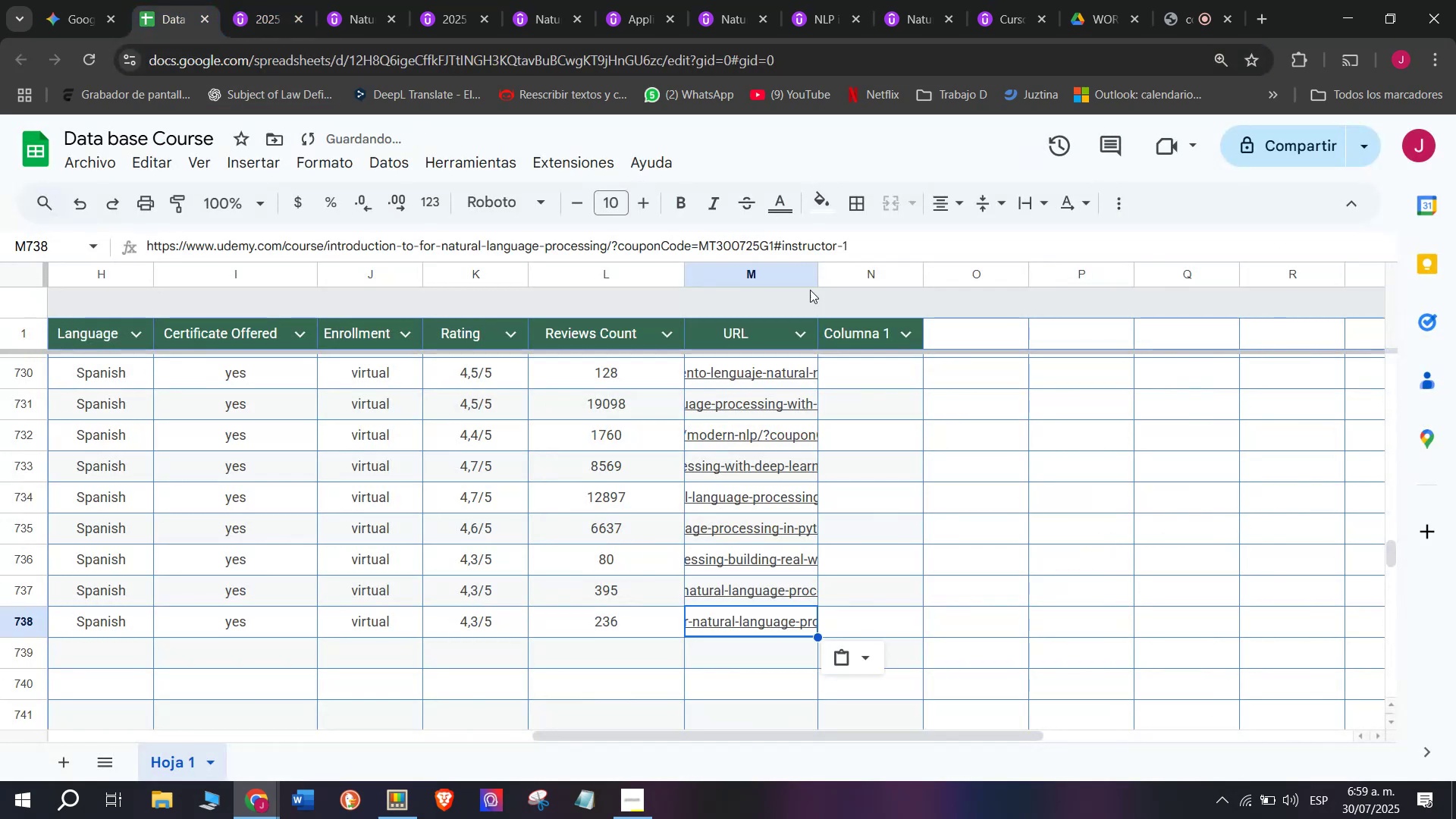 
key(Z)
 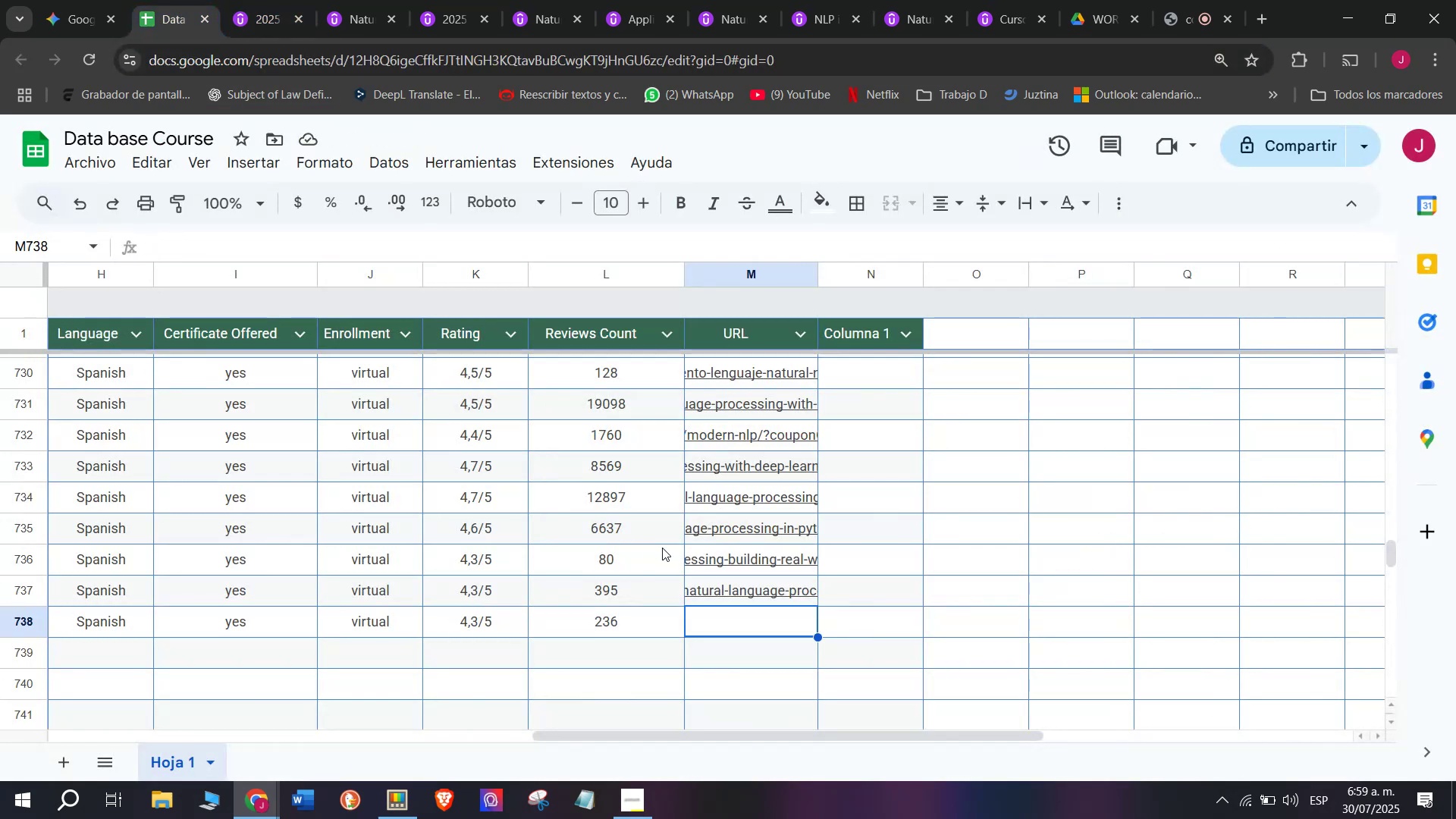 
key(Control+V)
 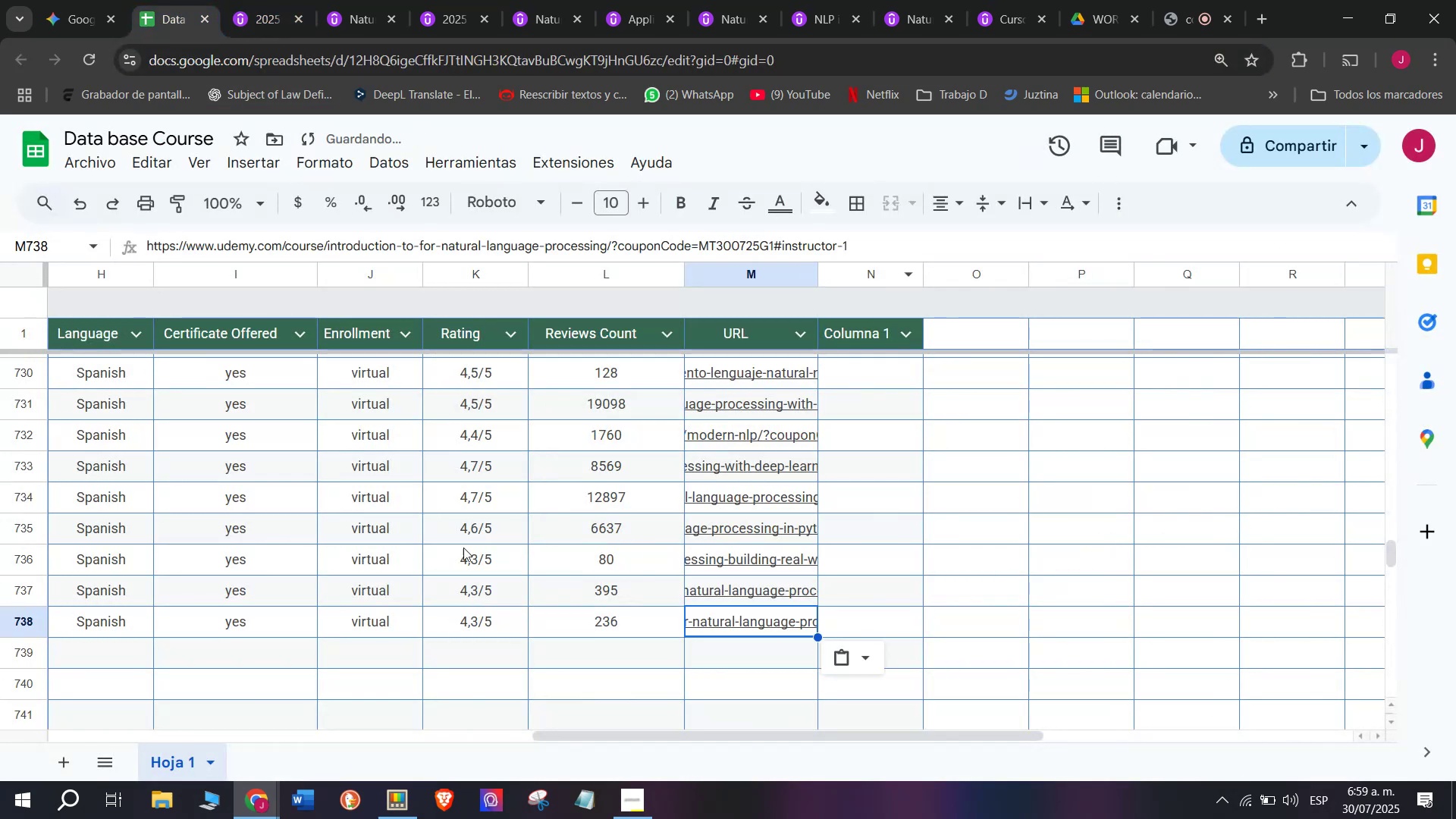 
scroll: coordinate [249, 621], scroll_direction: up, amount: 7.0
 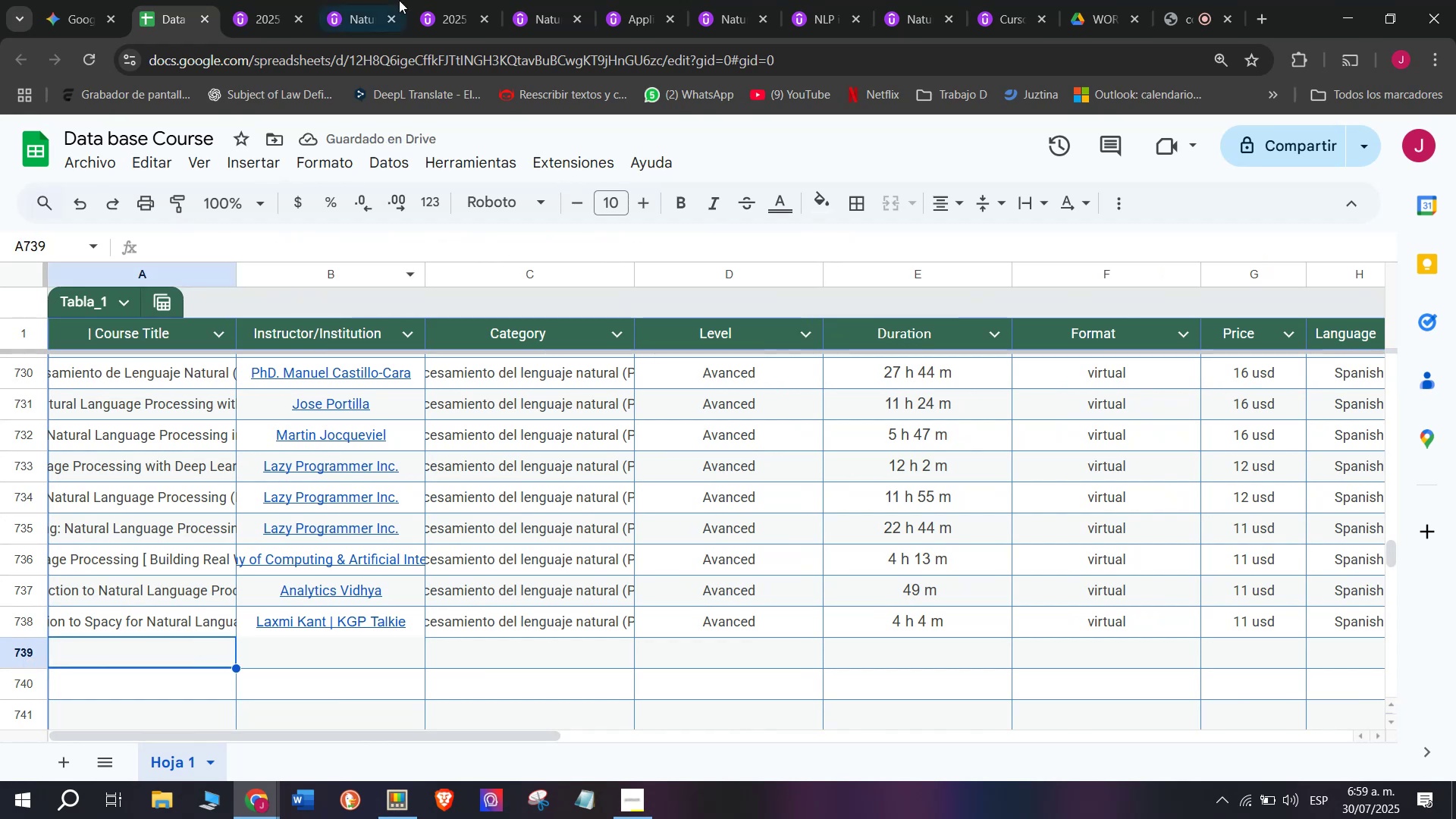 
left_click([249, 0])
 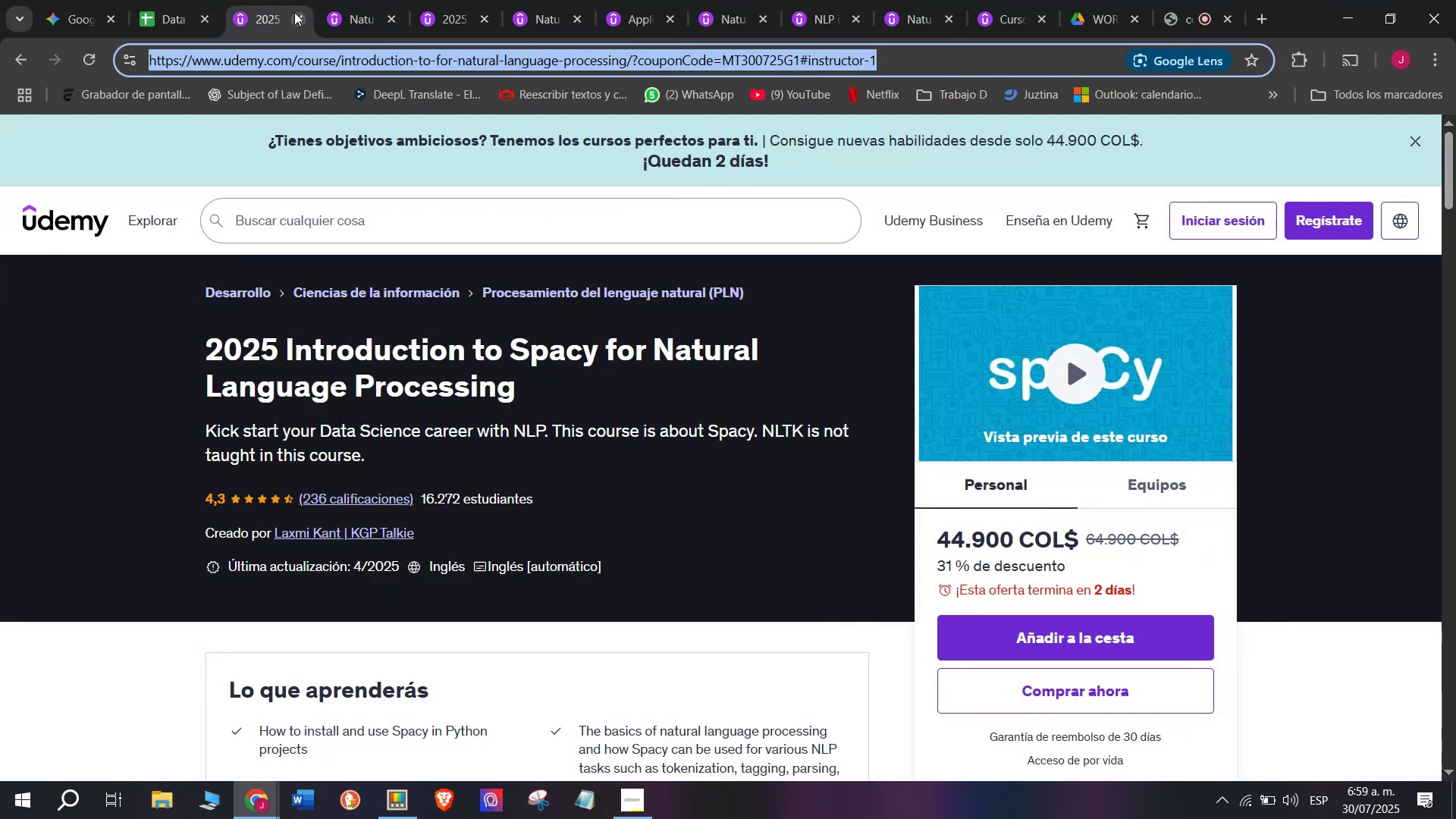 
left_click([299, 17])
 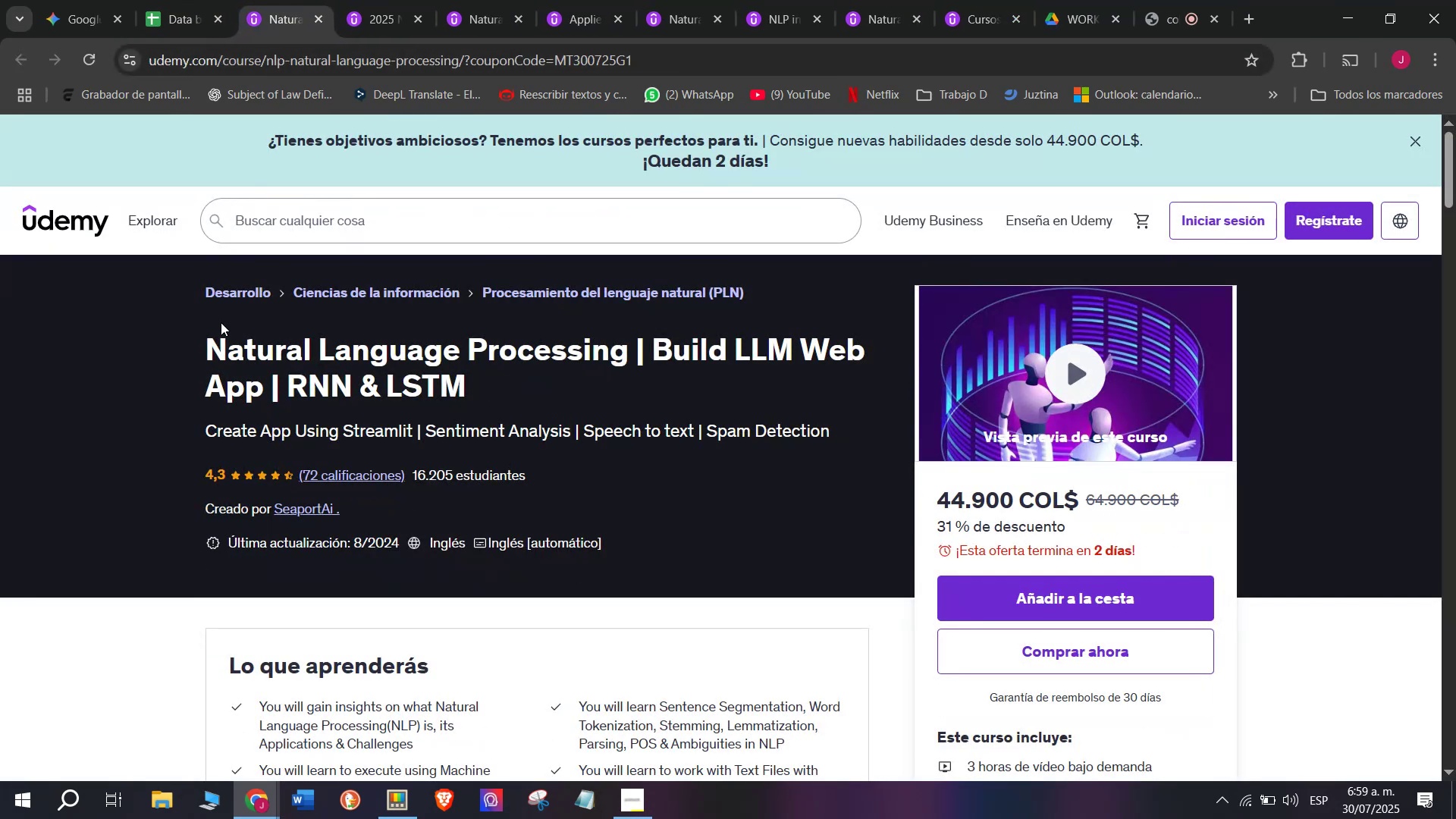 
left_click_drag(start_coordinate=[192, 332], to_coordinate=[513, 388])
 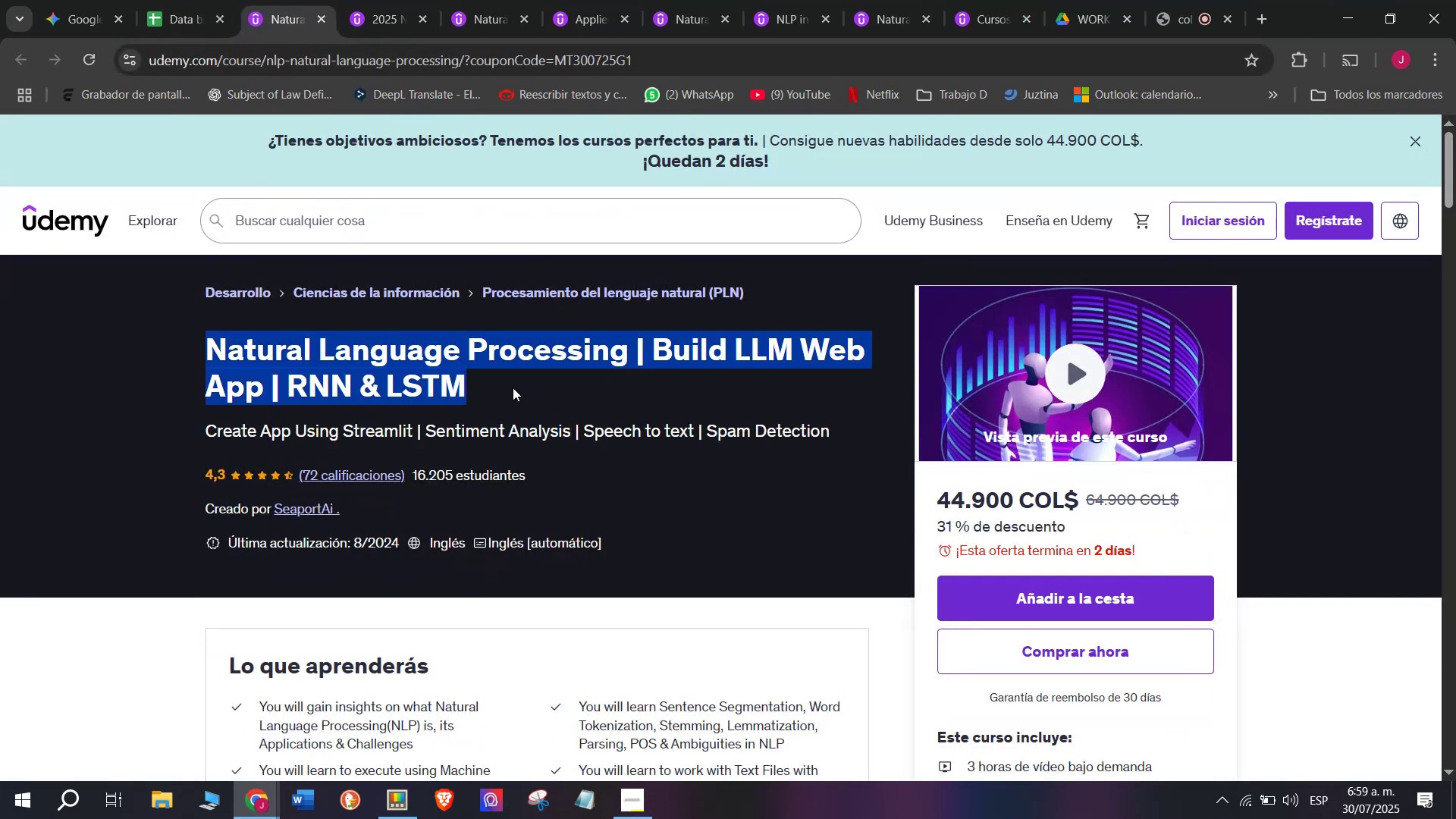 
key(Break)
 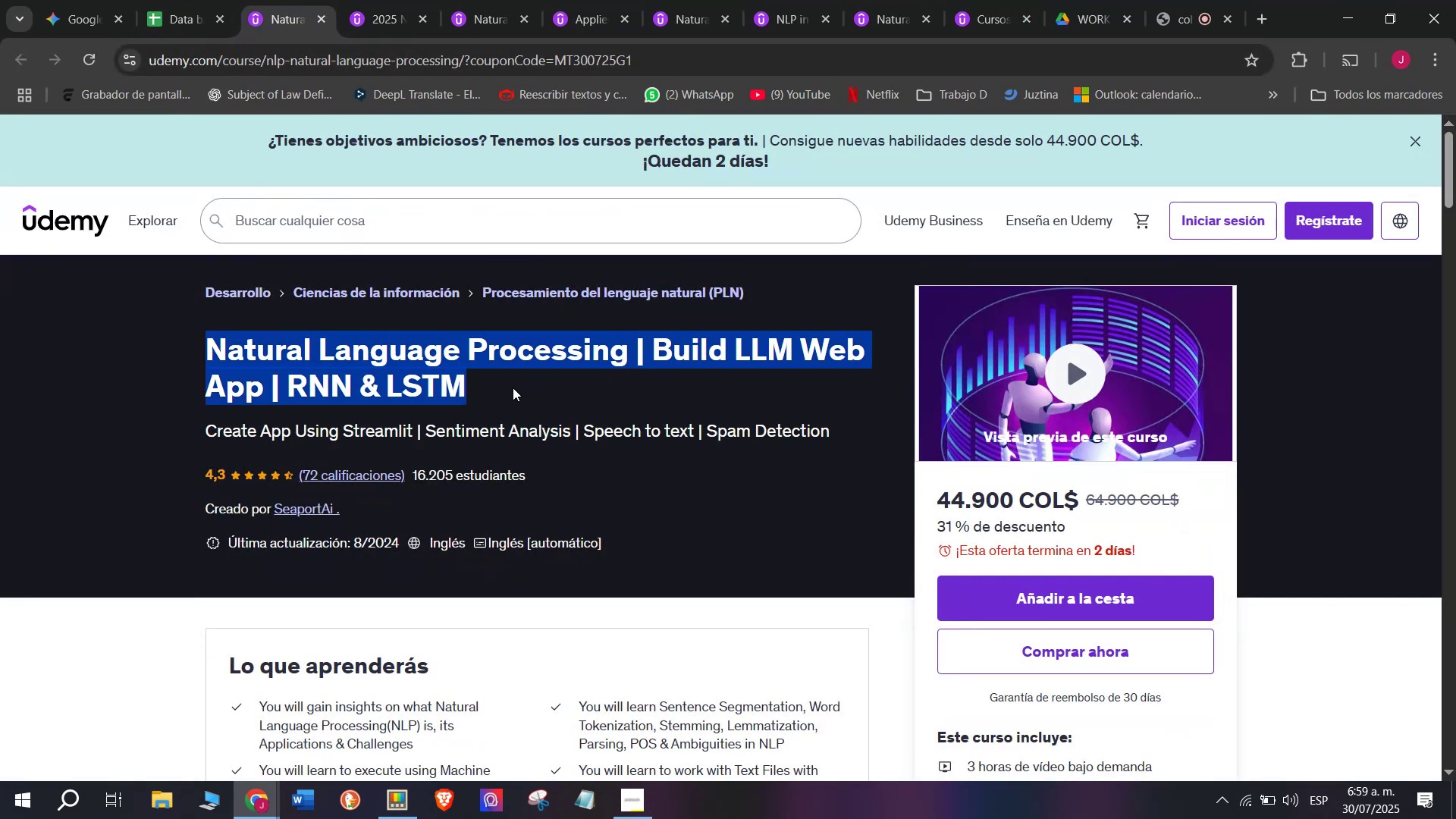 
key(Control+ControlLeft)
 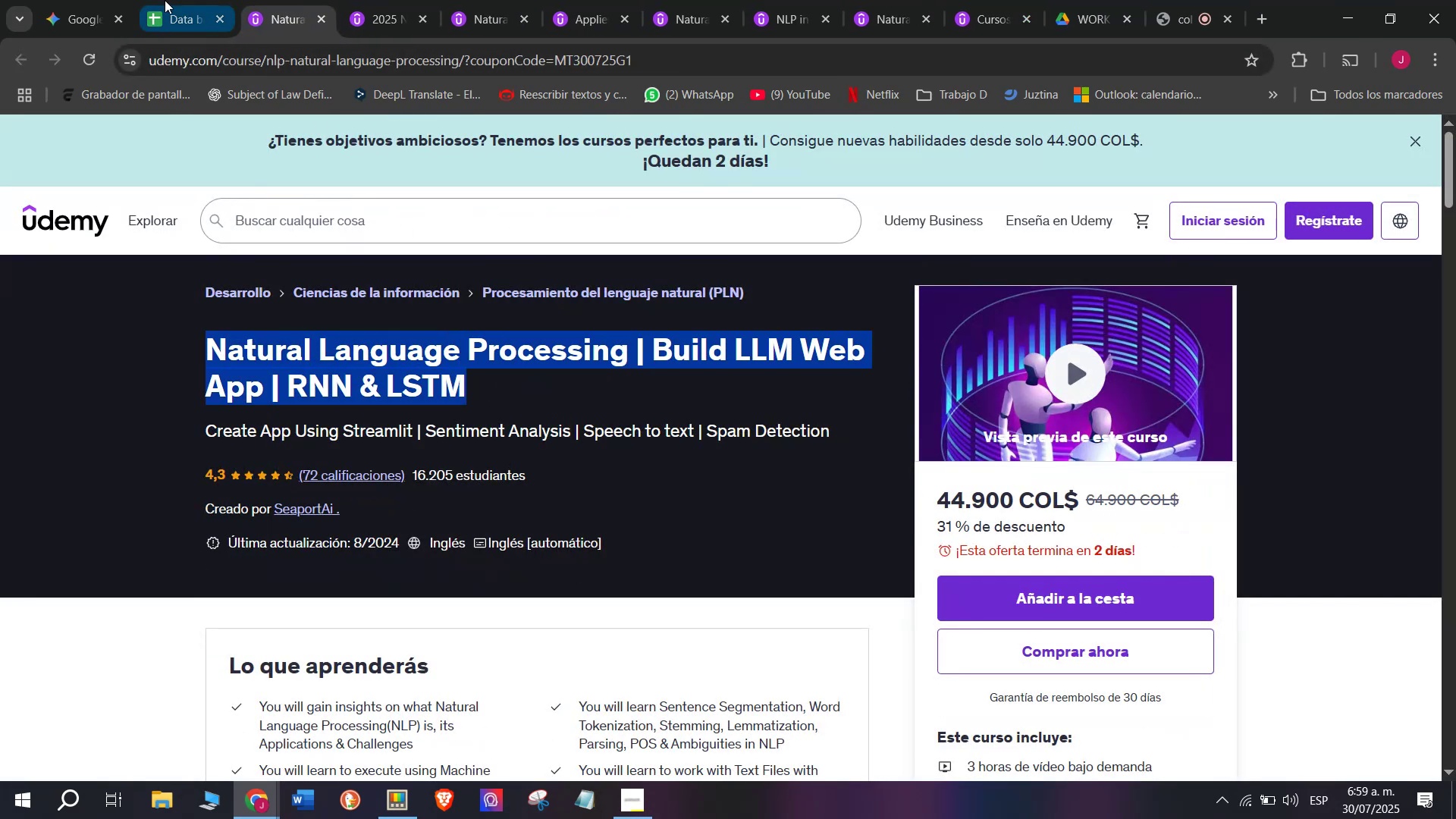 
key(Control+C)
 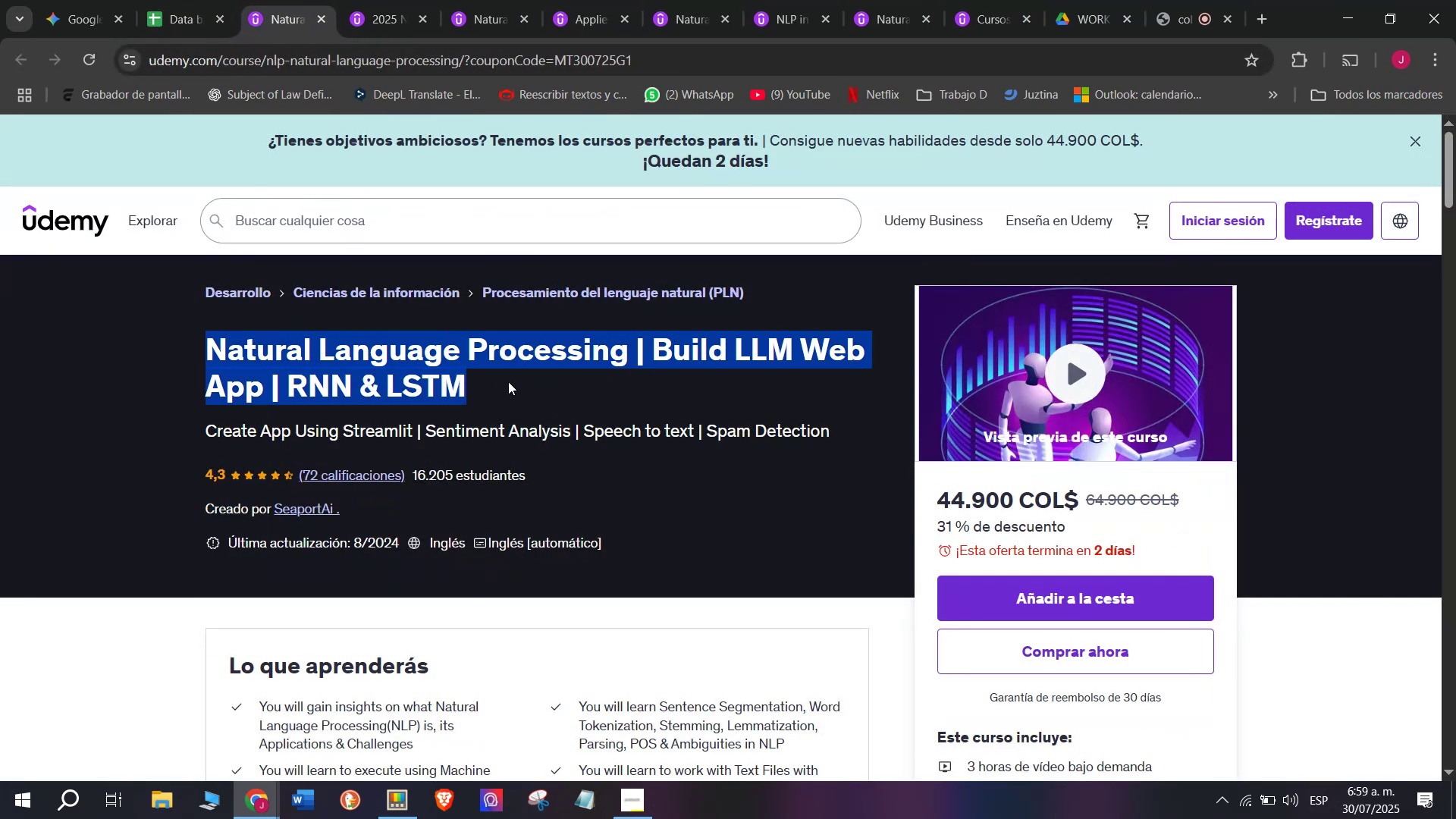 
key(Control+ControlLeft)
 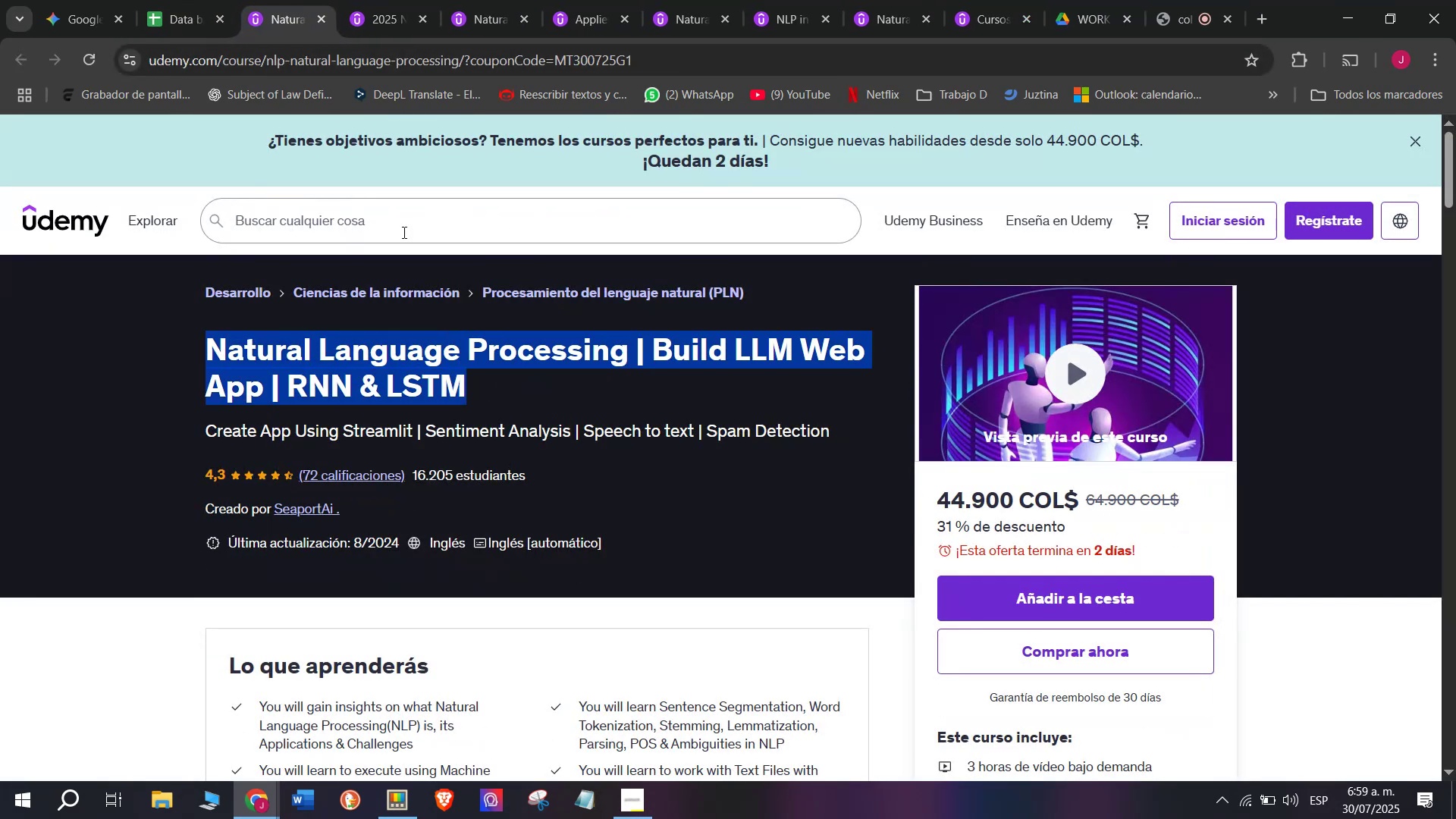 
key(Break)
 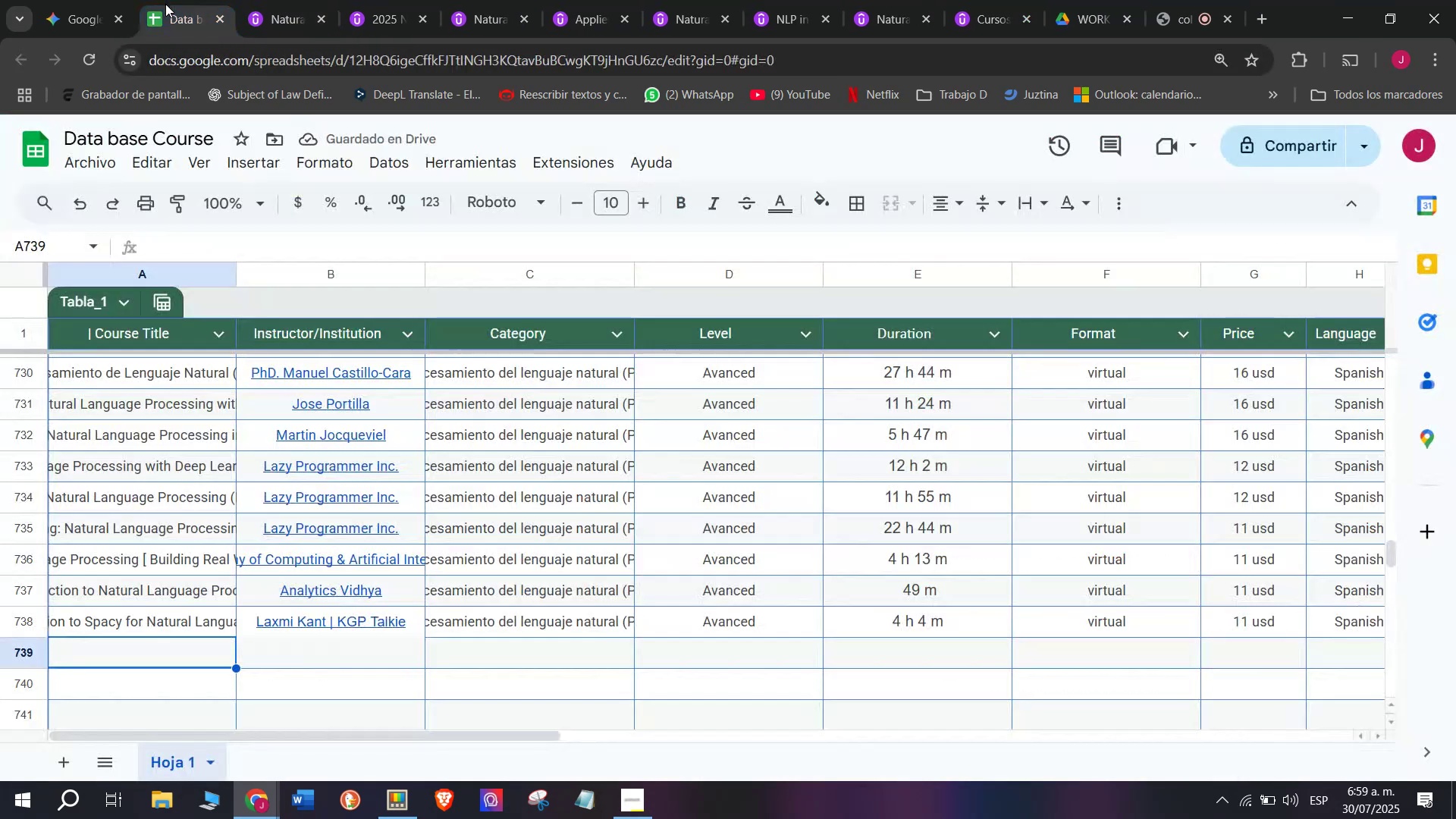 
key(Control+C)
 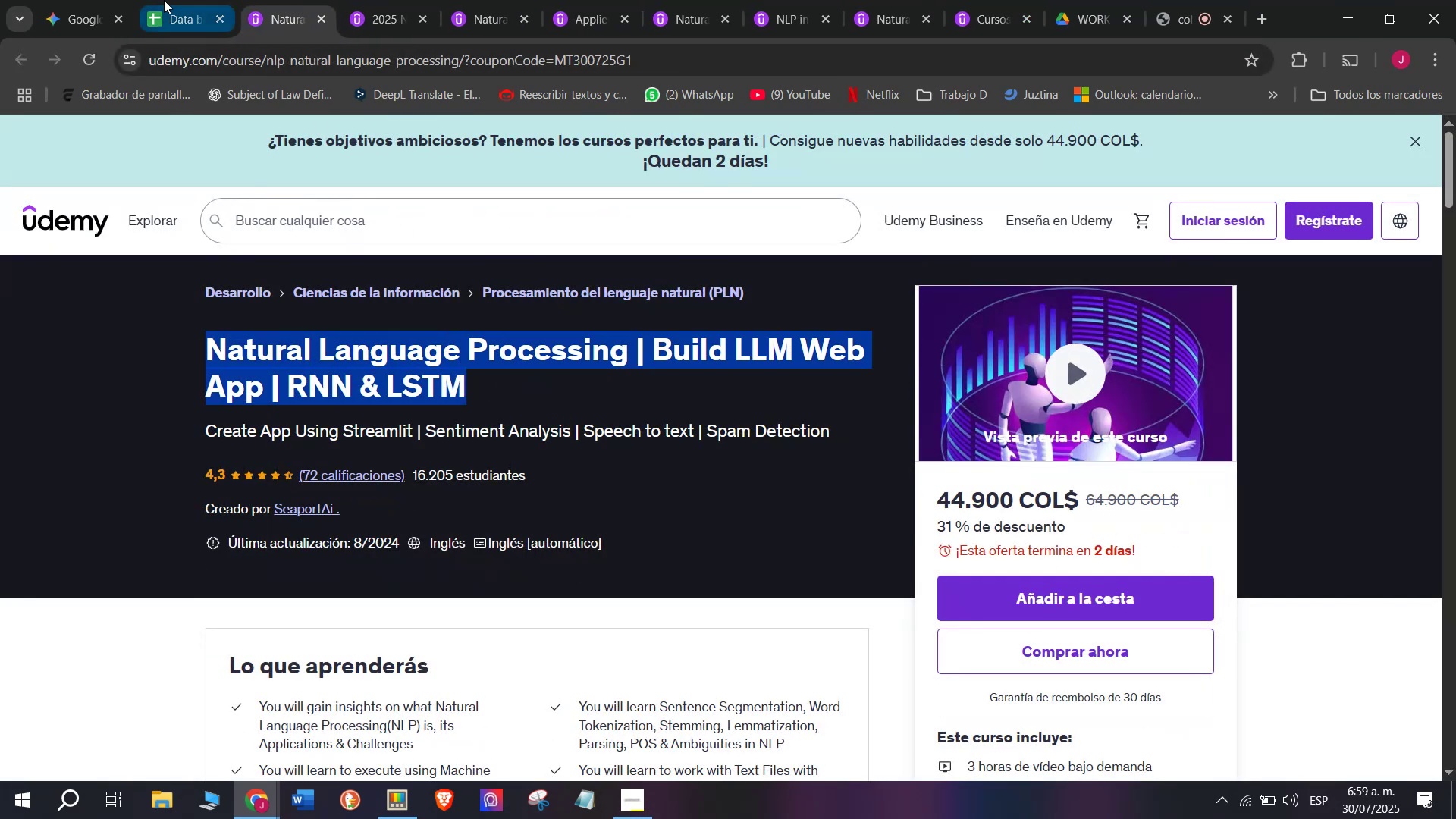 
left_click([164, 0])
 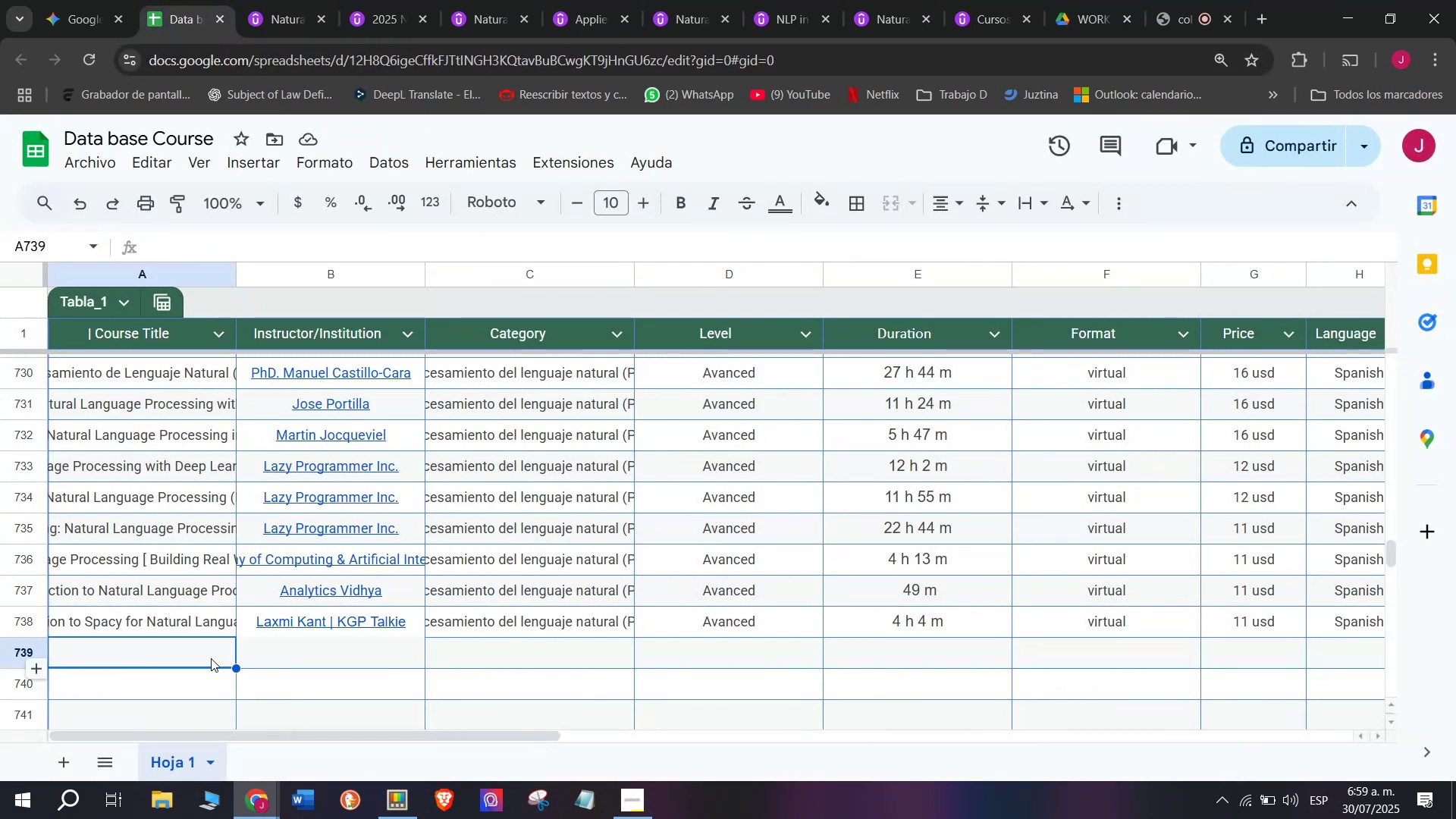 
double_click([211, 658])
 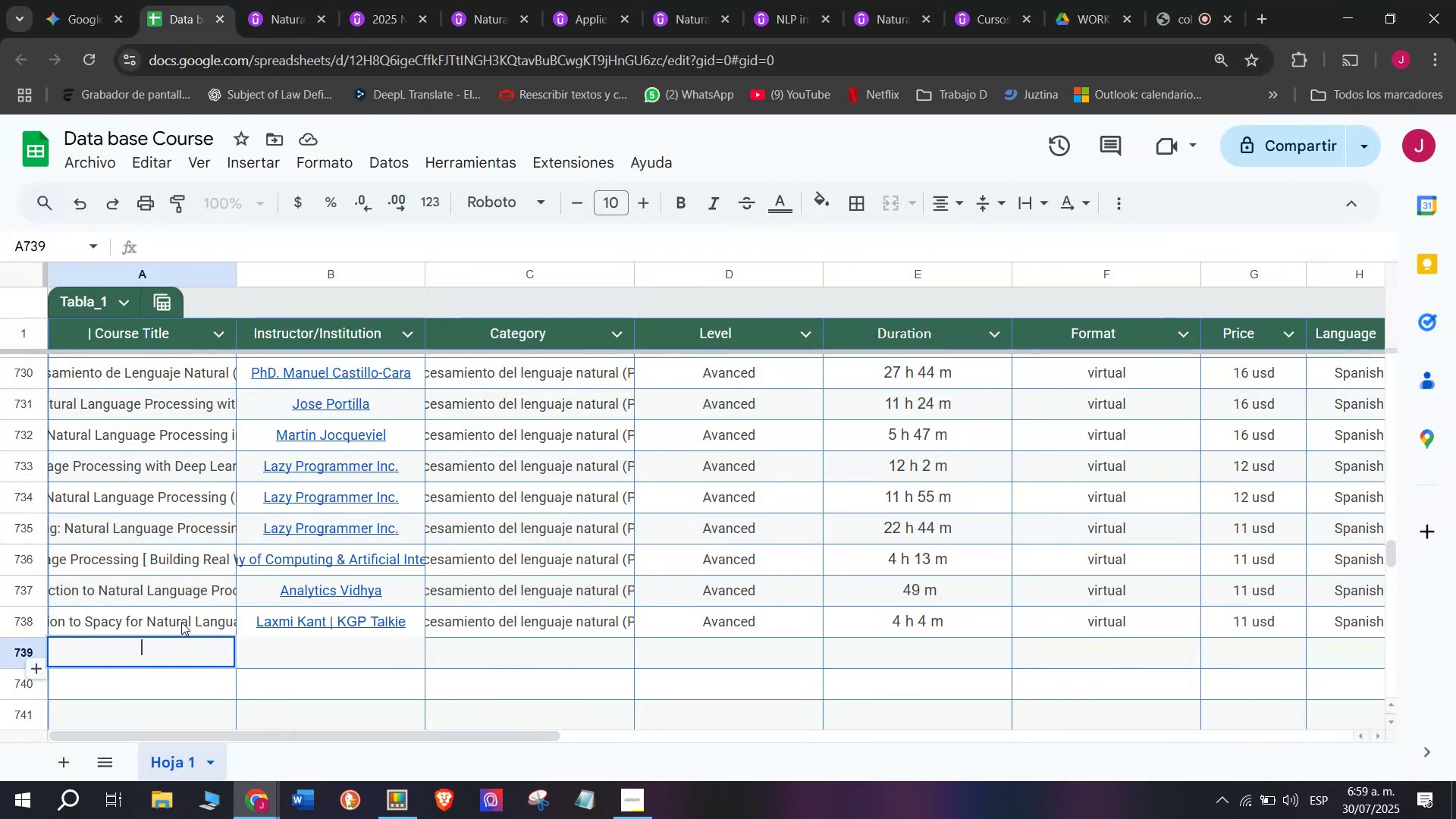 
key(Z)
 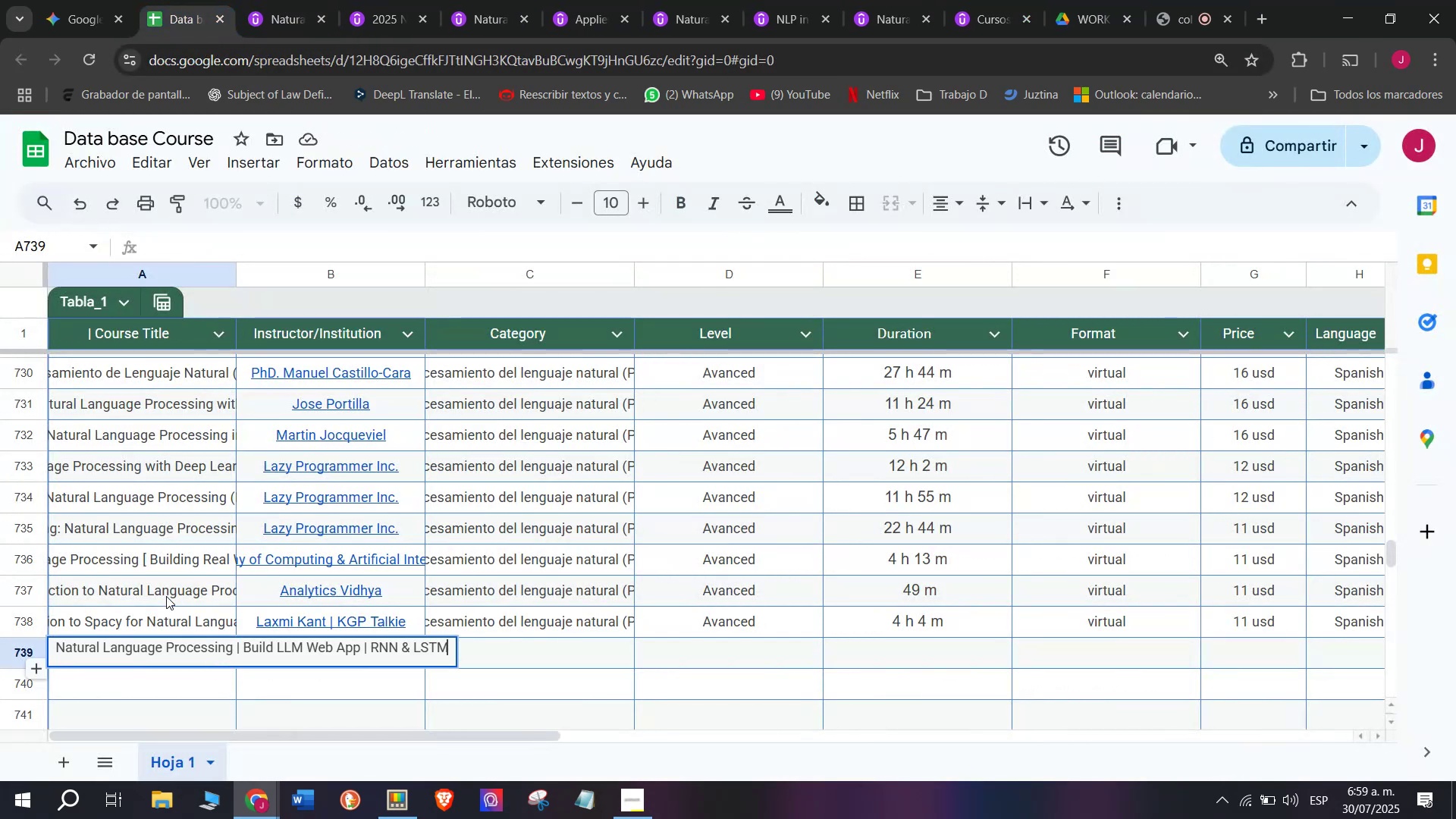 
key(Control+V)
 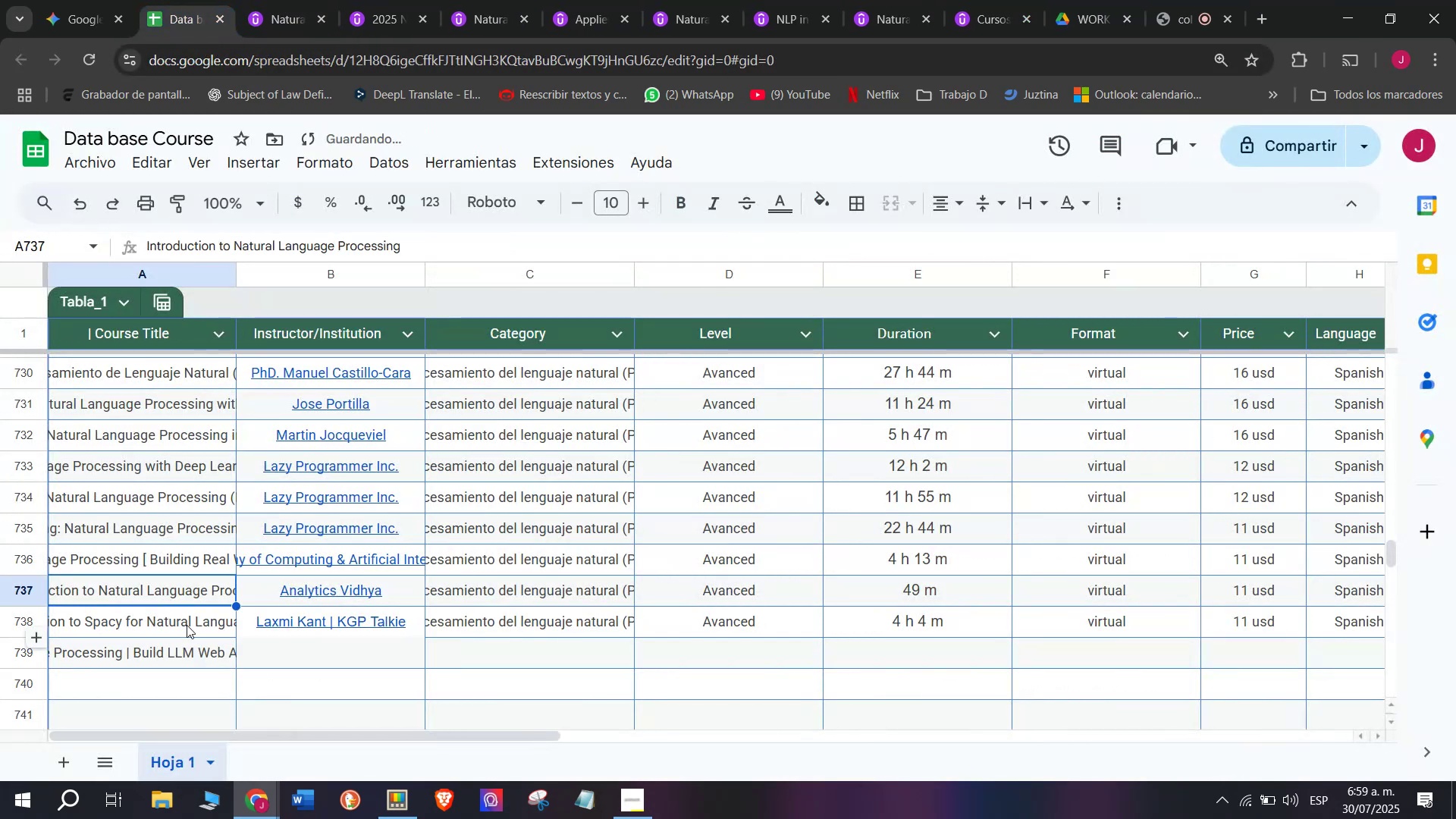 
key(Control+ControlLeft)
 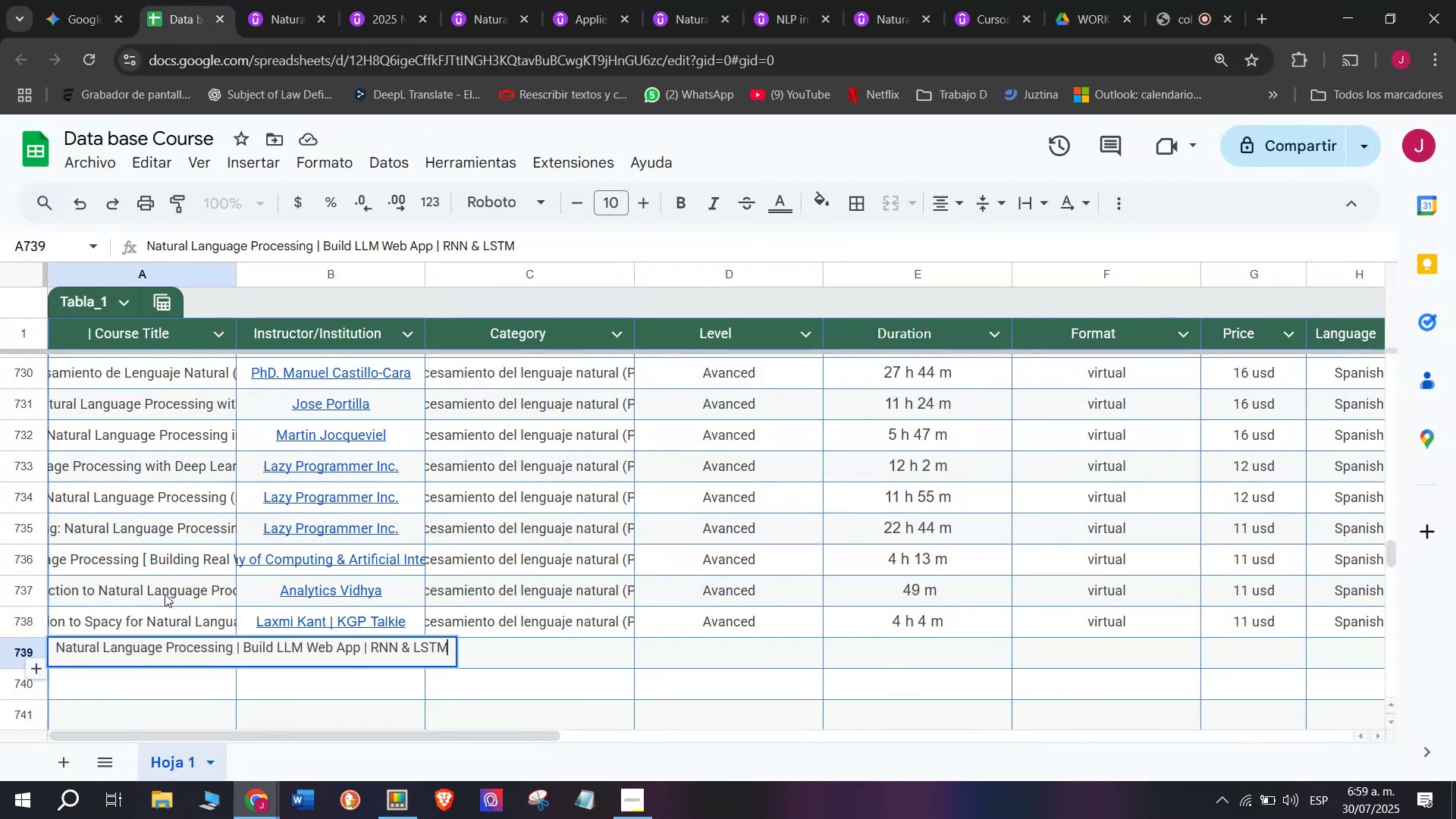 
left_click([165, 594])
 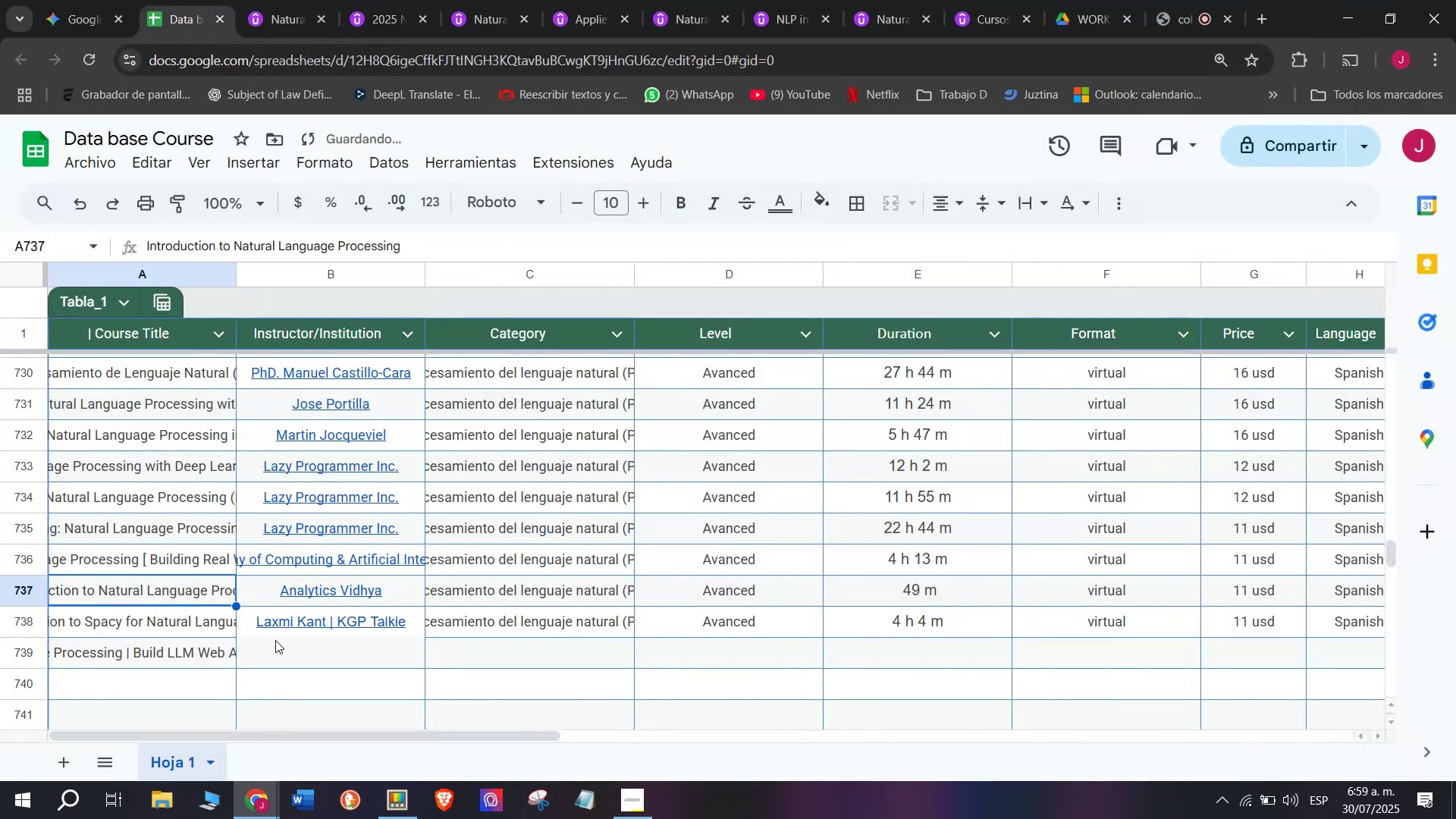 
left_click([277, 640])
 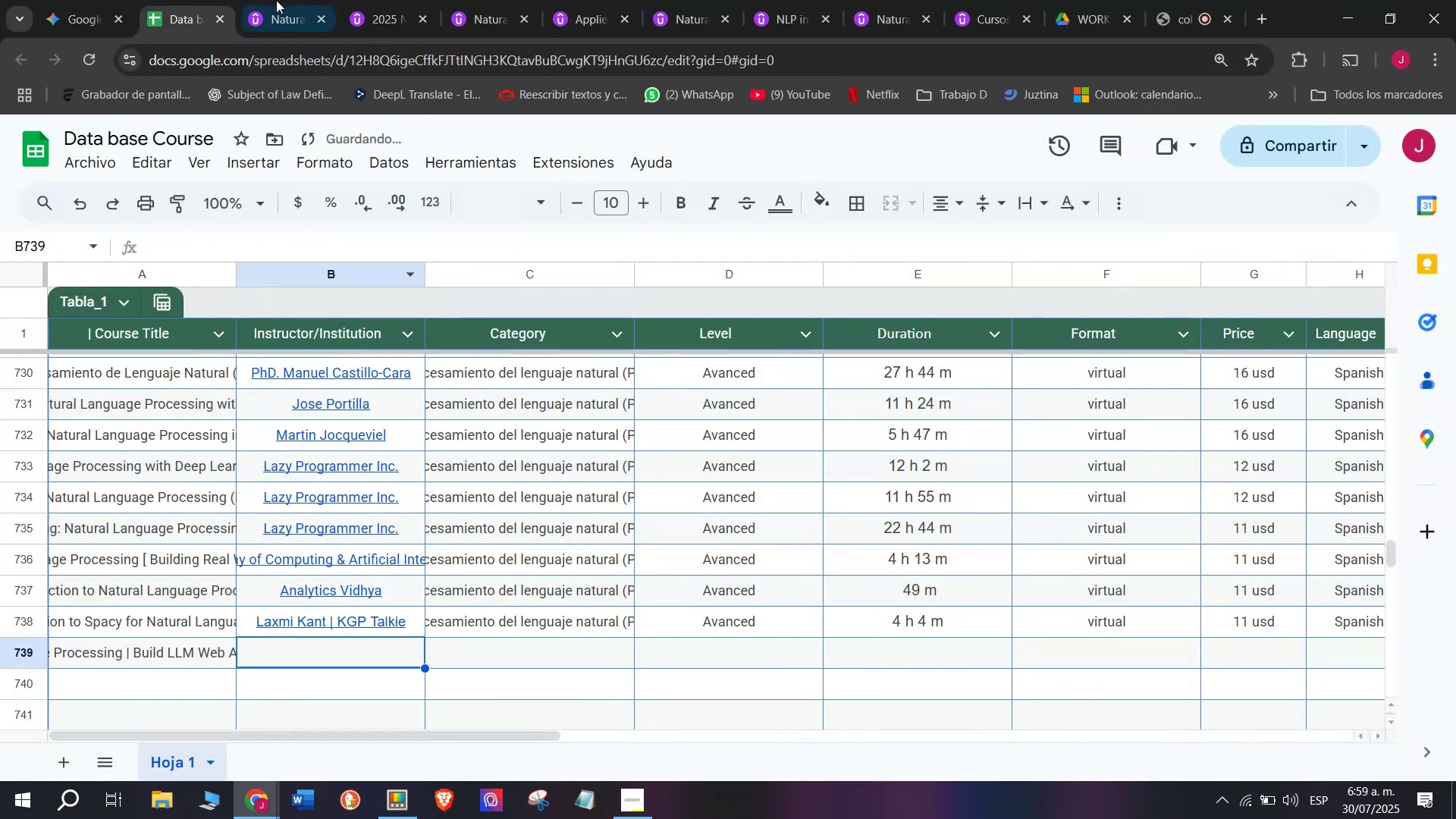 
left_click([265, 0])
 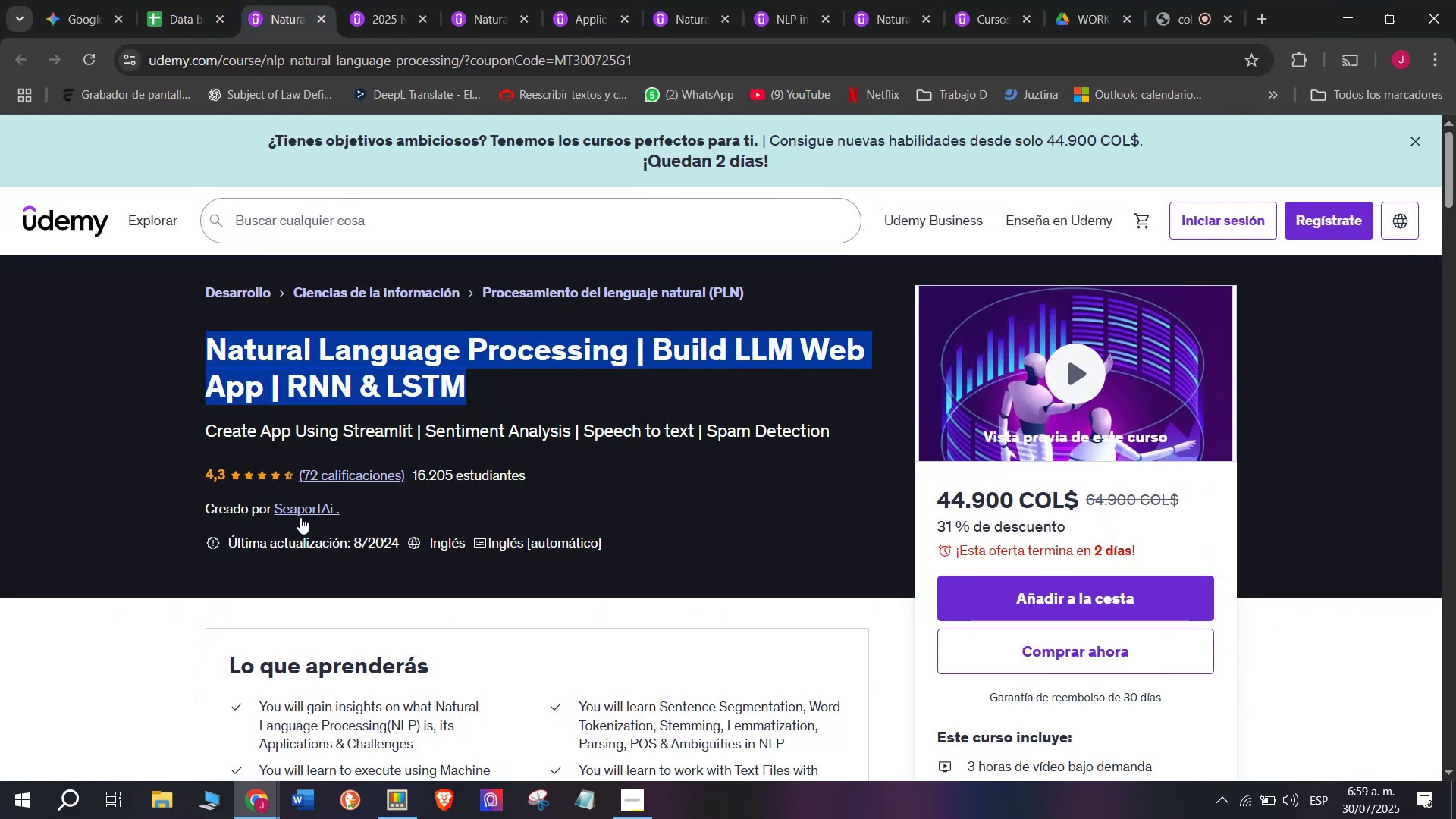 
left_click([310, 510])
 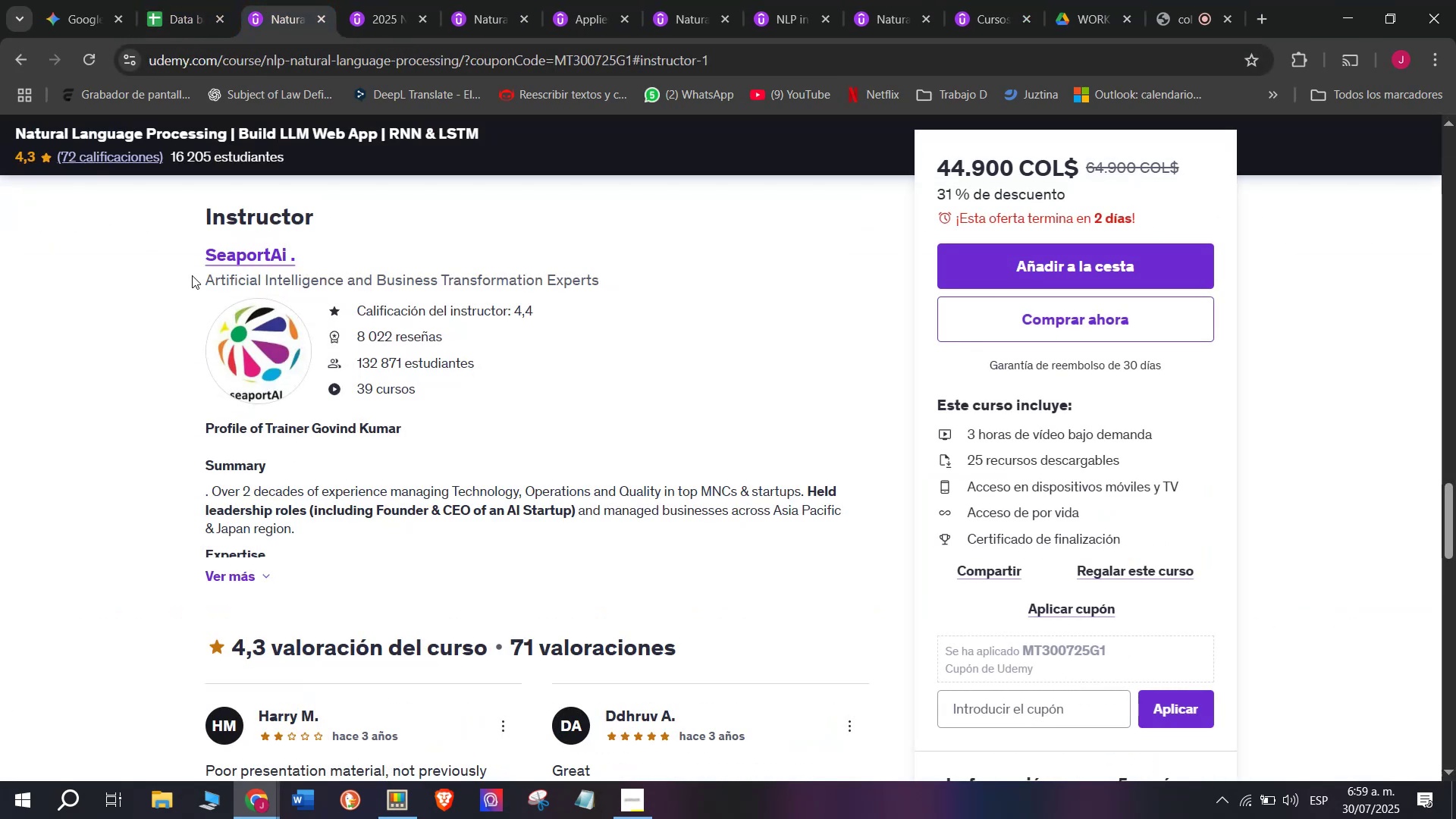 
left_click_drag(start_coordinate=[189, 261], to_coordinate=[355, 250])
 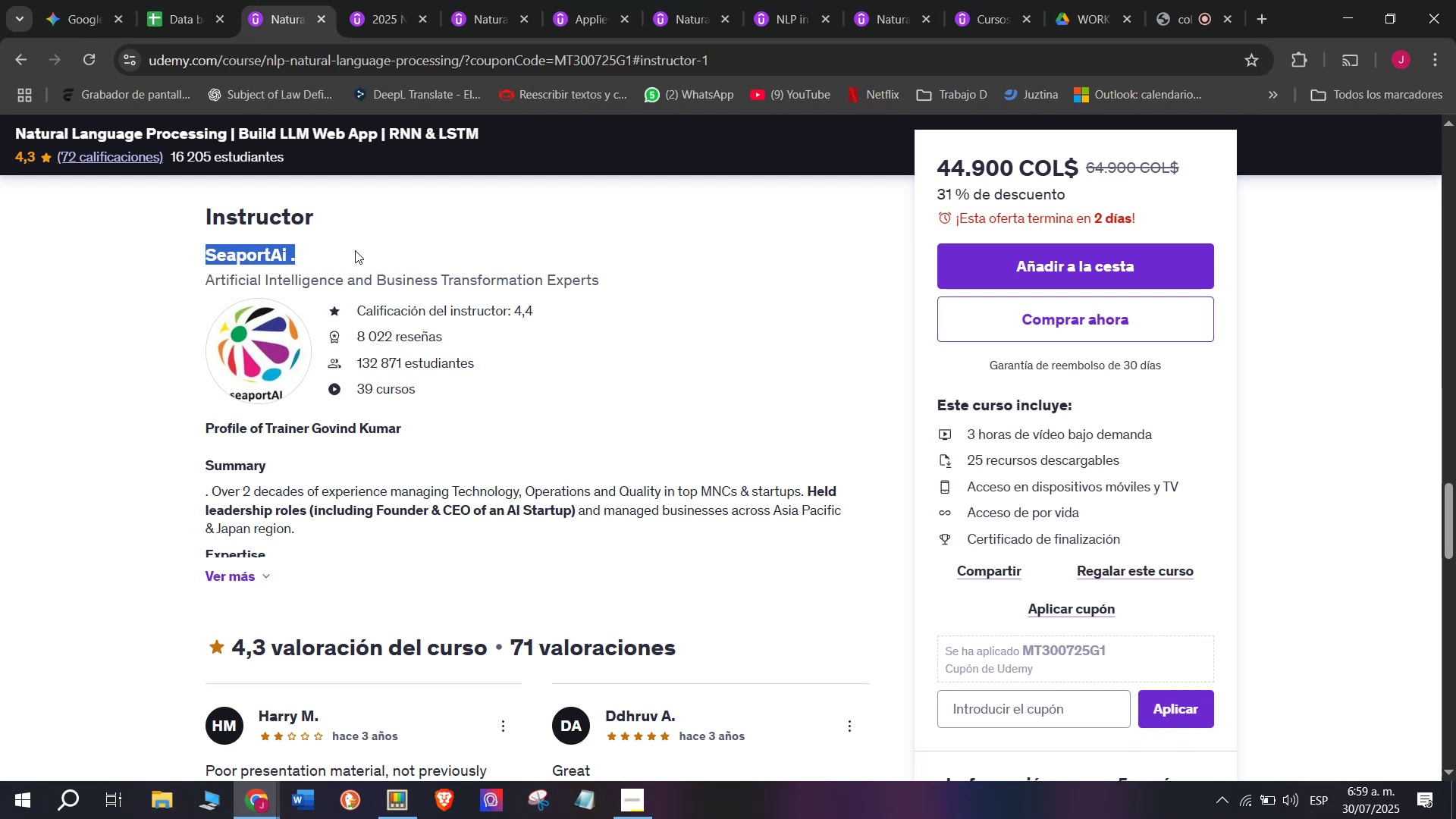 
key(Break)
 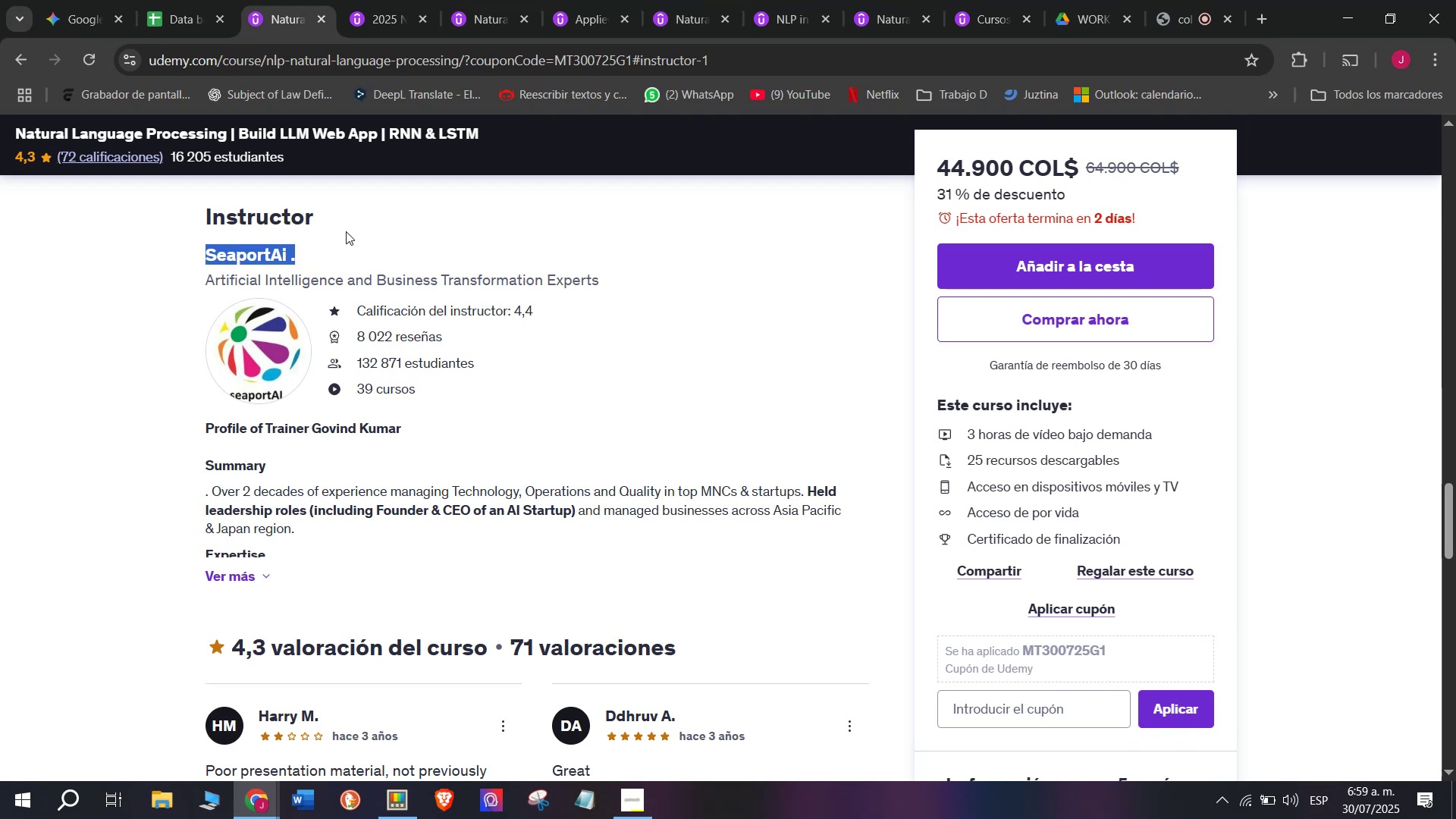 
key(Control+C)
 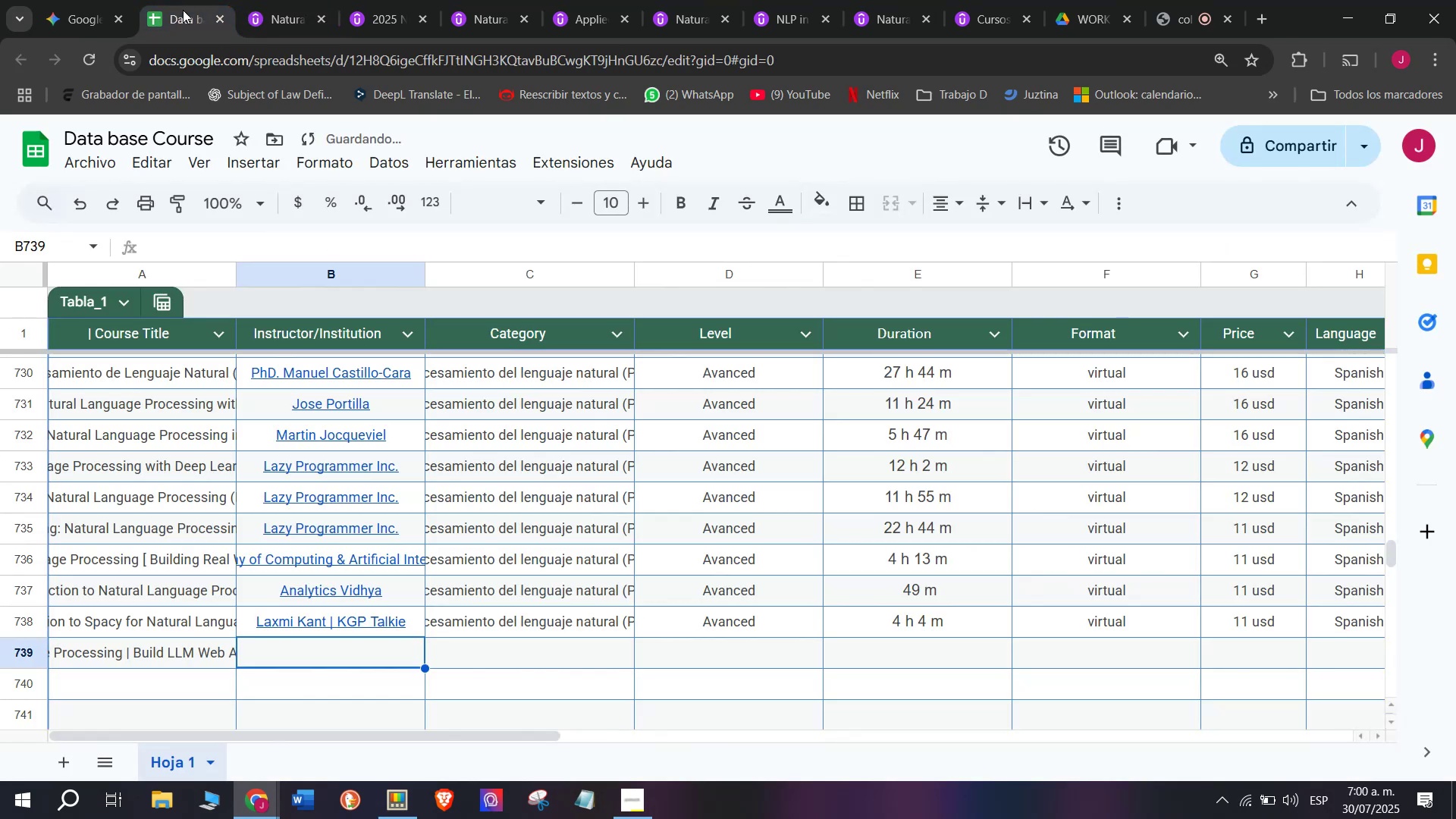 
key(Control+ControlLeft)
 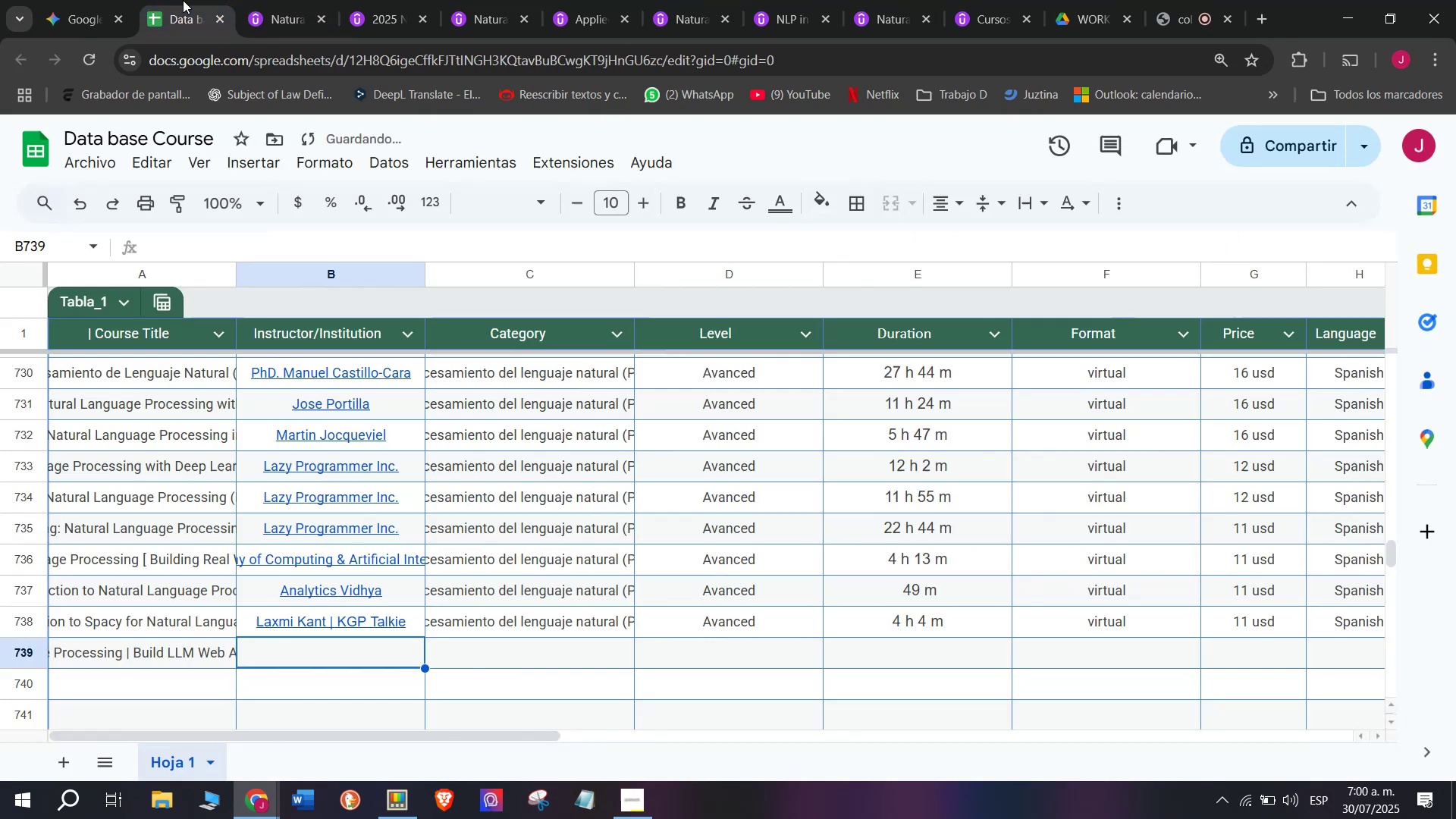 
left_click([183, 0])
 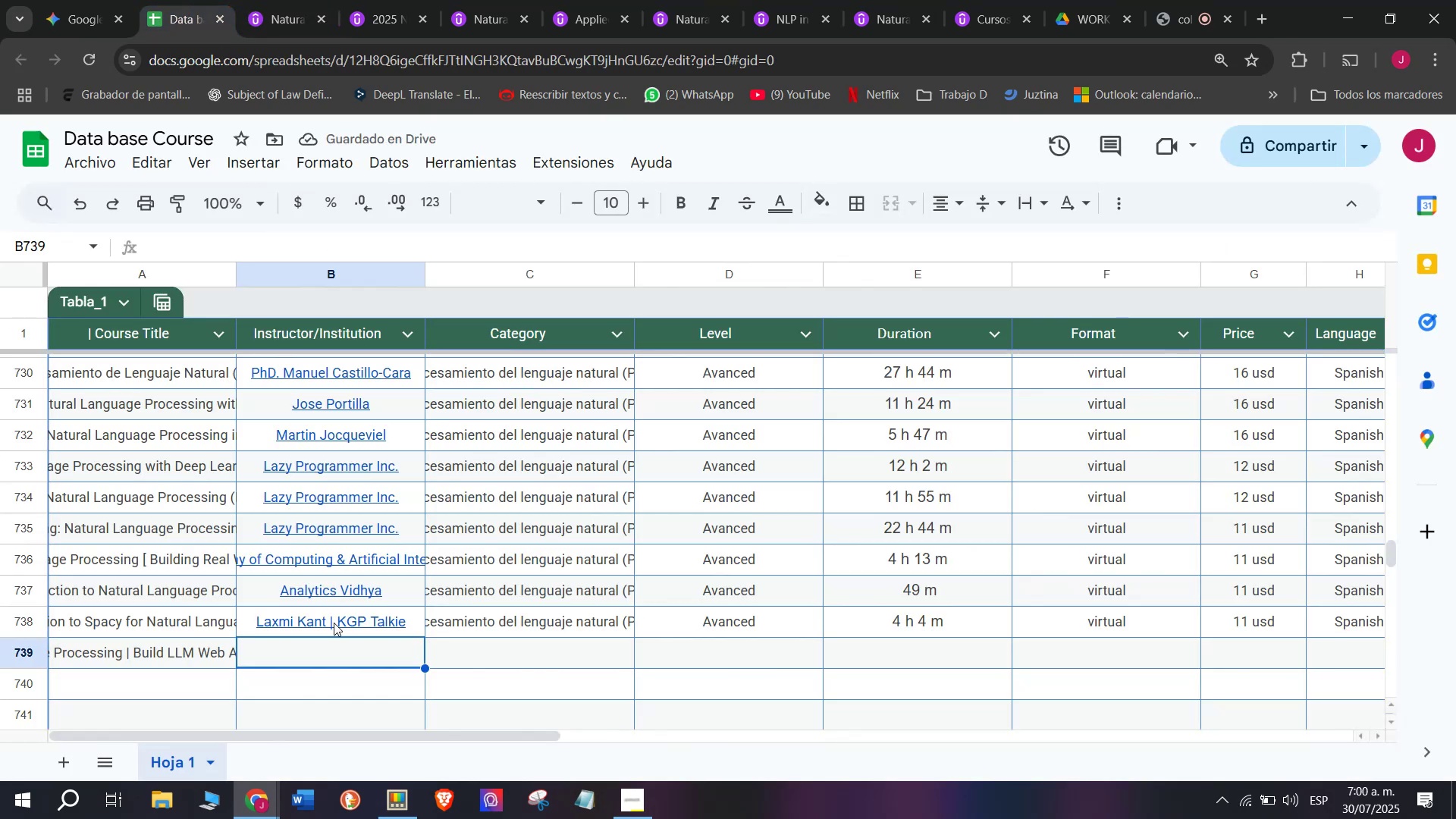 
key(Z)
 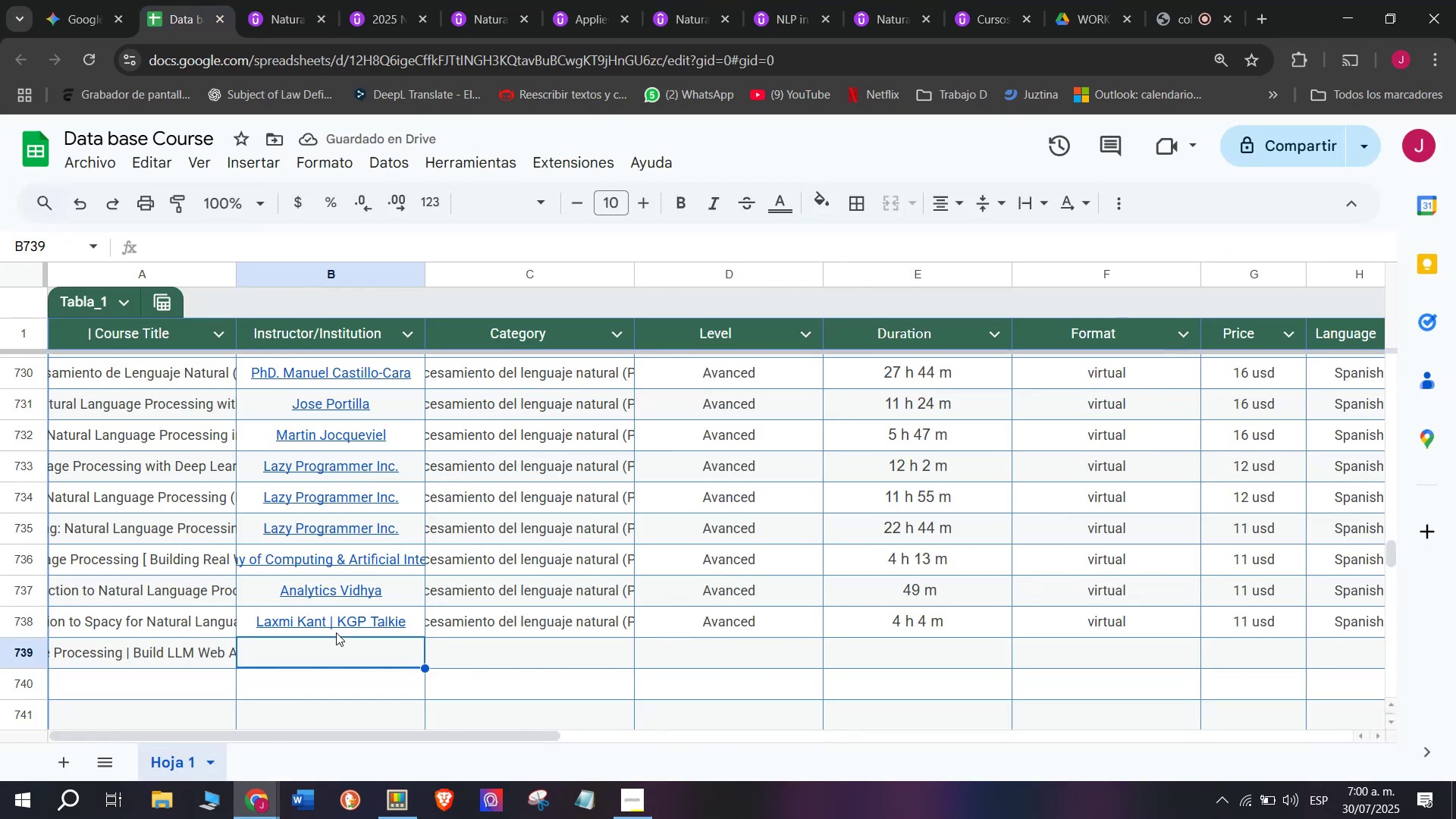 
key(Control+ControlLeft)
 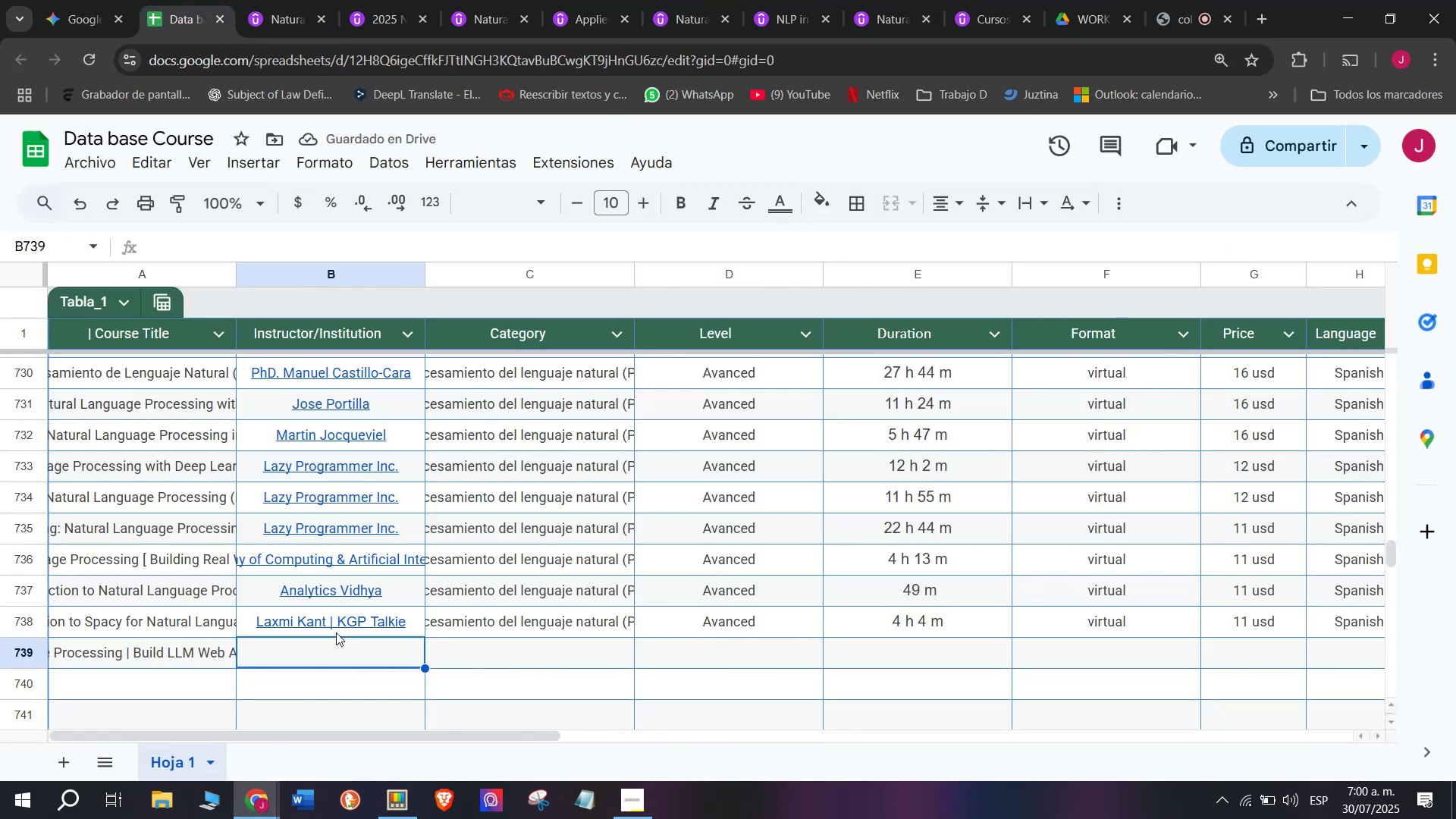 
key(Control+V)
 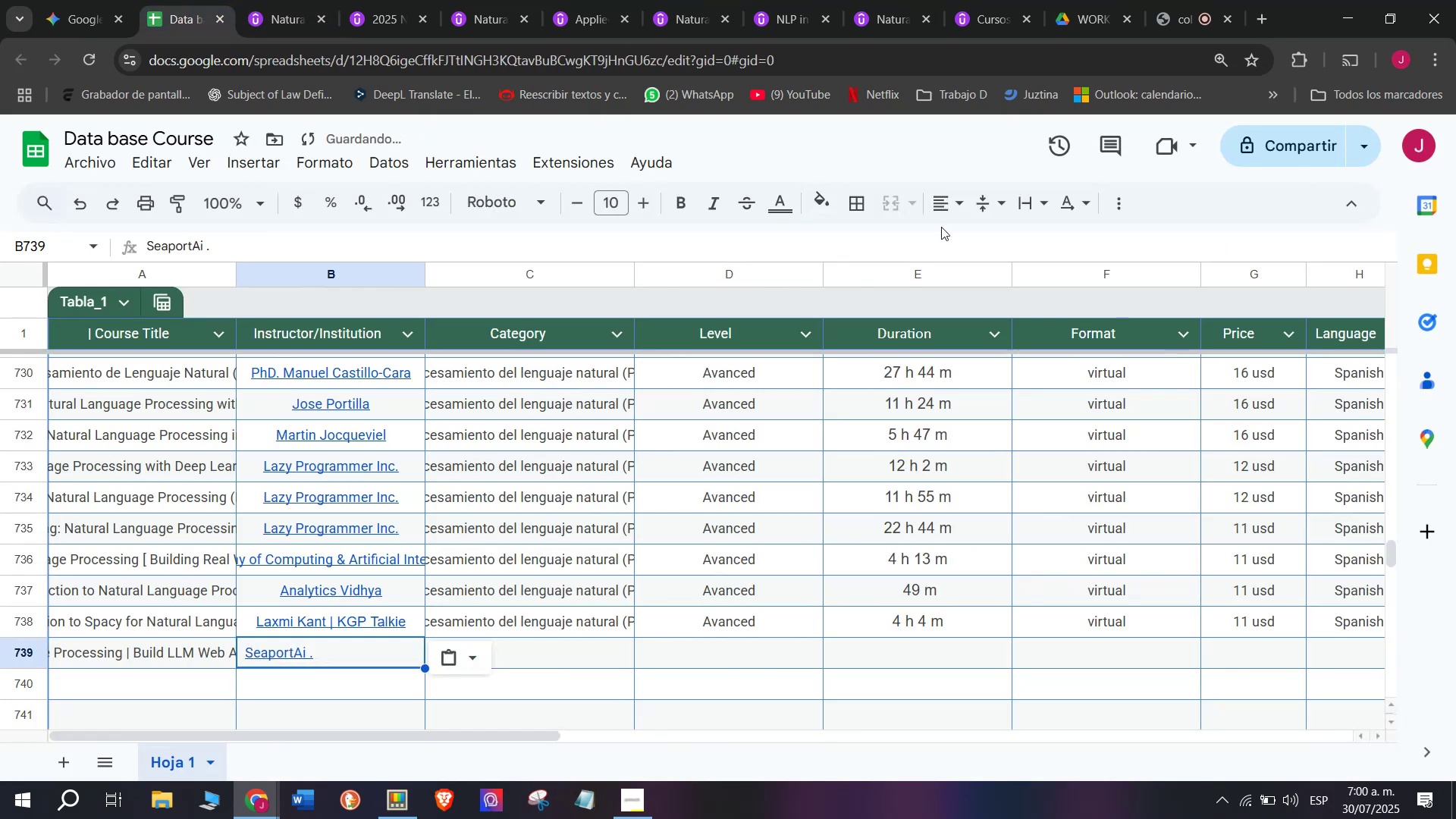 
left_click([945, 209])
 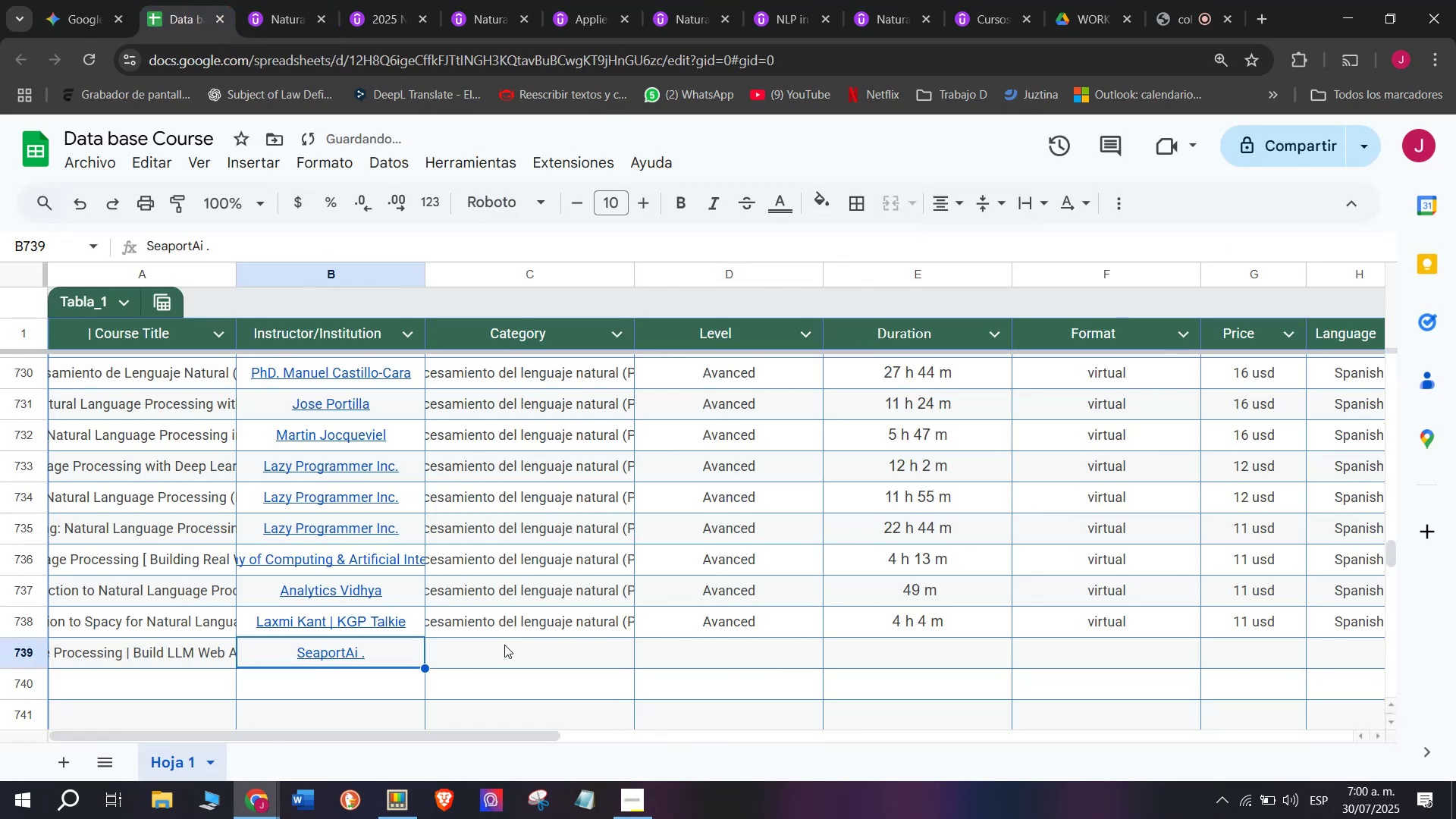 
left_click([519, 620])
 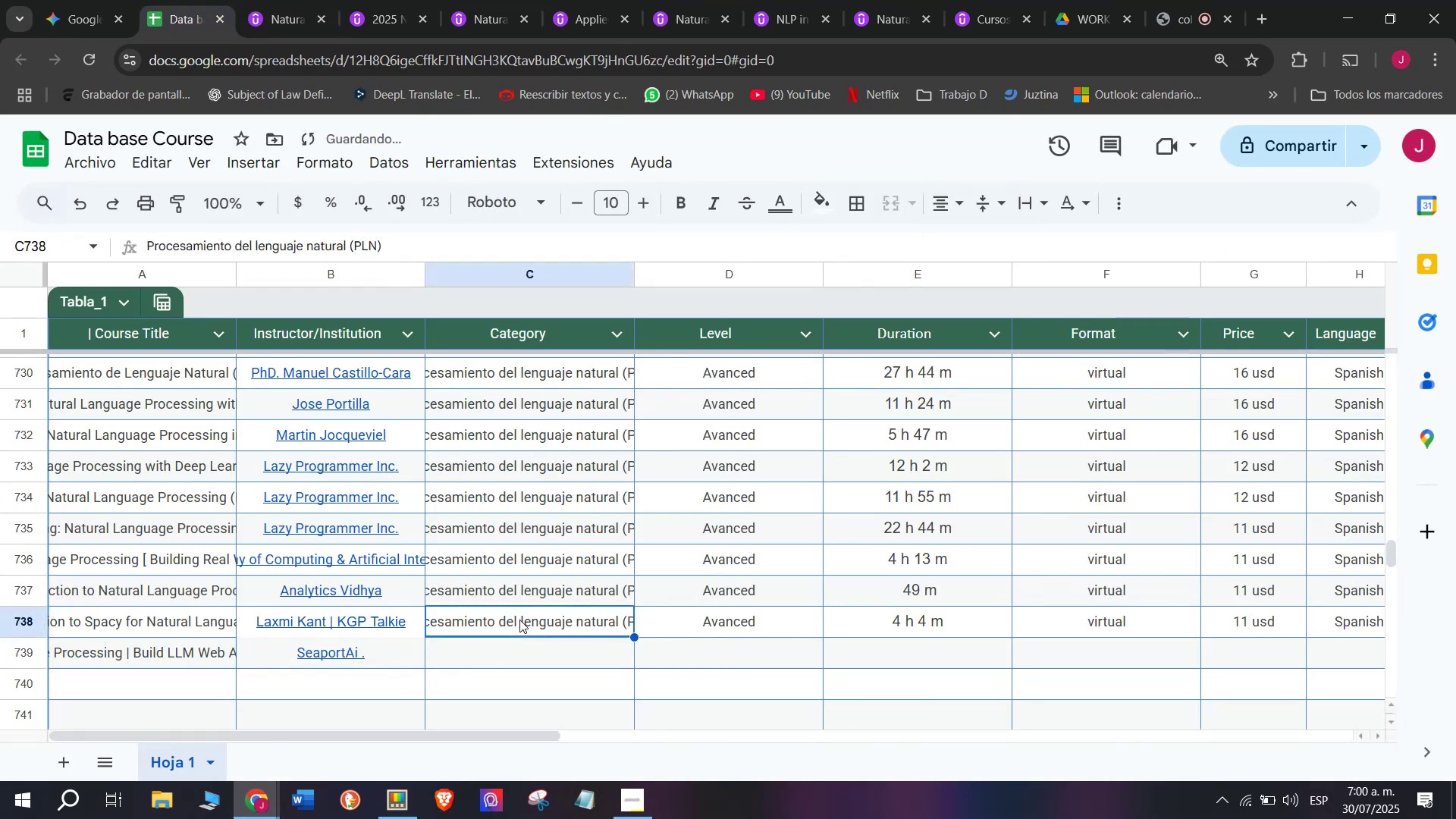 
key(Break)
 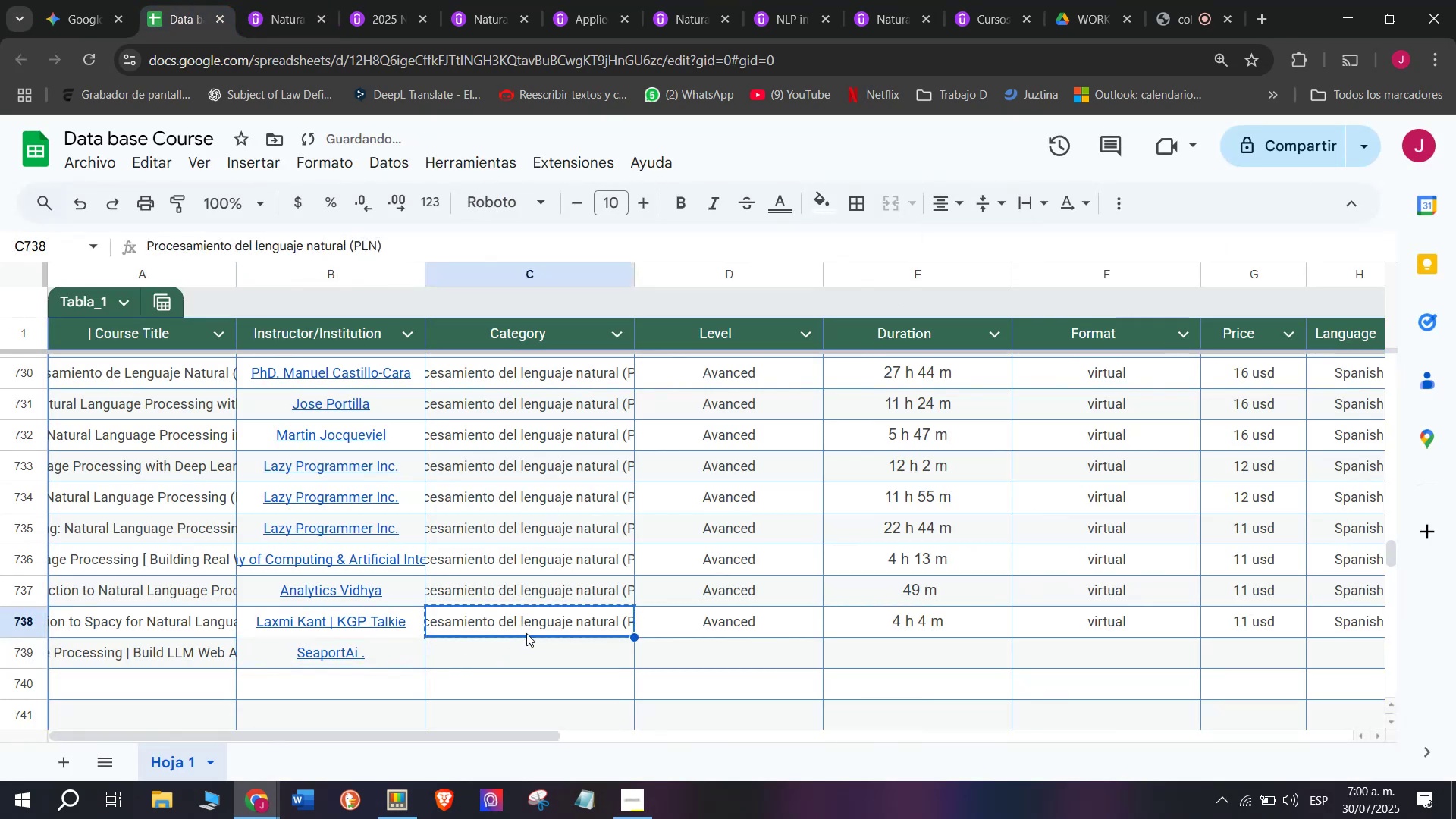 
key(Control+C)
 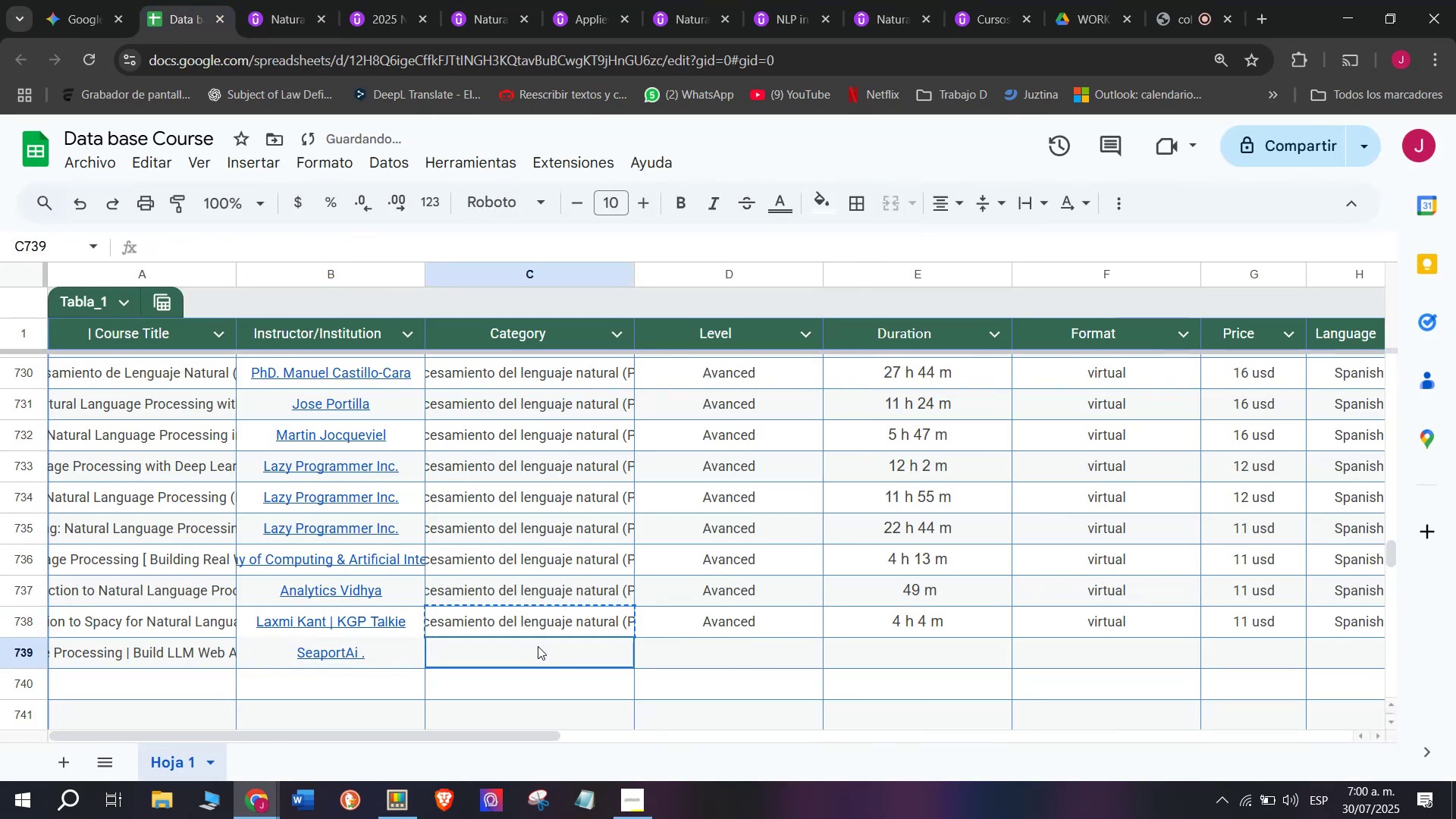 
key(Control+ControlLeft)
 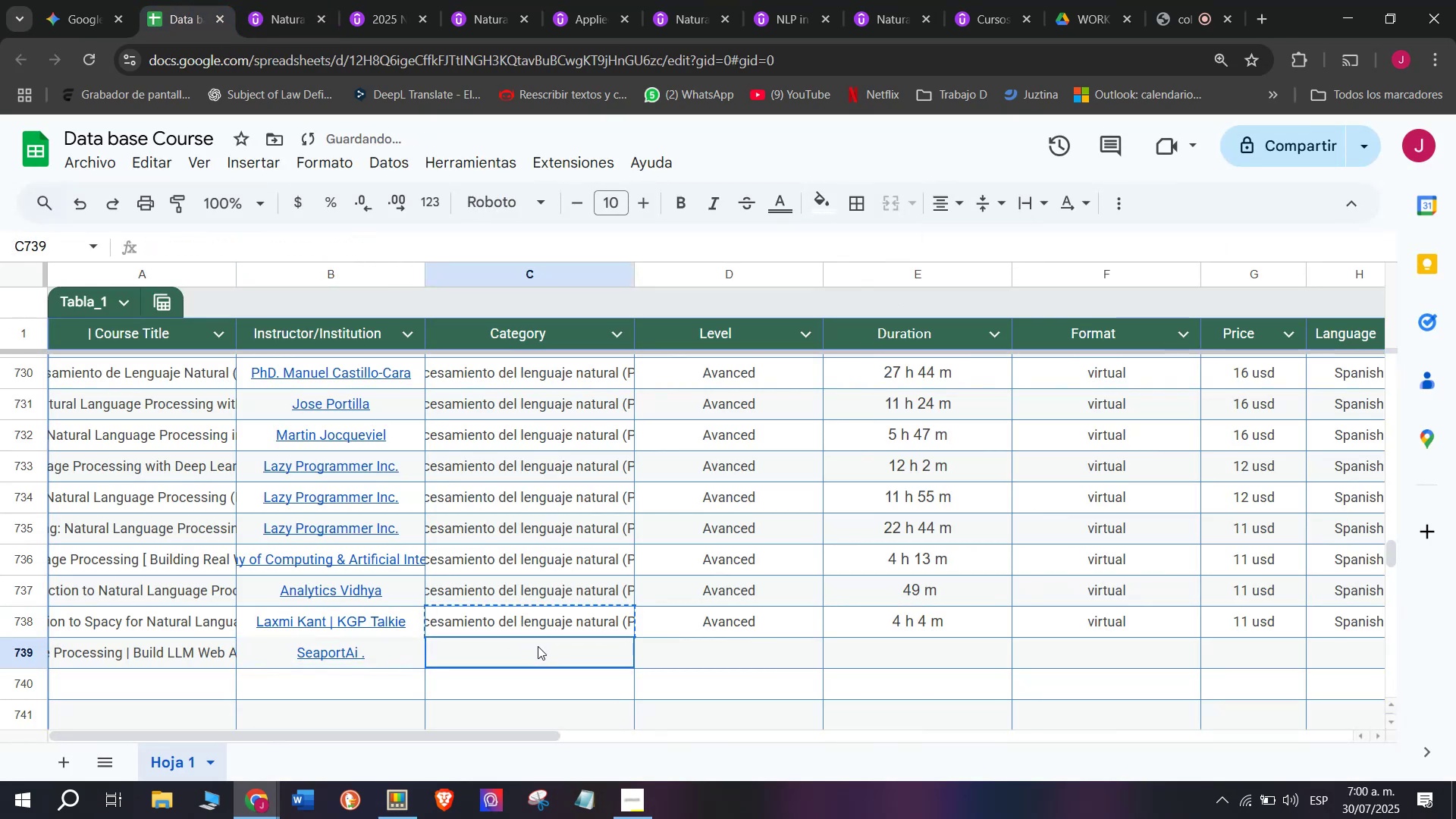 
key(Z)
 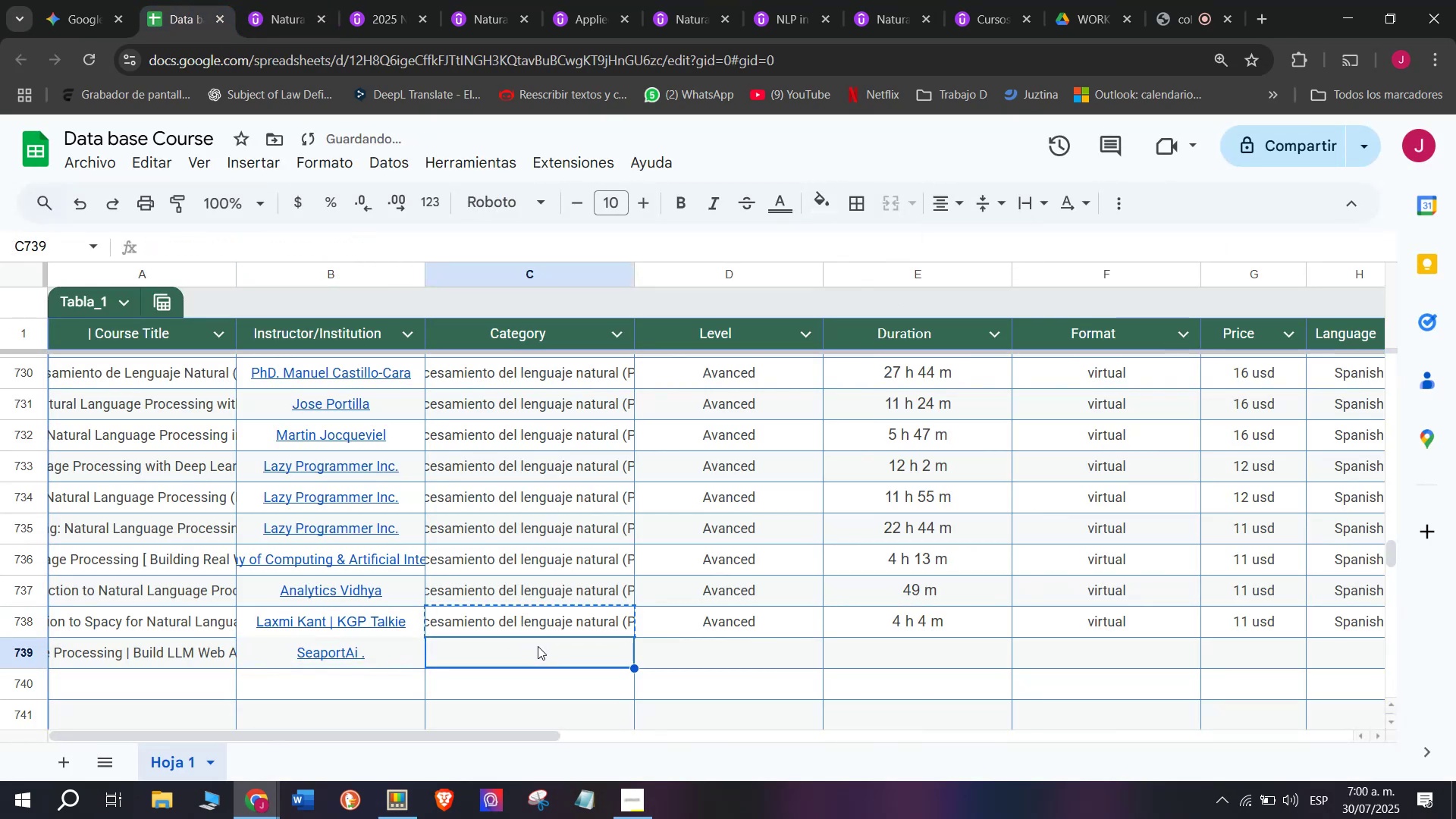 
key(Control+ControlLeft)
 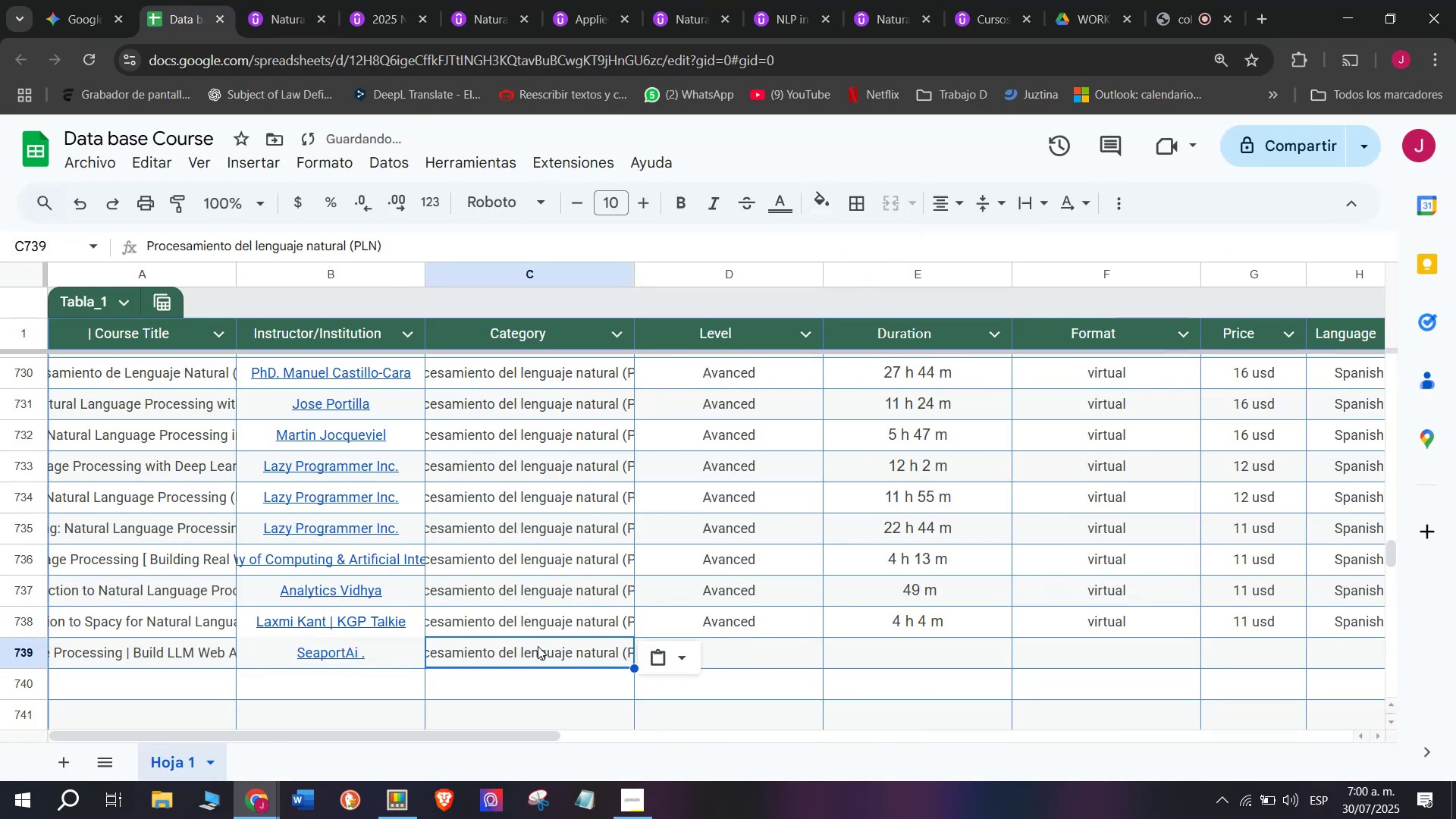 
key(Control+V)
 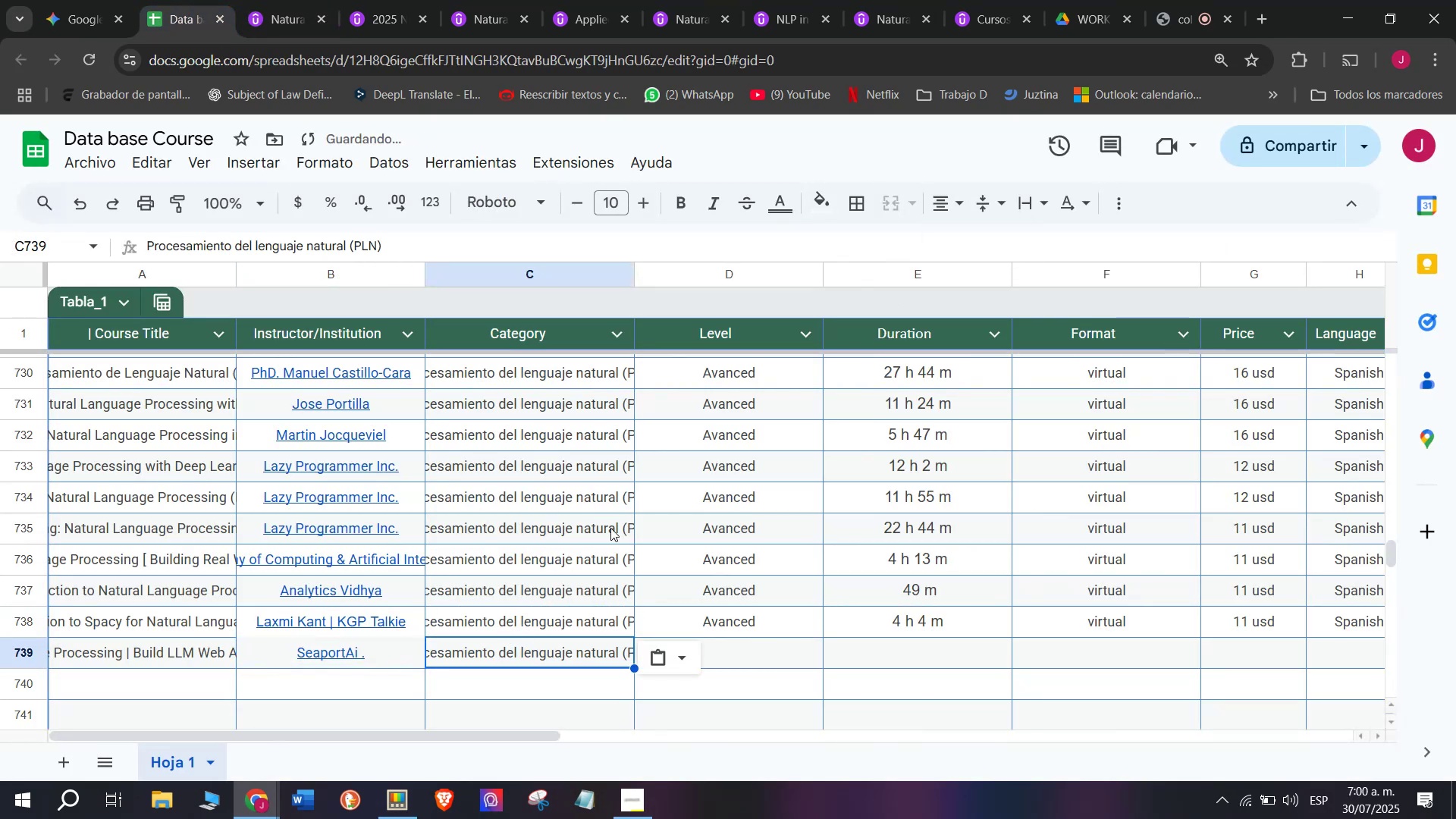 
key(Control+ControlLeft)
 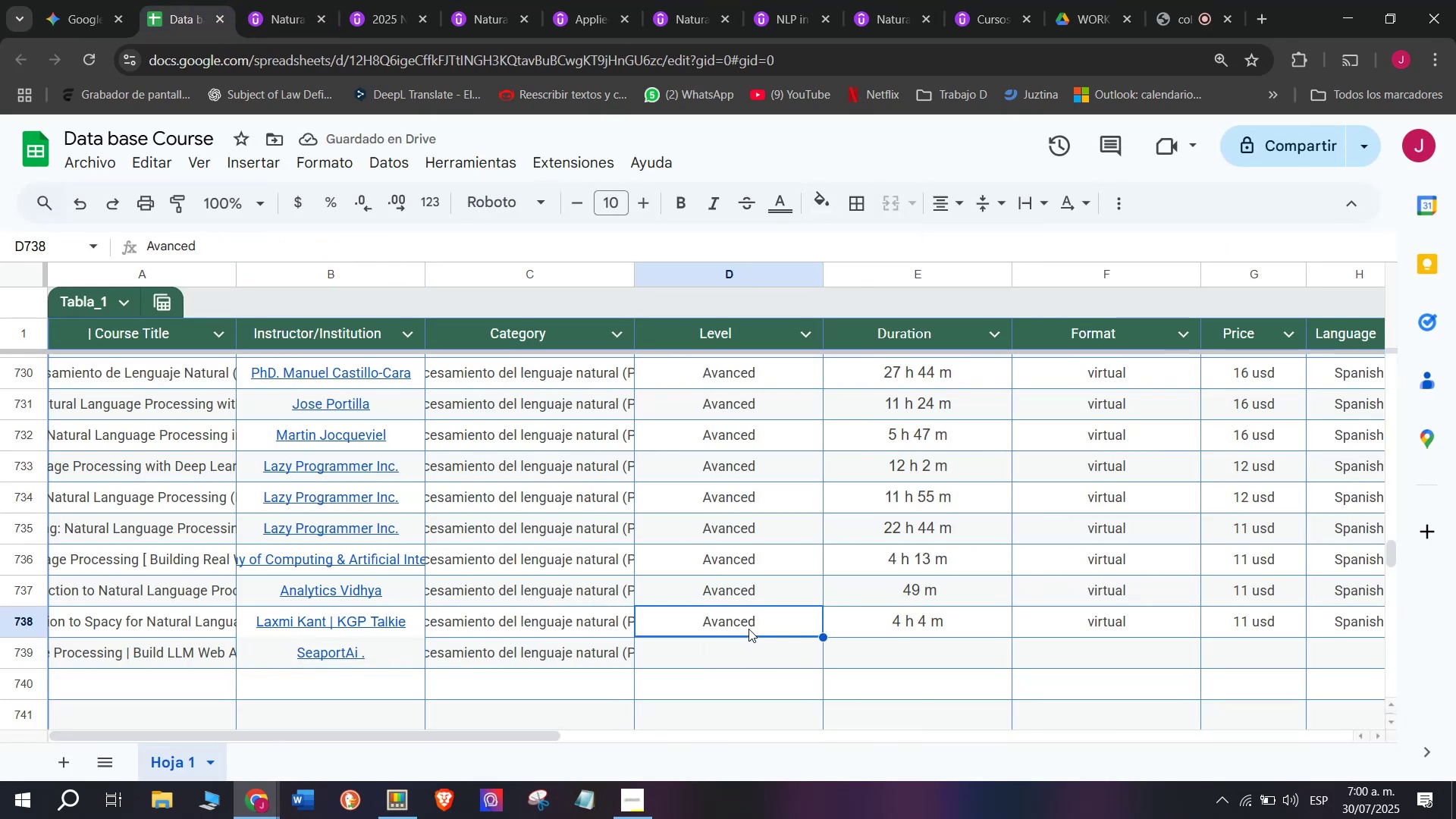 
key(Break)
 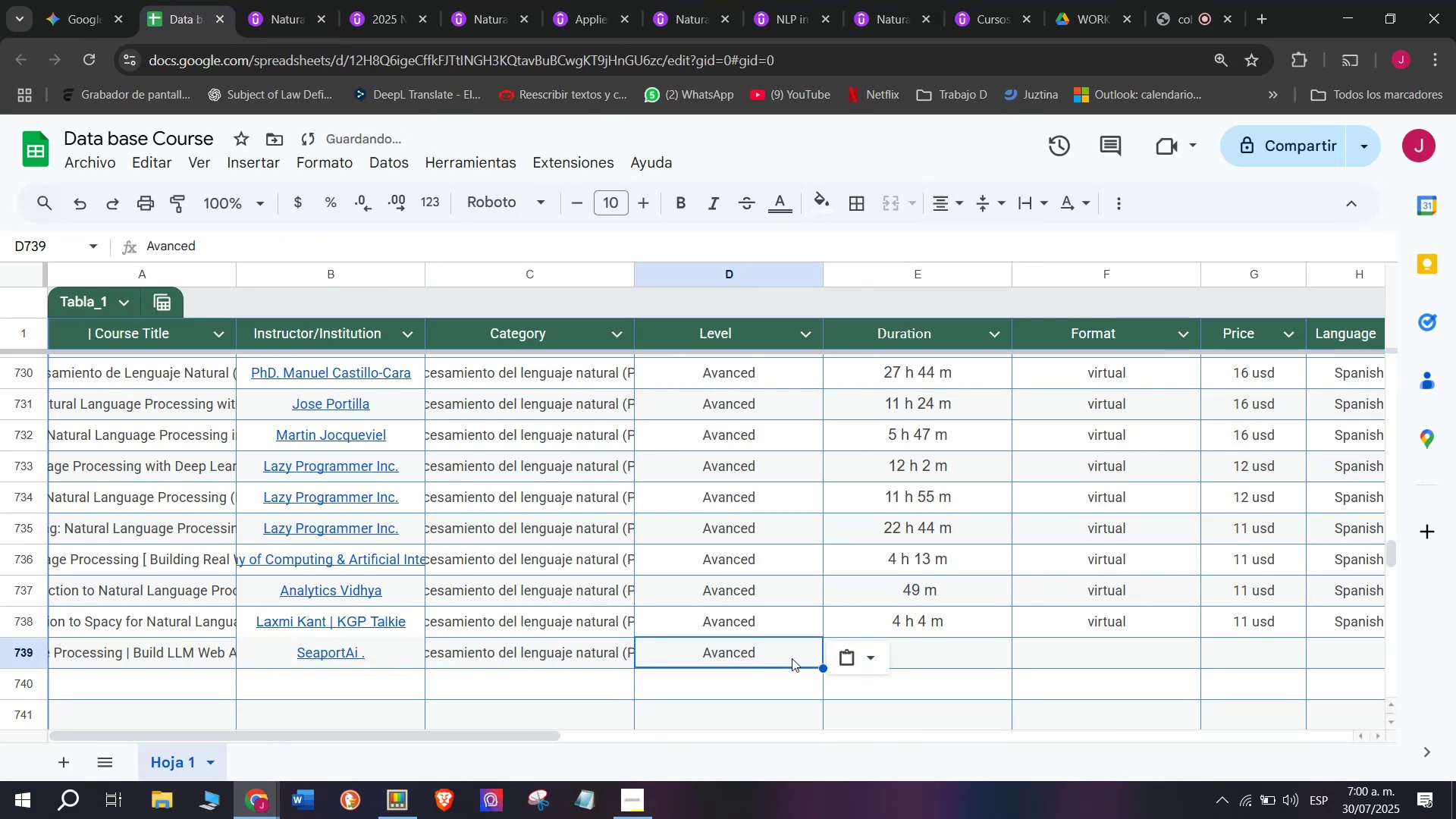 
key(Control+C)
 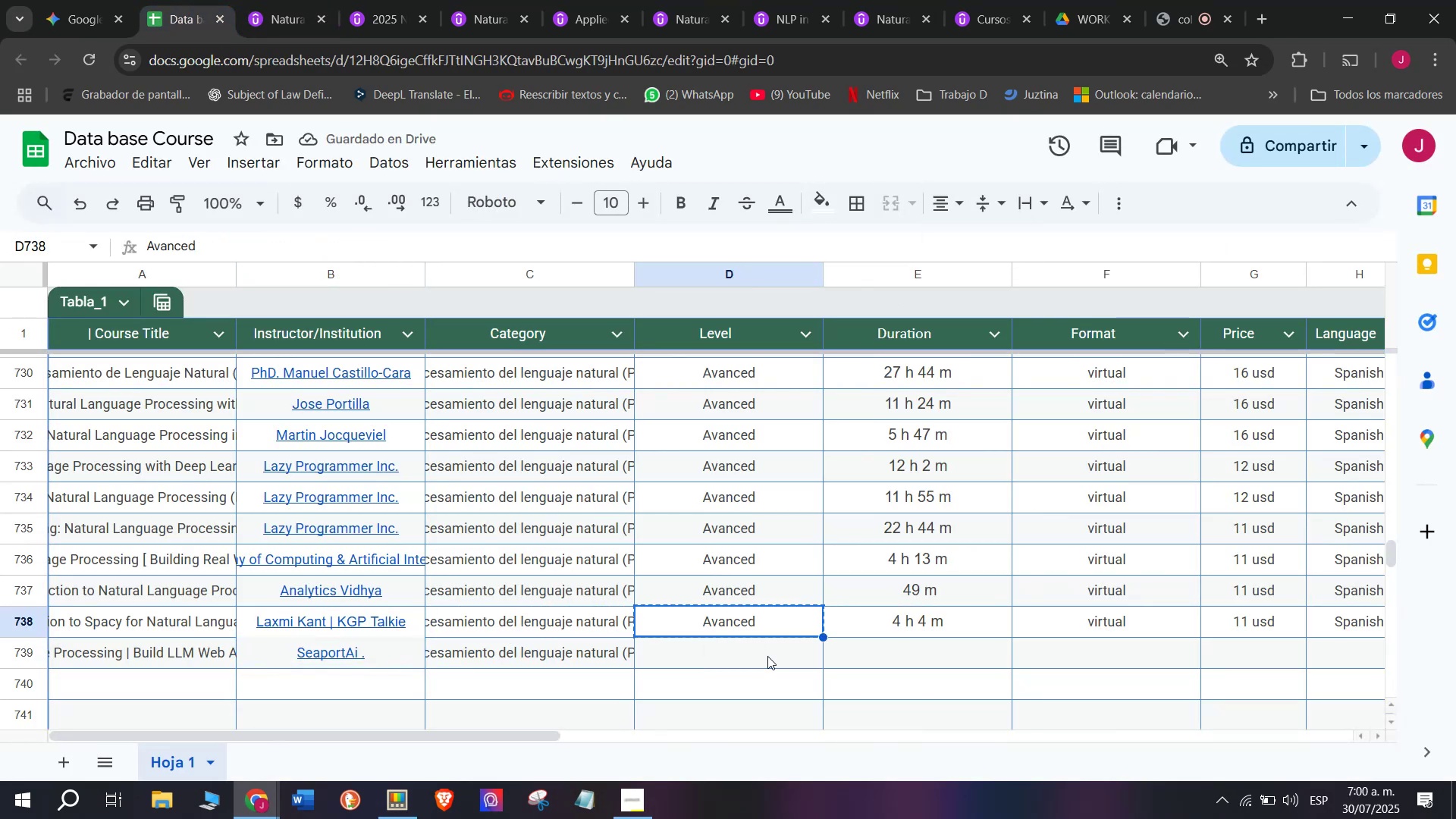 
key(Z)
 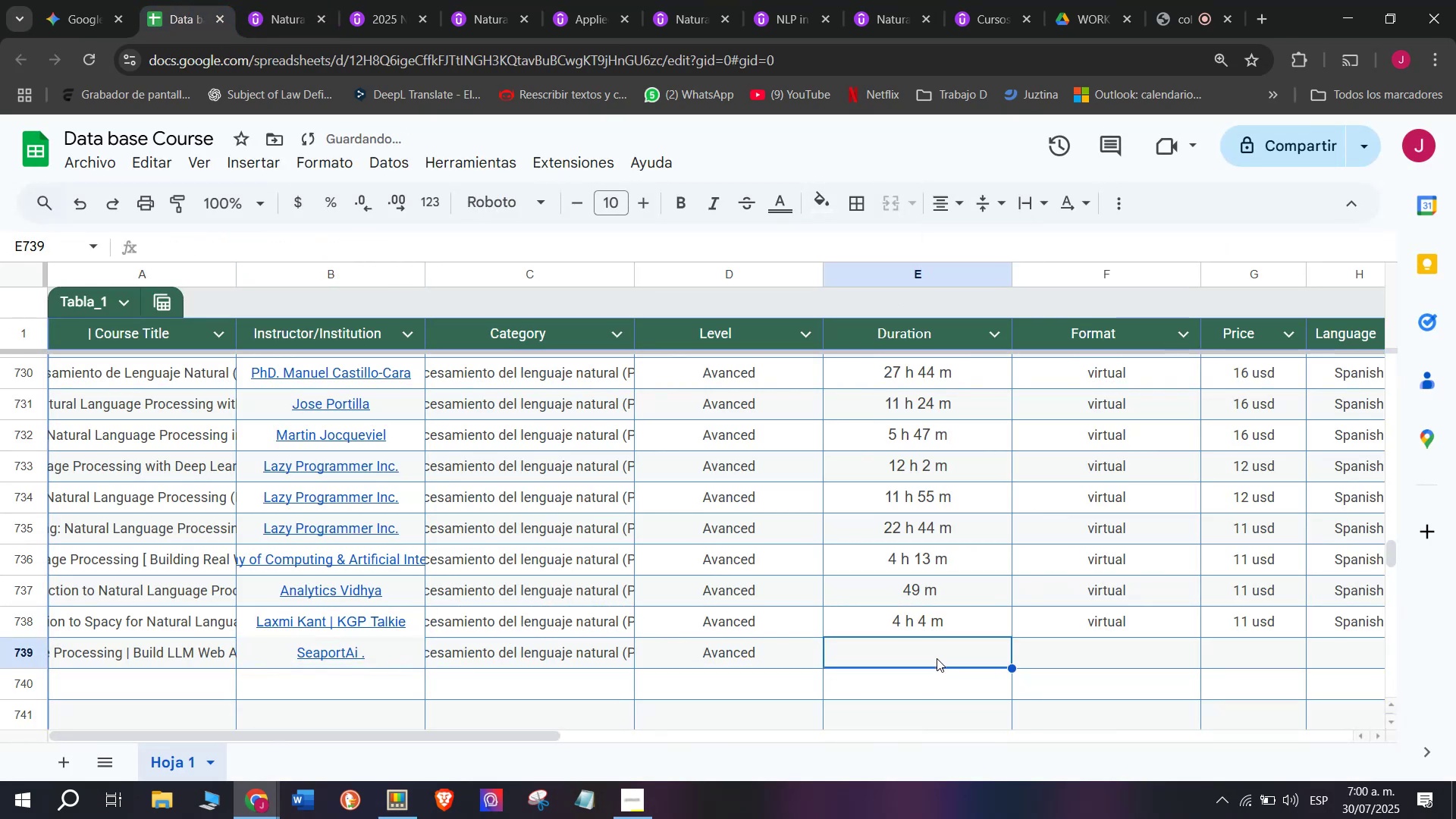 
key(Control+ControlLeft)
 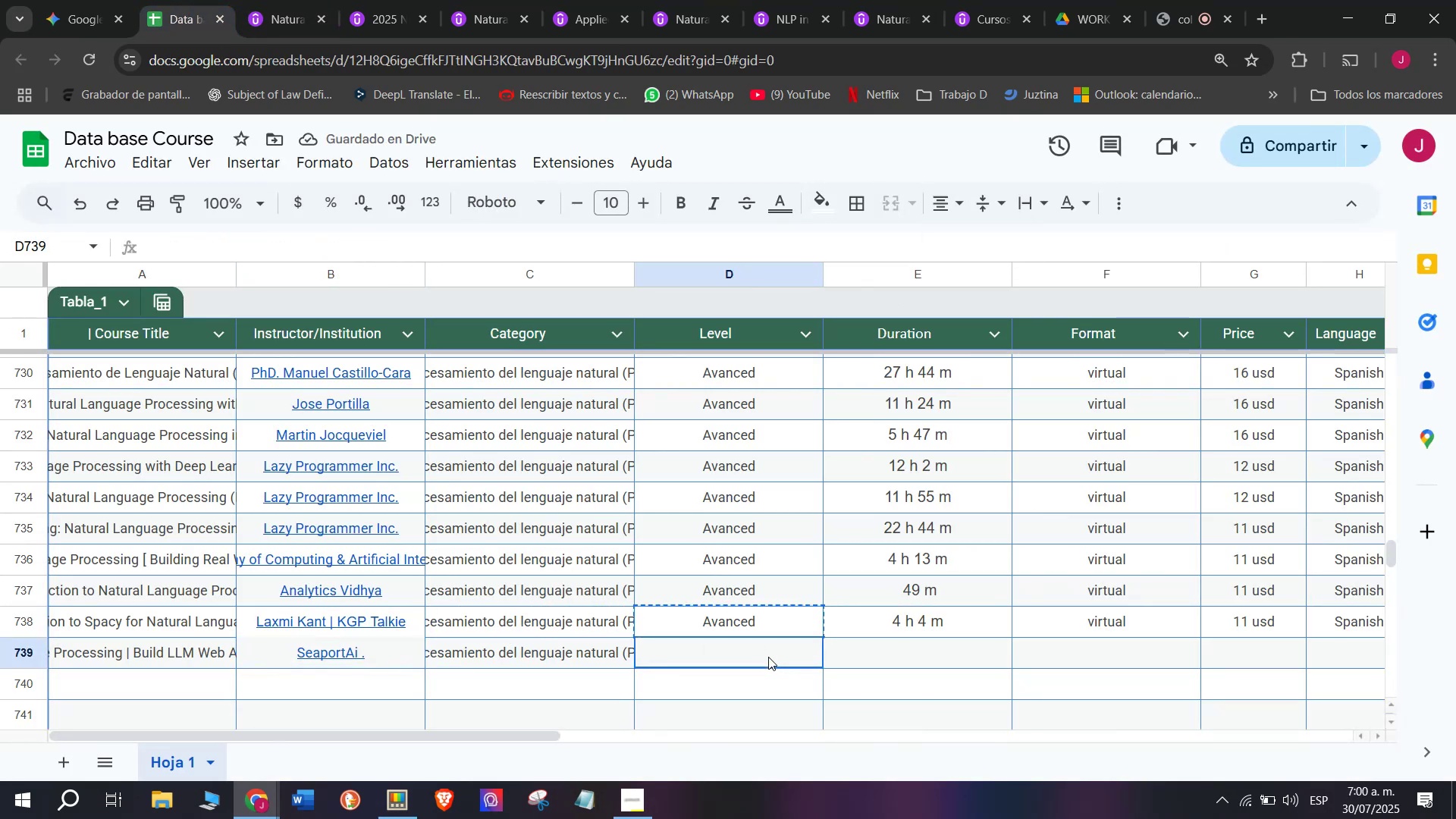 
key(Control+V)
 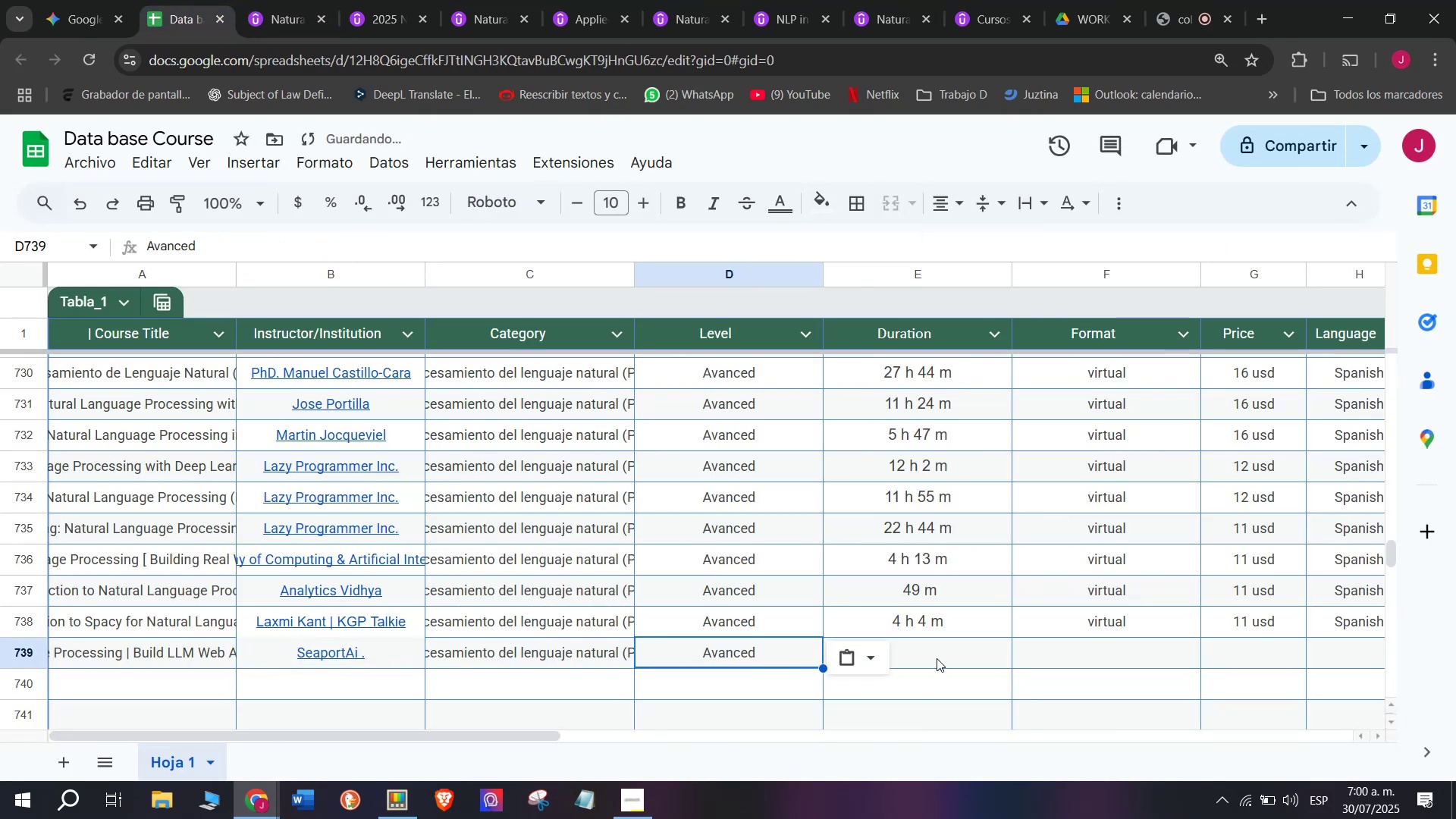 
triple_click([937, 658])
 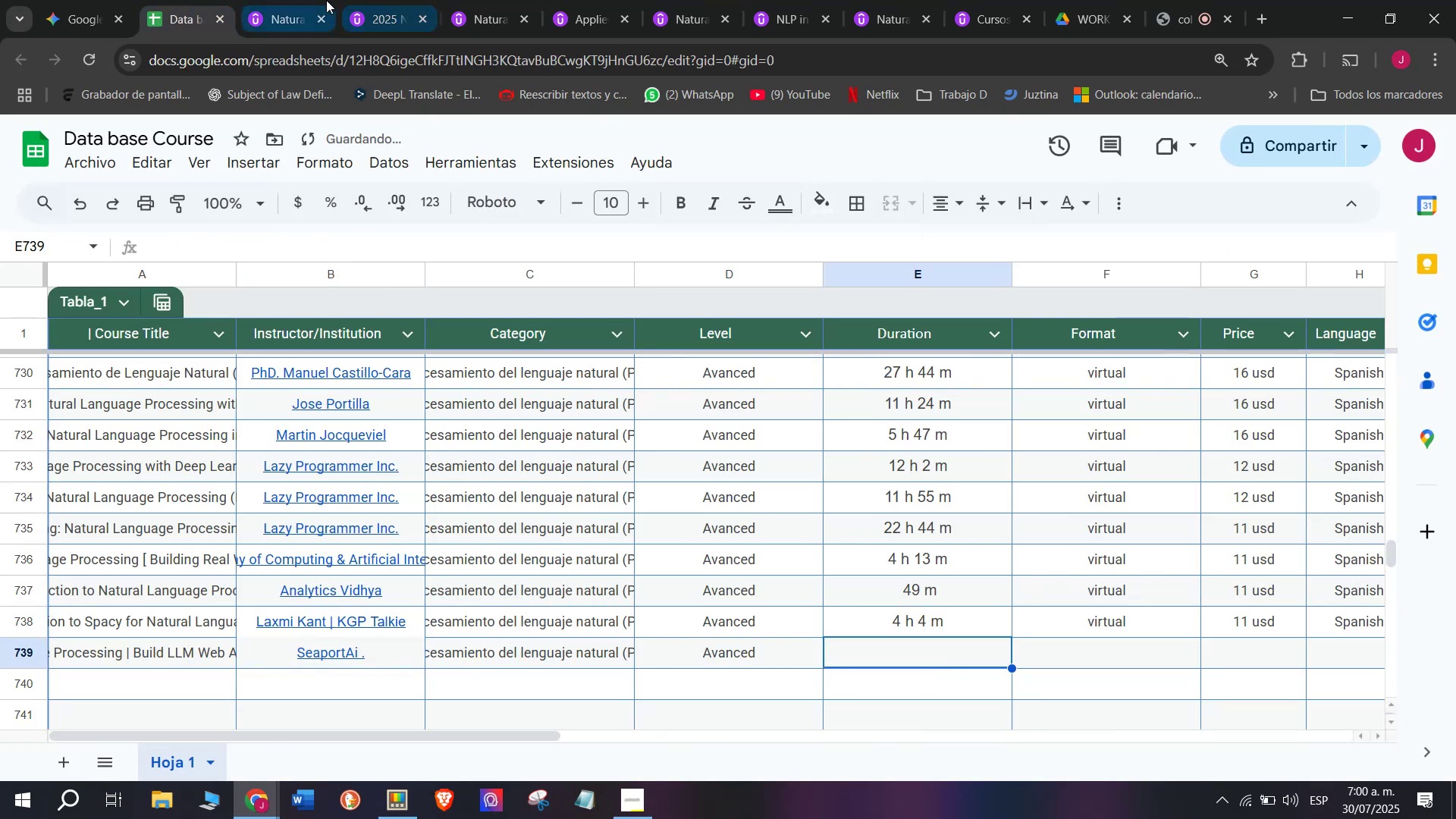 
left_click([326, 0])
 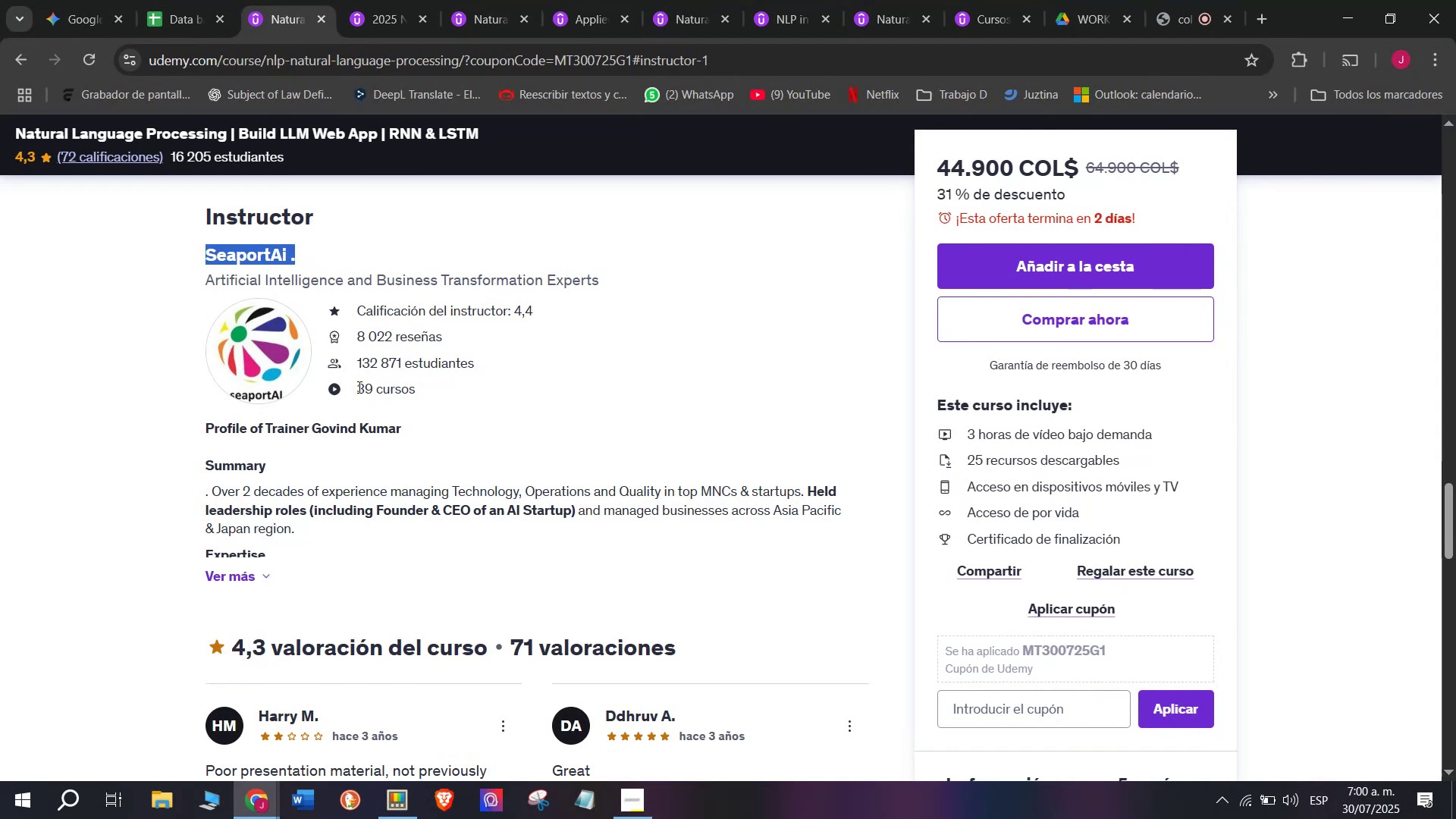 
scroll: coordinate [269, 499], scroll_direction: up, amount: 10.0
 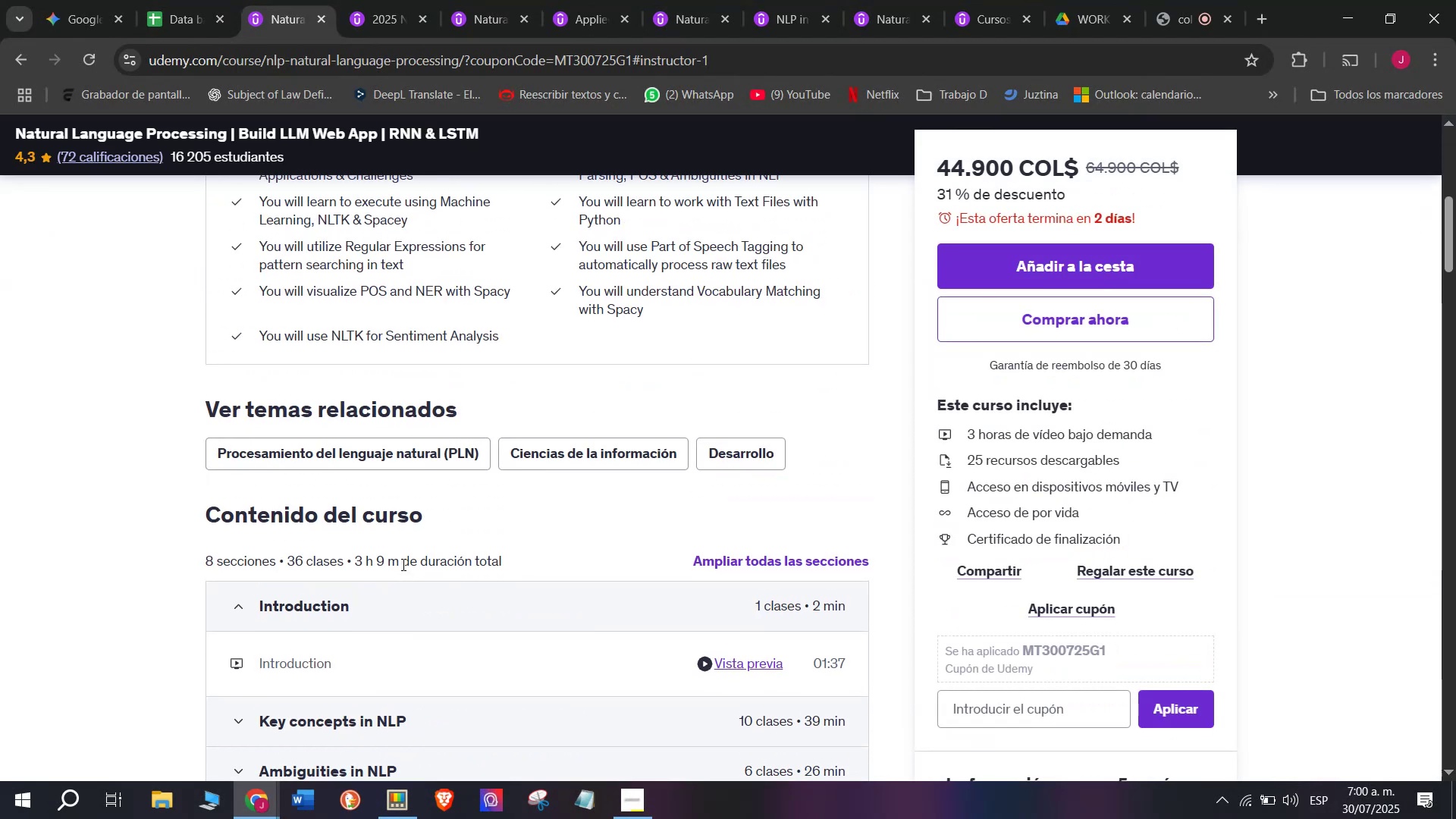 
left_click_drag(start_coordinate=[400, 564], to_coordinate=[354, 563])
 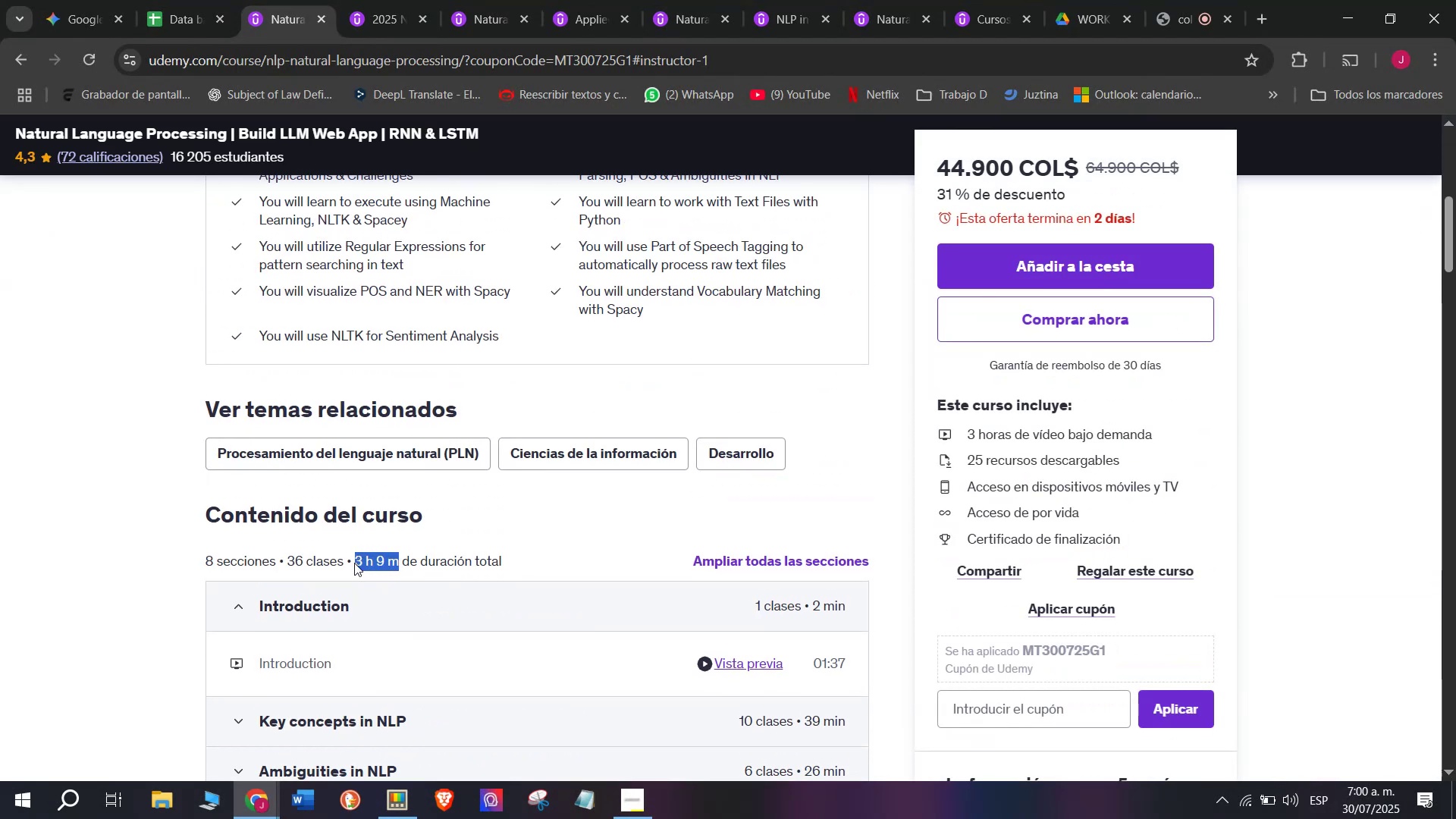 
key(Break)
 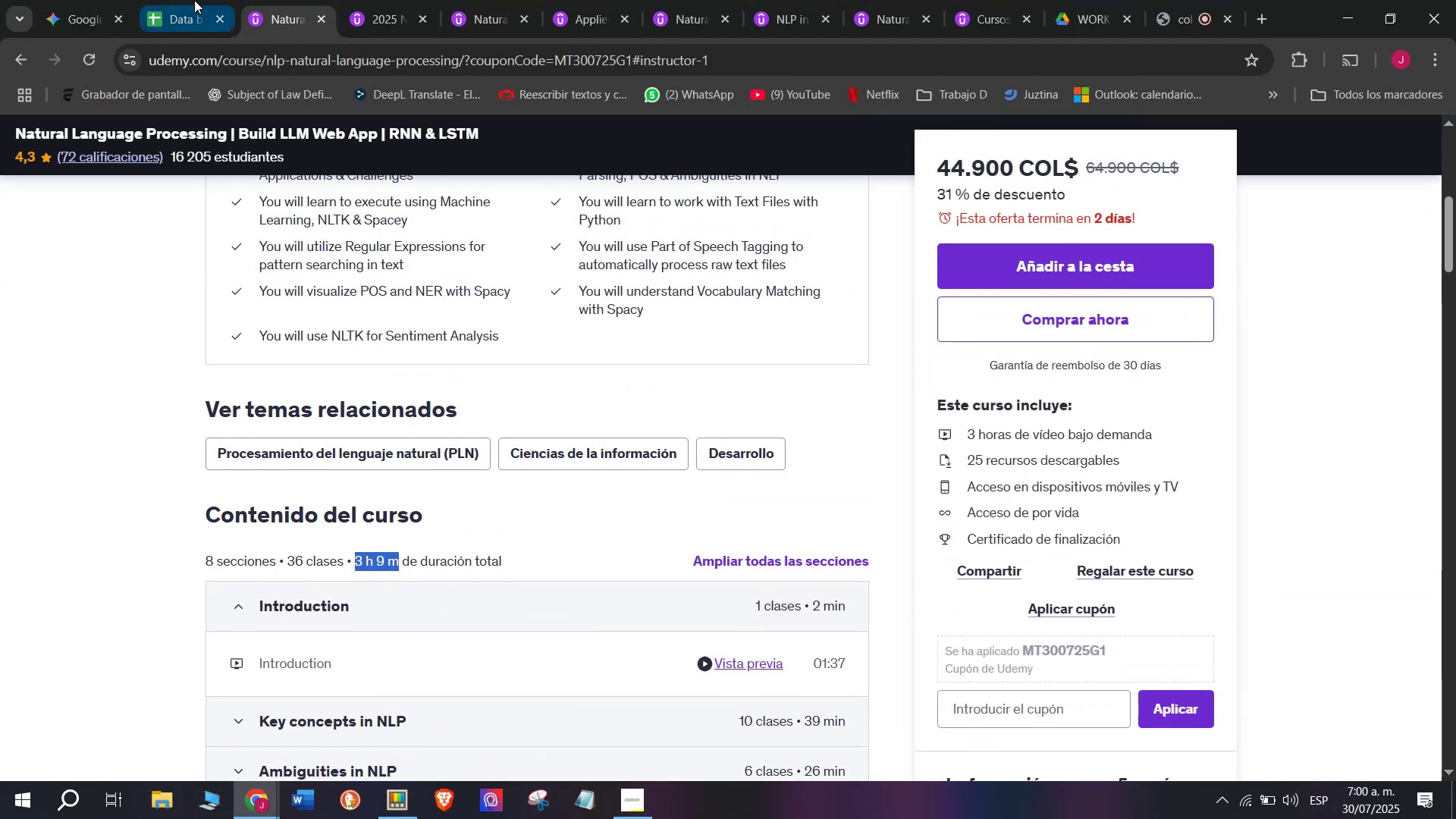 
key(Control+ControlLeft)
 